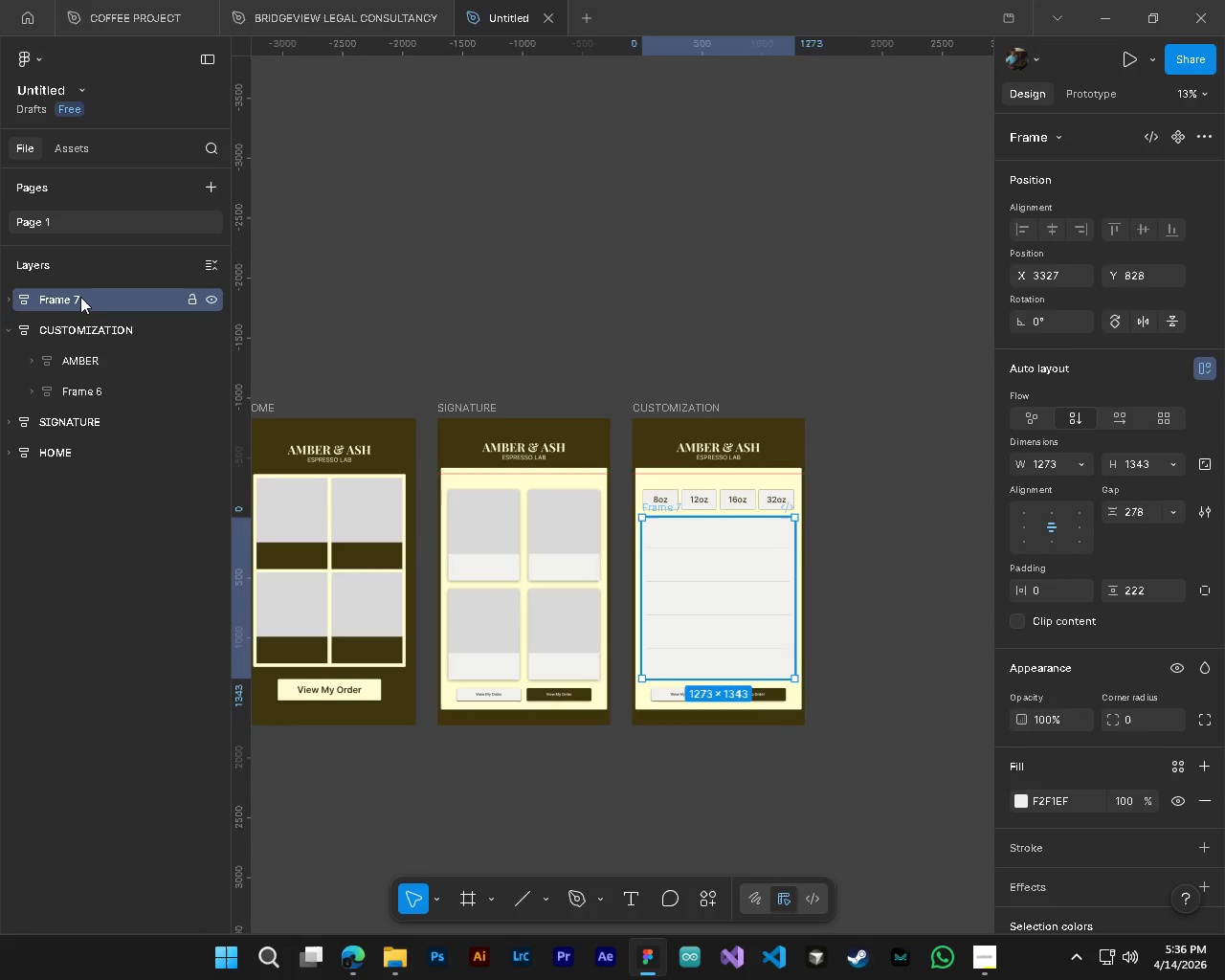 
hold_key(key=ControlLeft, duration=0.61)
 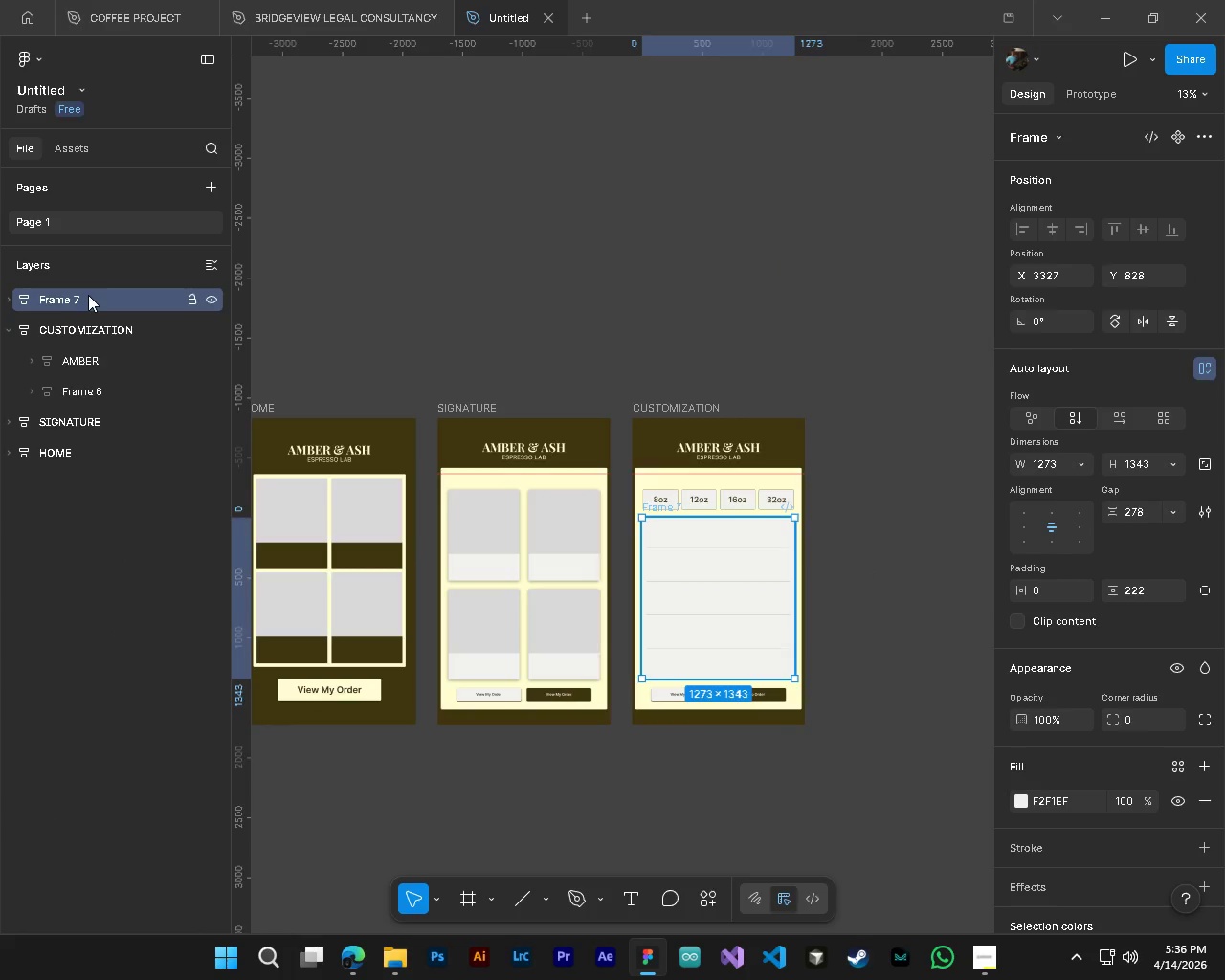 
hold_key(key=ControlLeft, duration=0.52)
 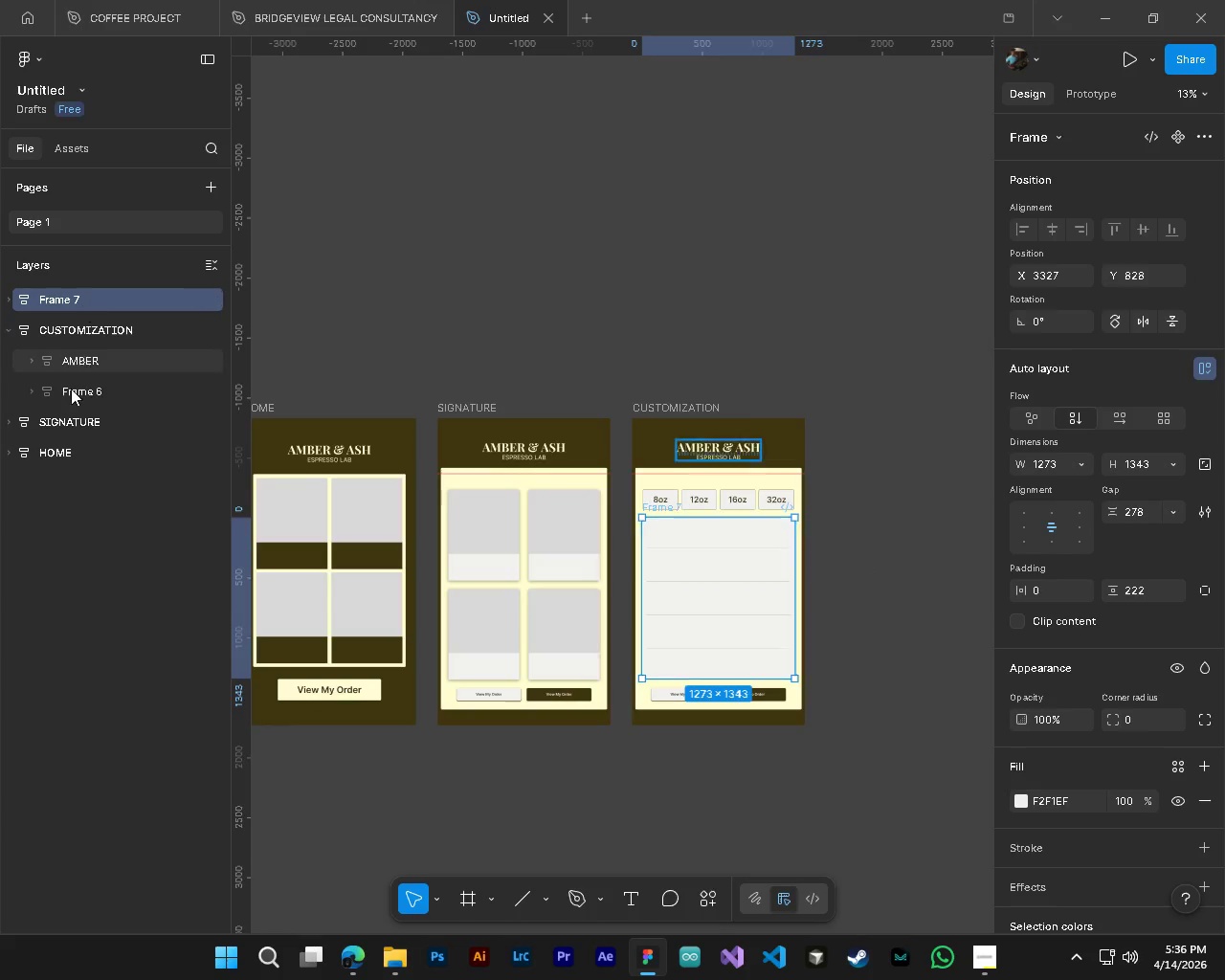 
hold_key(key=AltLeft, duration=0.44)
 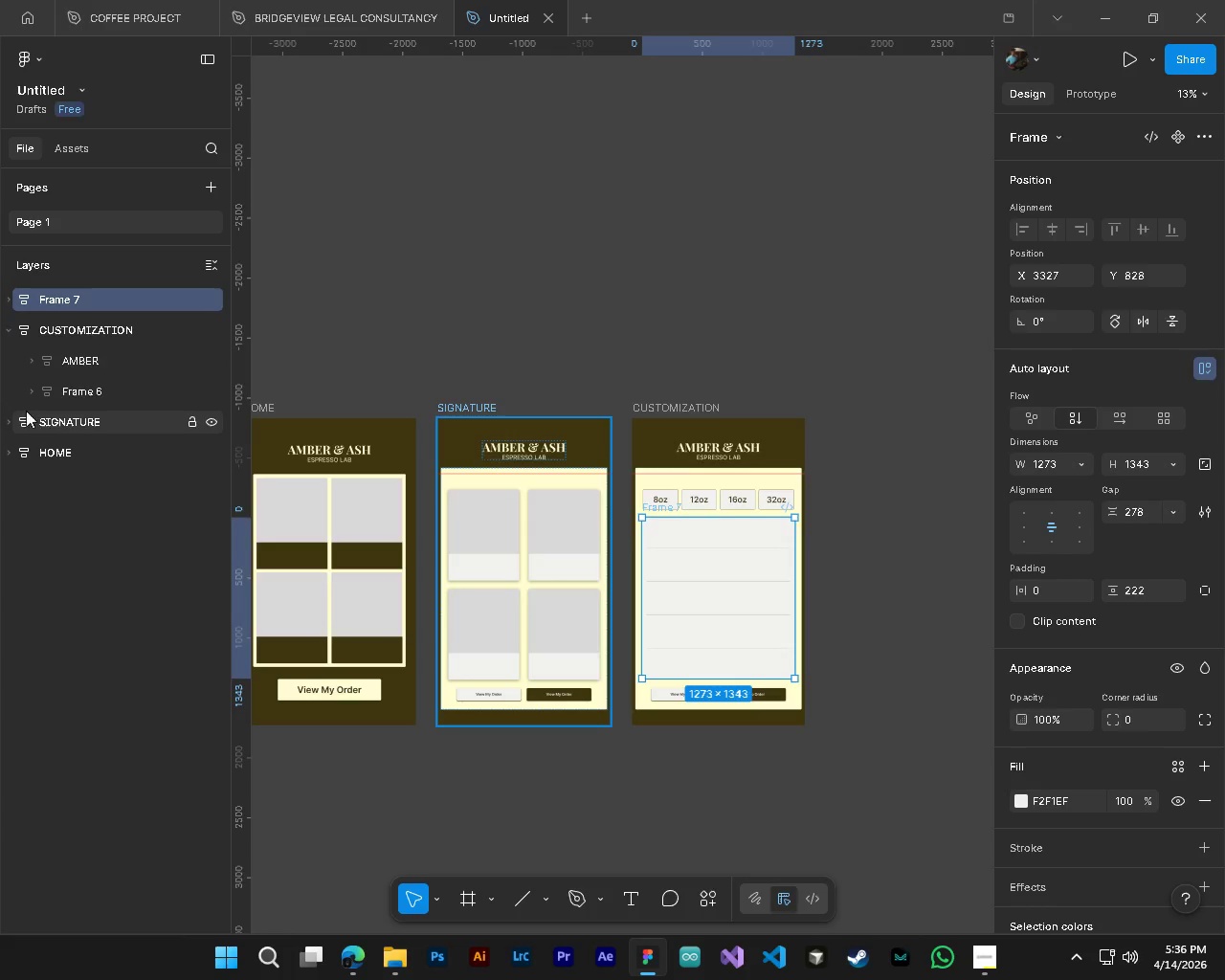 
left_click([24, 390])
 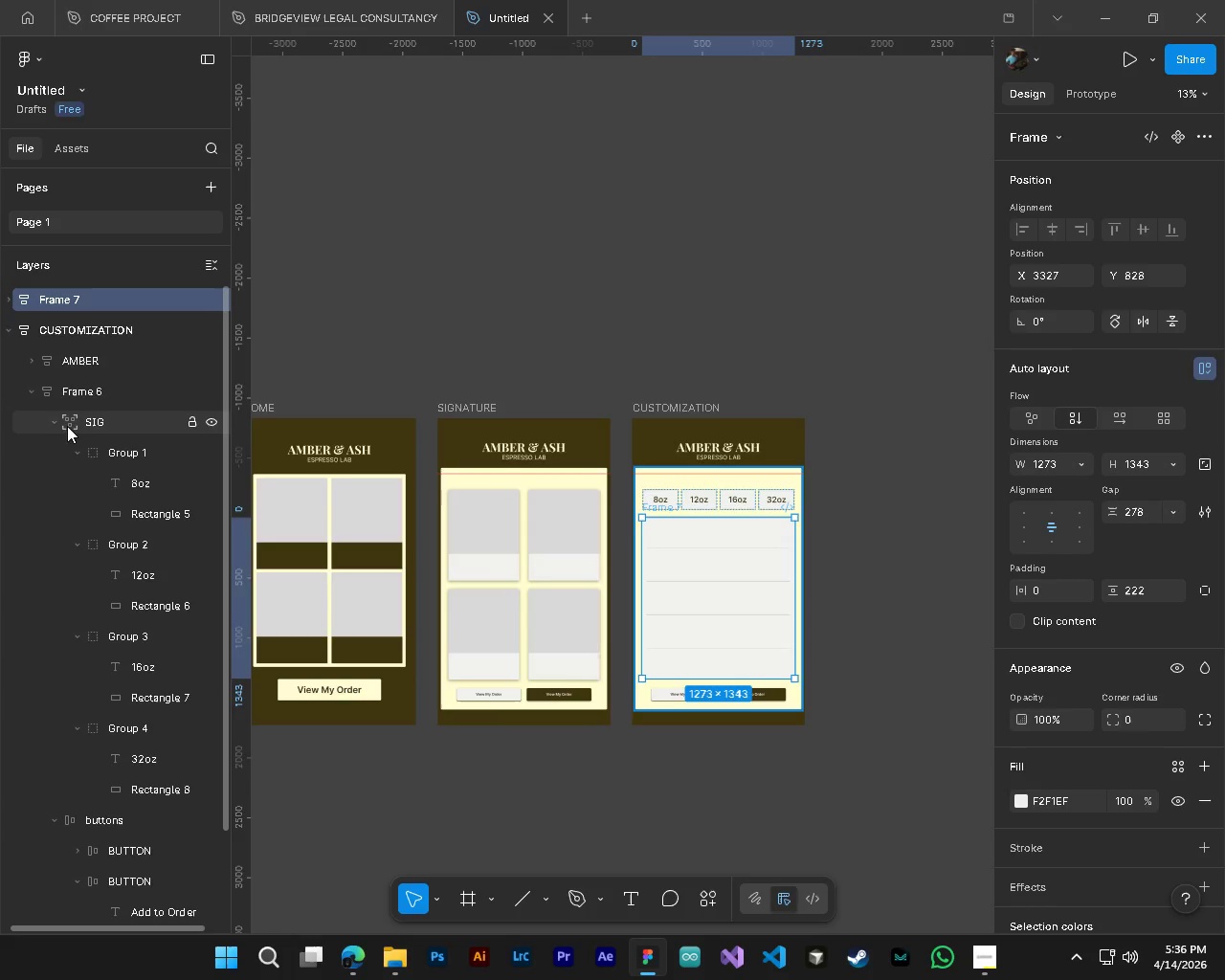 
left_click([55, 422])
 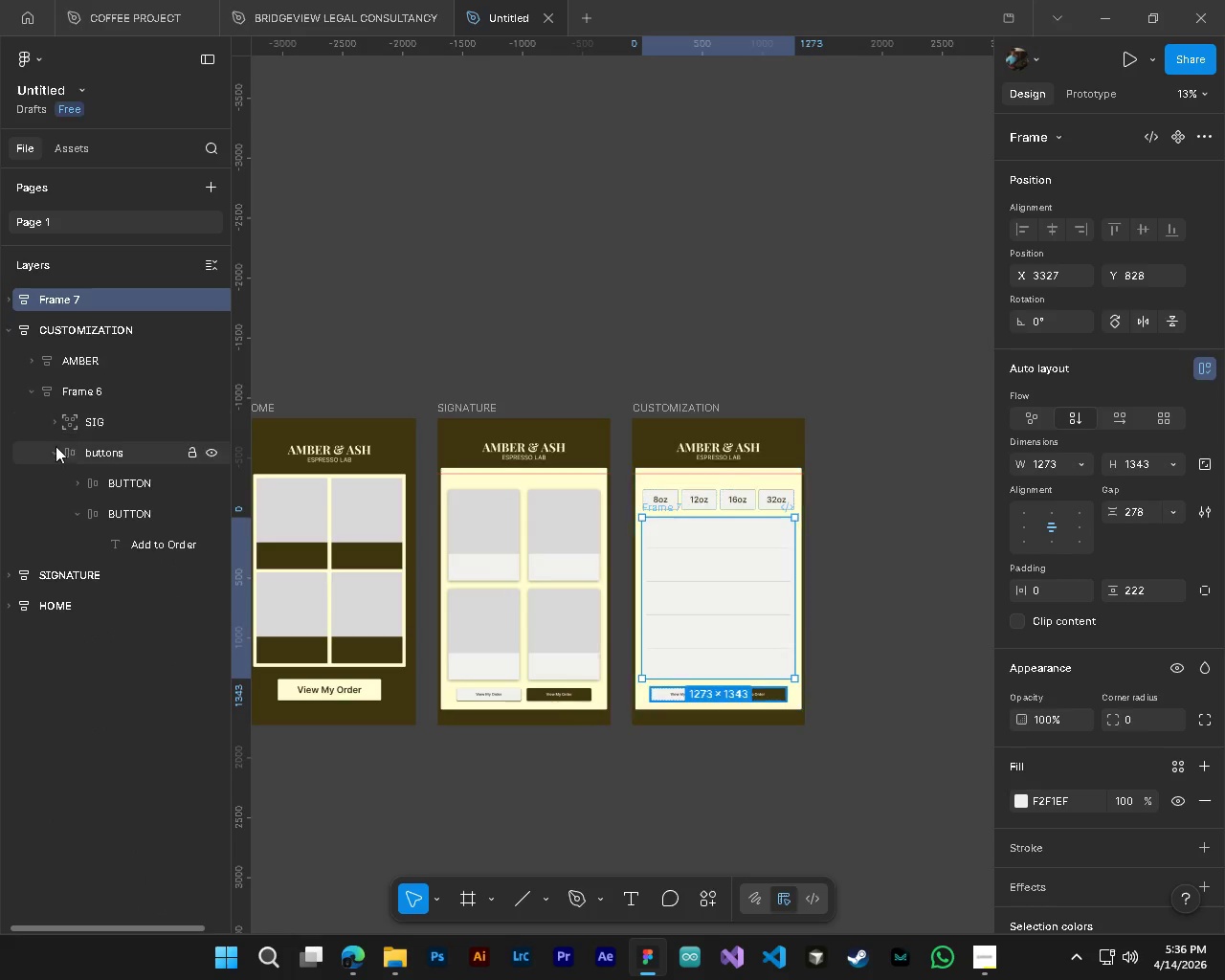 
left_click([56, 455])
 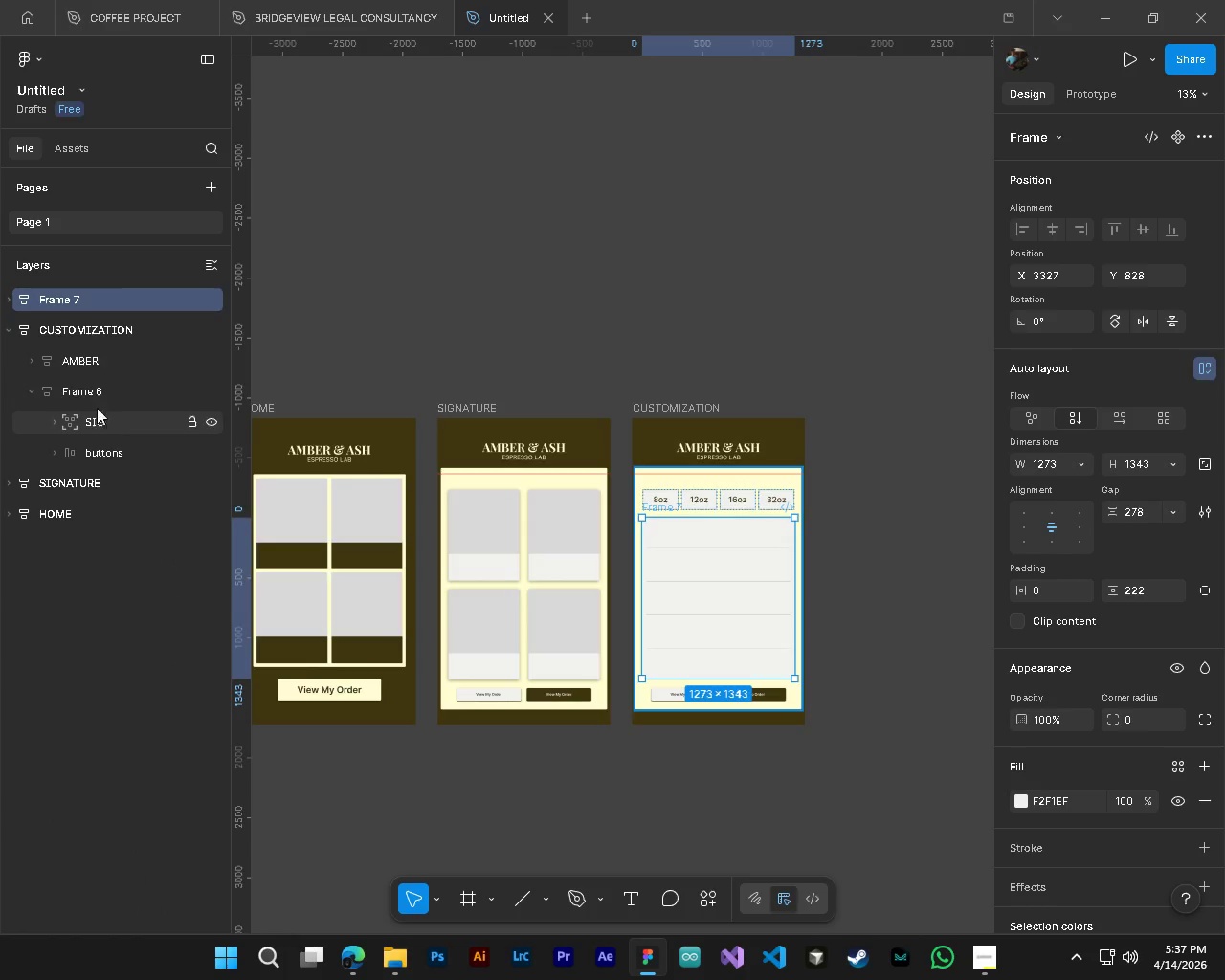 
left_click_drag(start_coordinate=[89, 289], to_coordinate=[95, 403])
 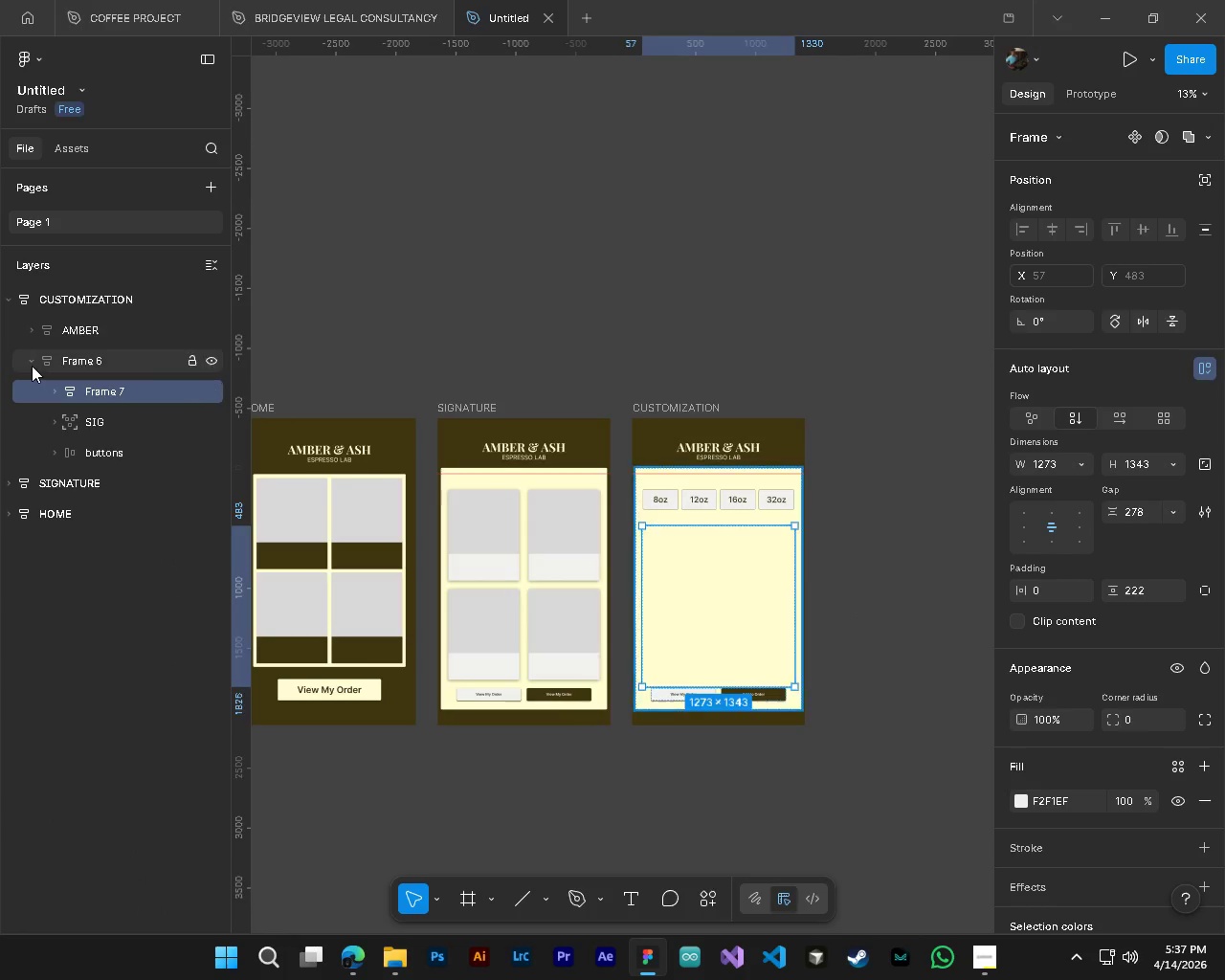 
left_click([84, 365])
 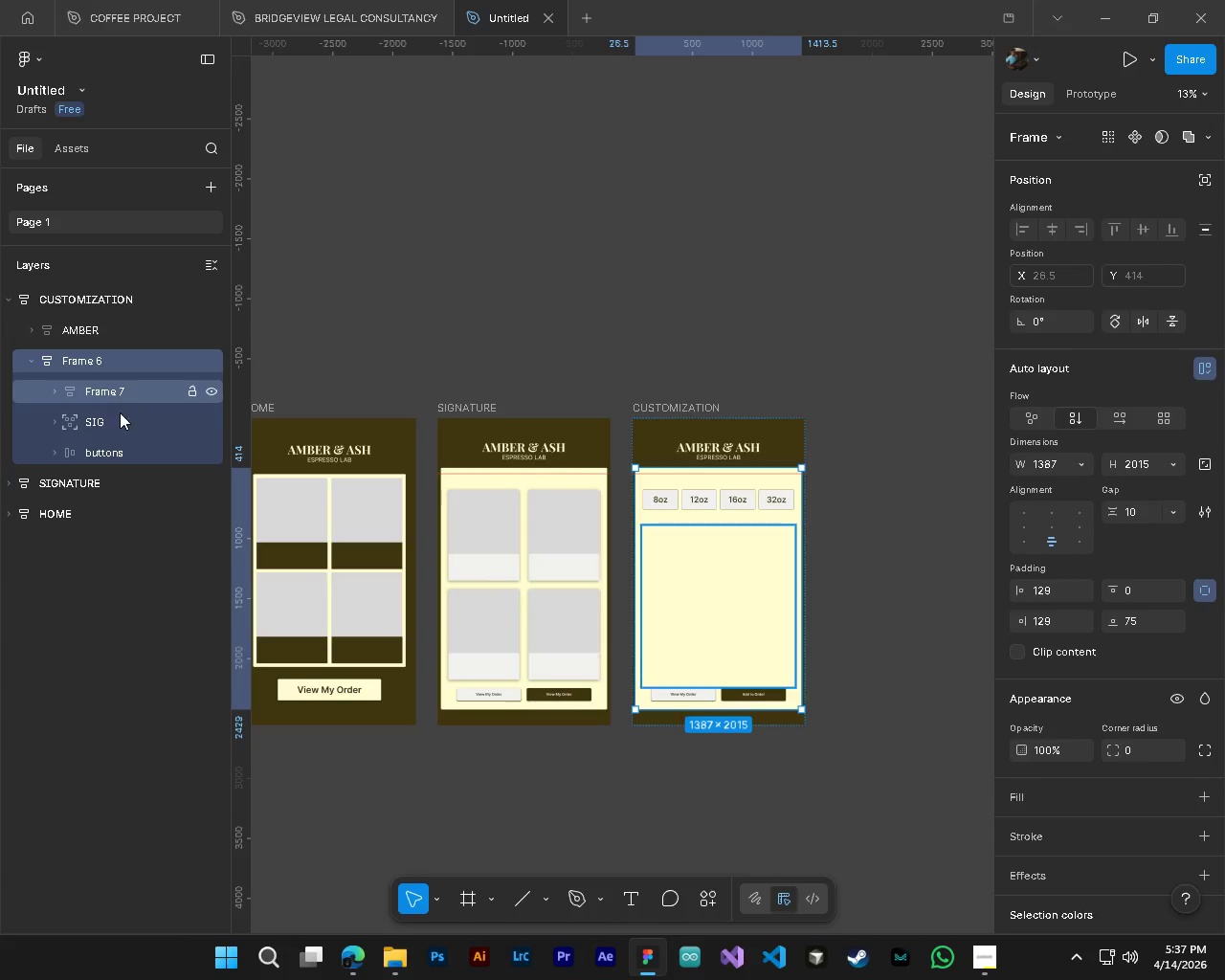 
left_click([122, 425])
 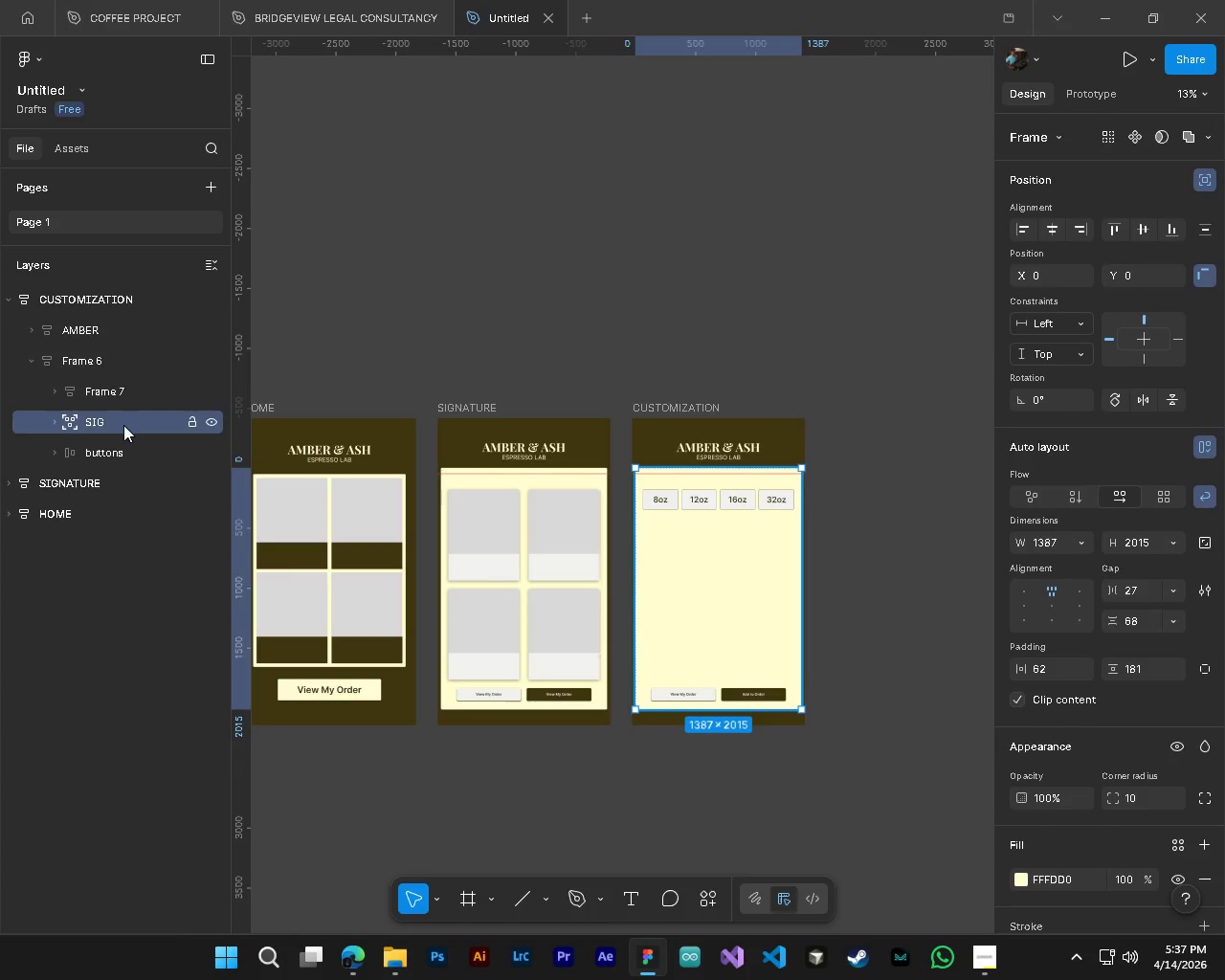 
left_click_drag(start_coordinate=[122, 424], to_coordinate=[121, 377])
 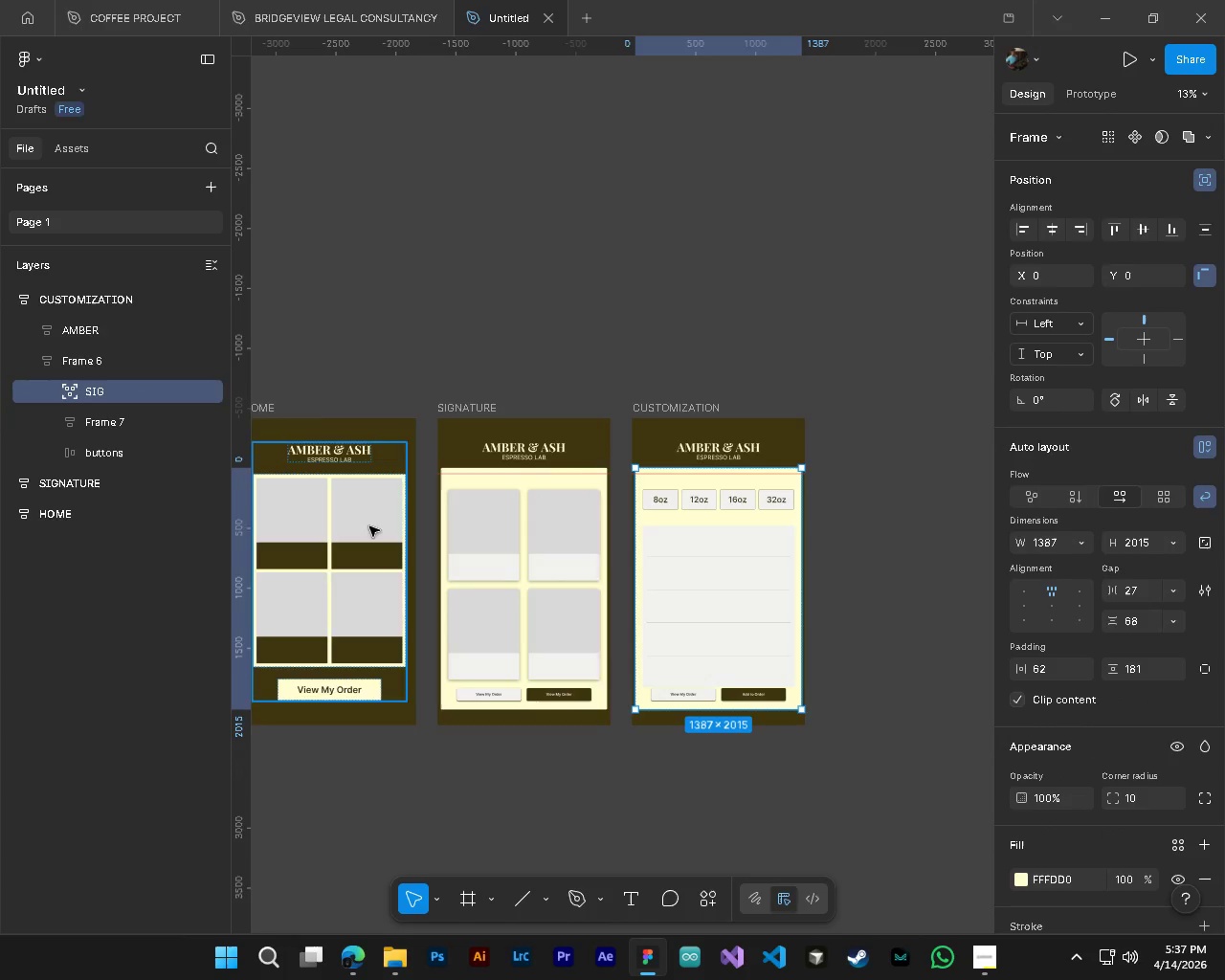 
hold_key(key=AltLeft, duration=1.45)
hold_key(key=ControlLeft, duration=1.44)
scroll: coordinate [794, 602], scroll_direction: up, amount: 4.0
 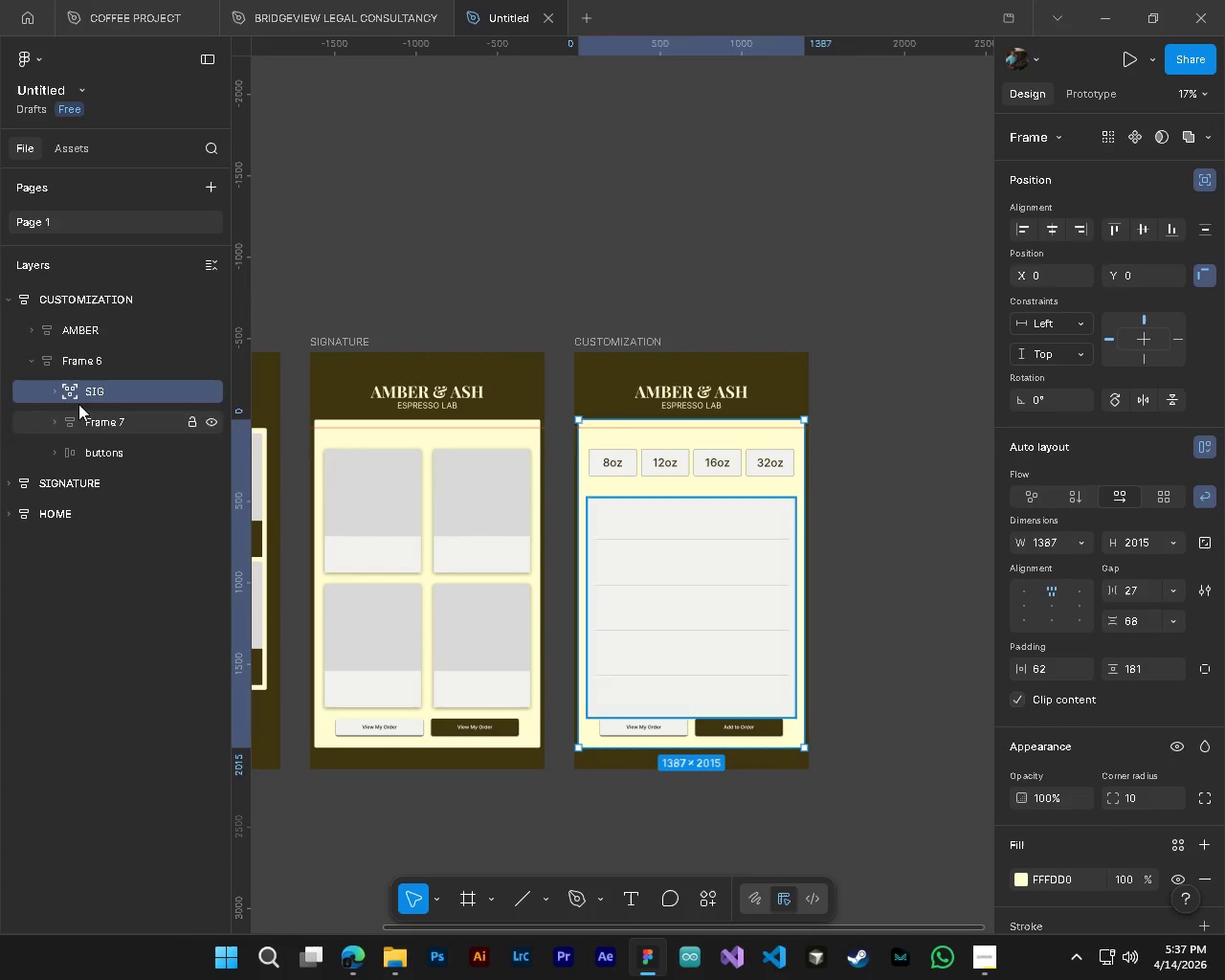 
left_click([56, 369])
 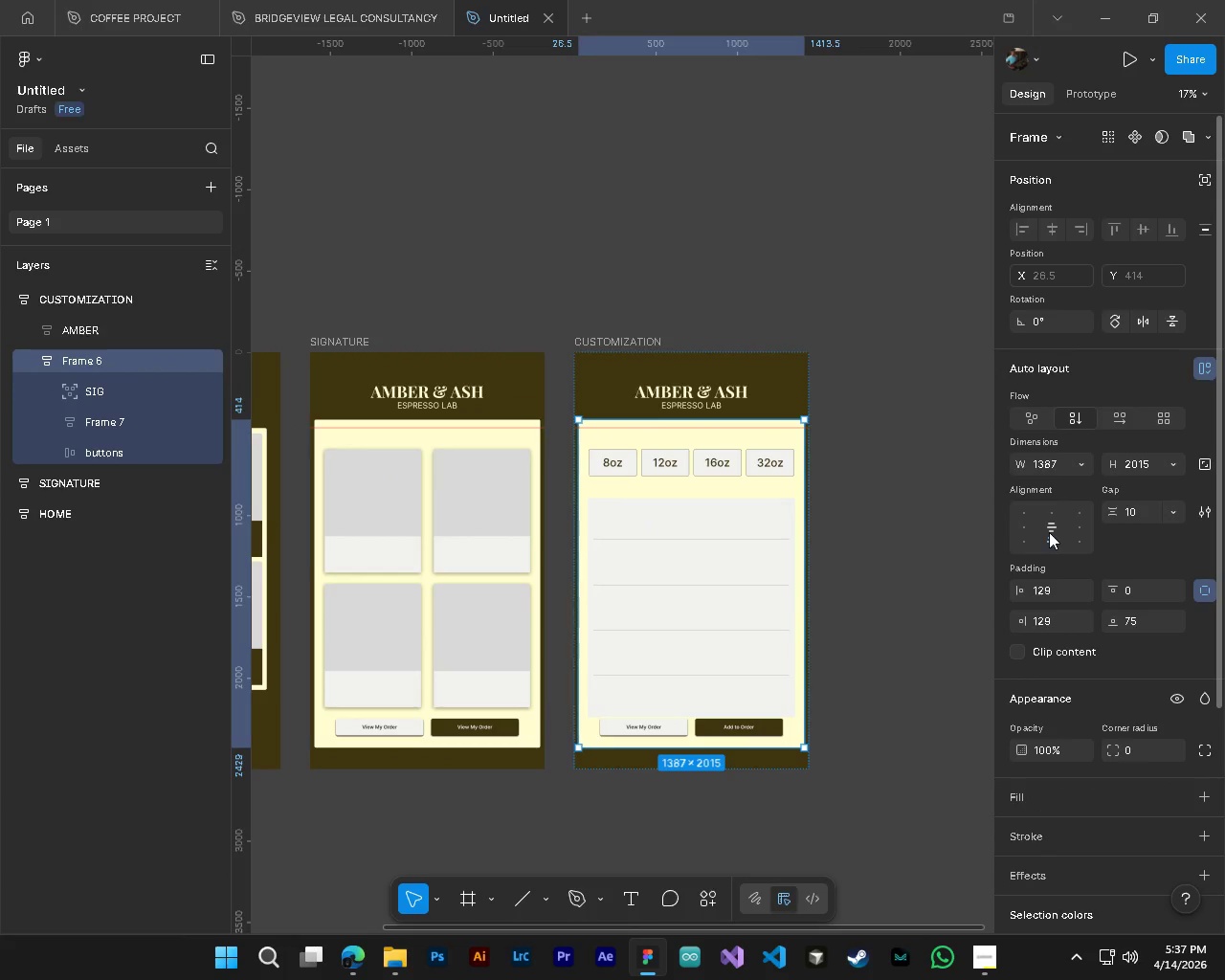 
left_click([1049, 526])
 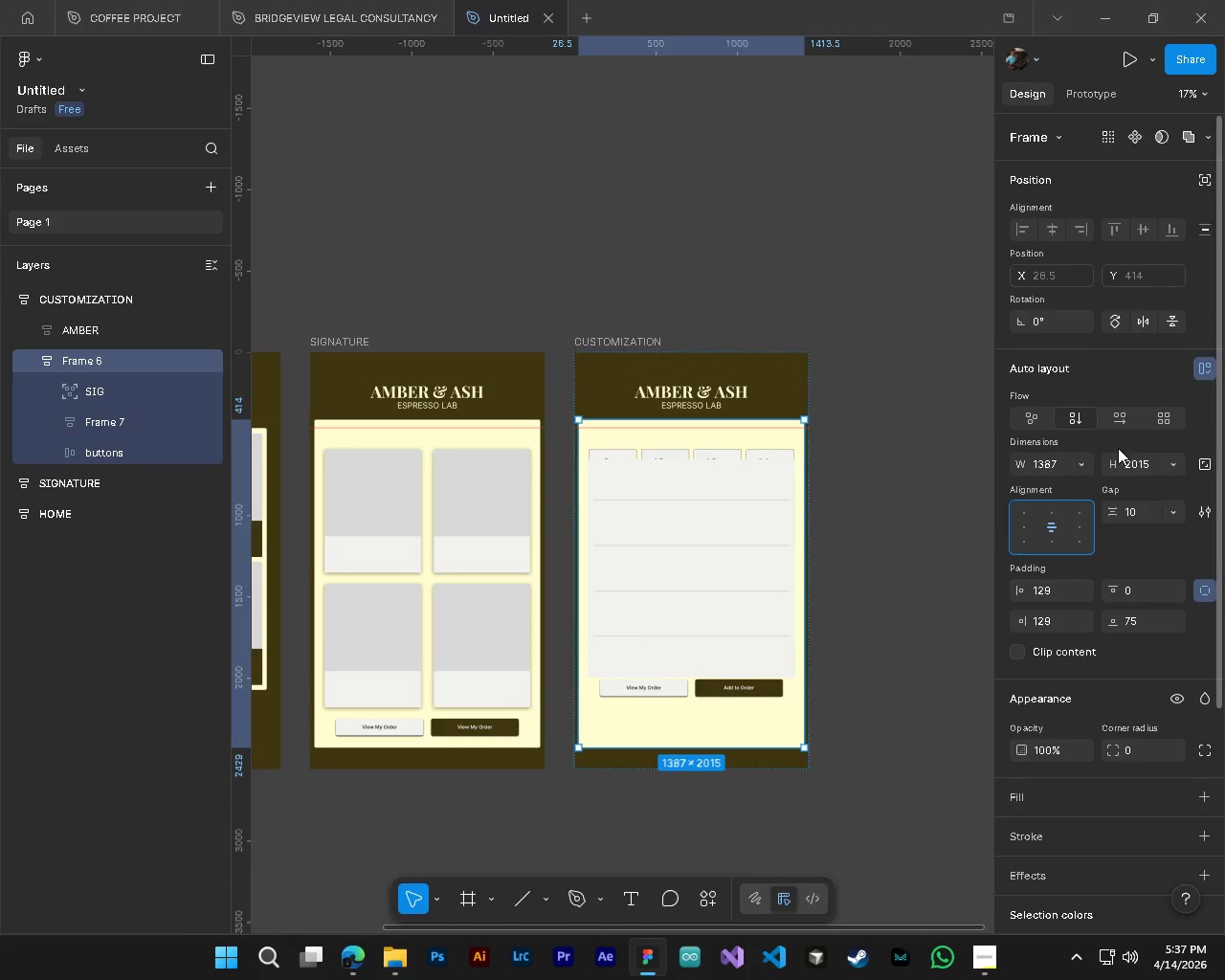 
left_click_drag(start_coordinate=[1114, 515], to_coordinate=[689, 530])
 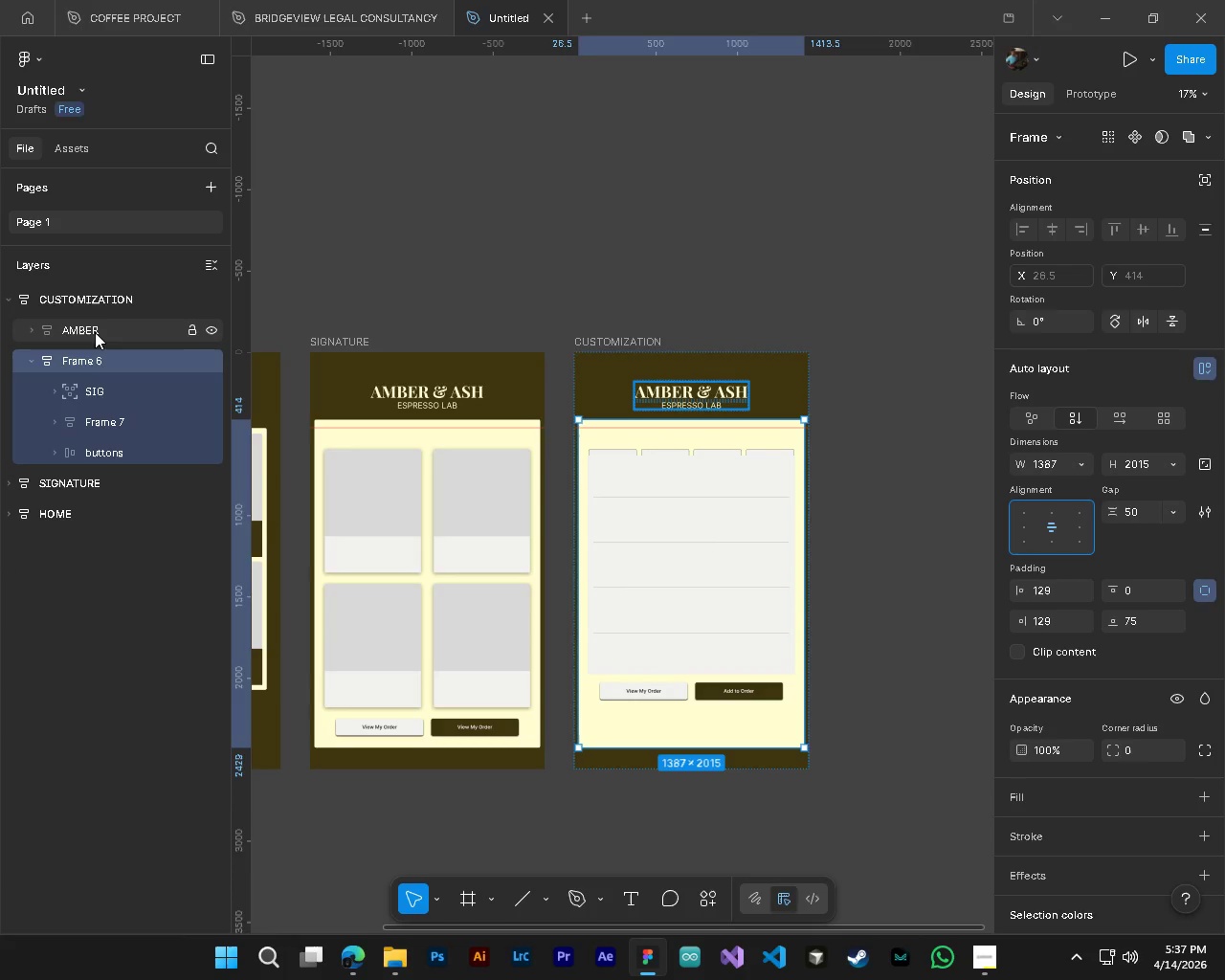 
left_click([95, 332])
 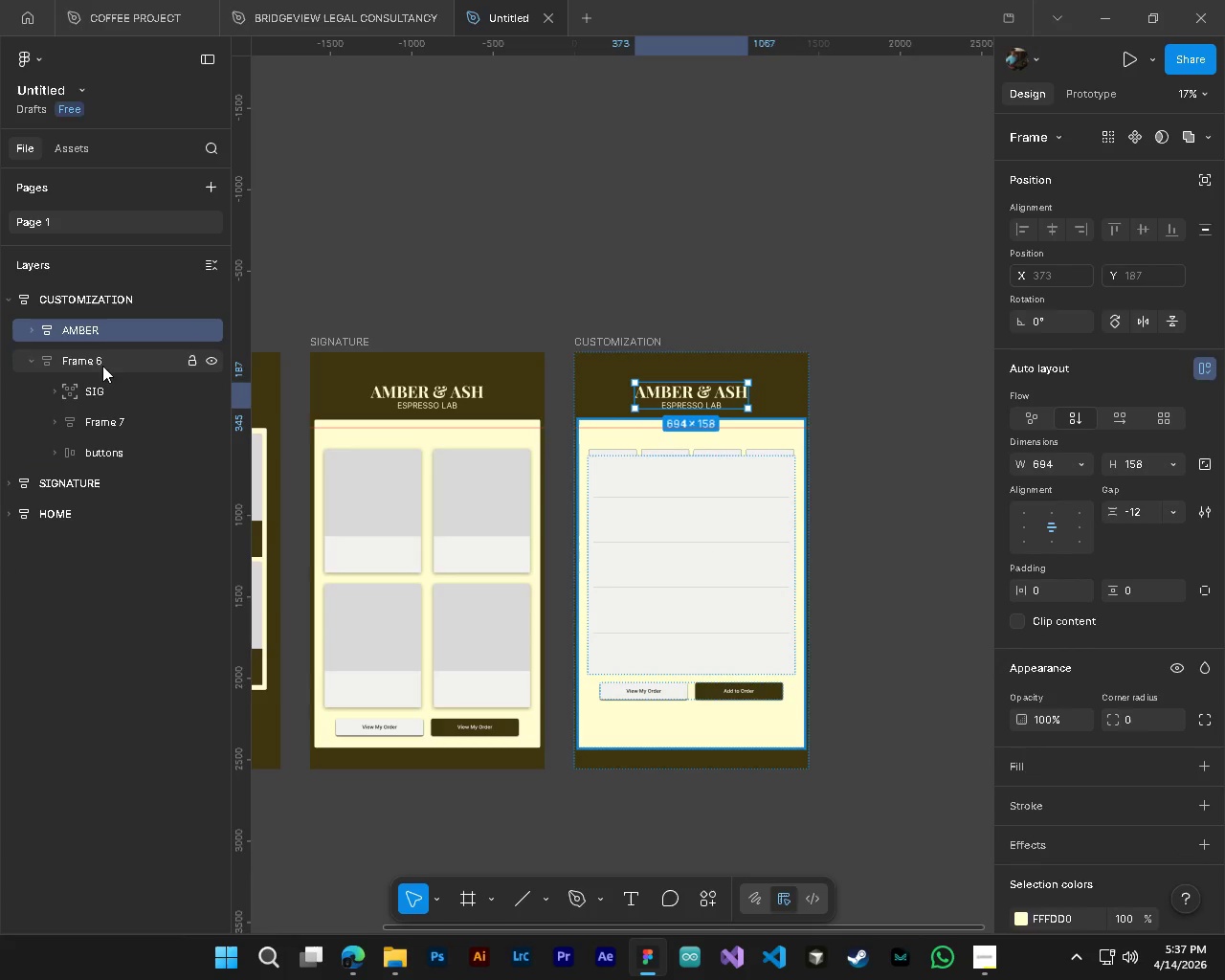 
double_click([105, 387])
 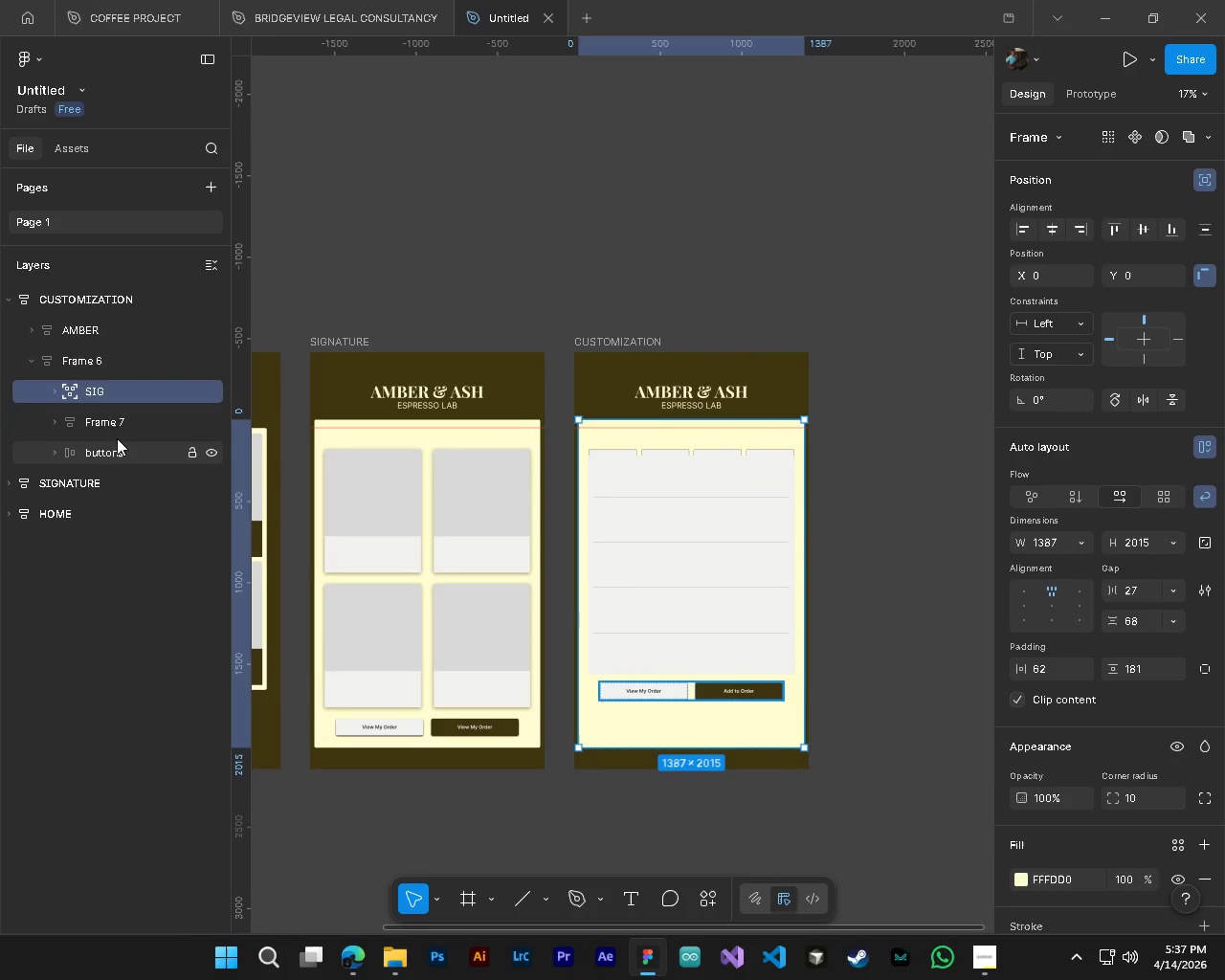 
left_click([127, 465])
 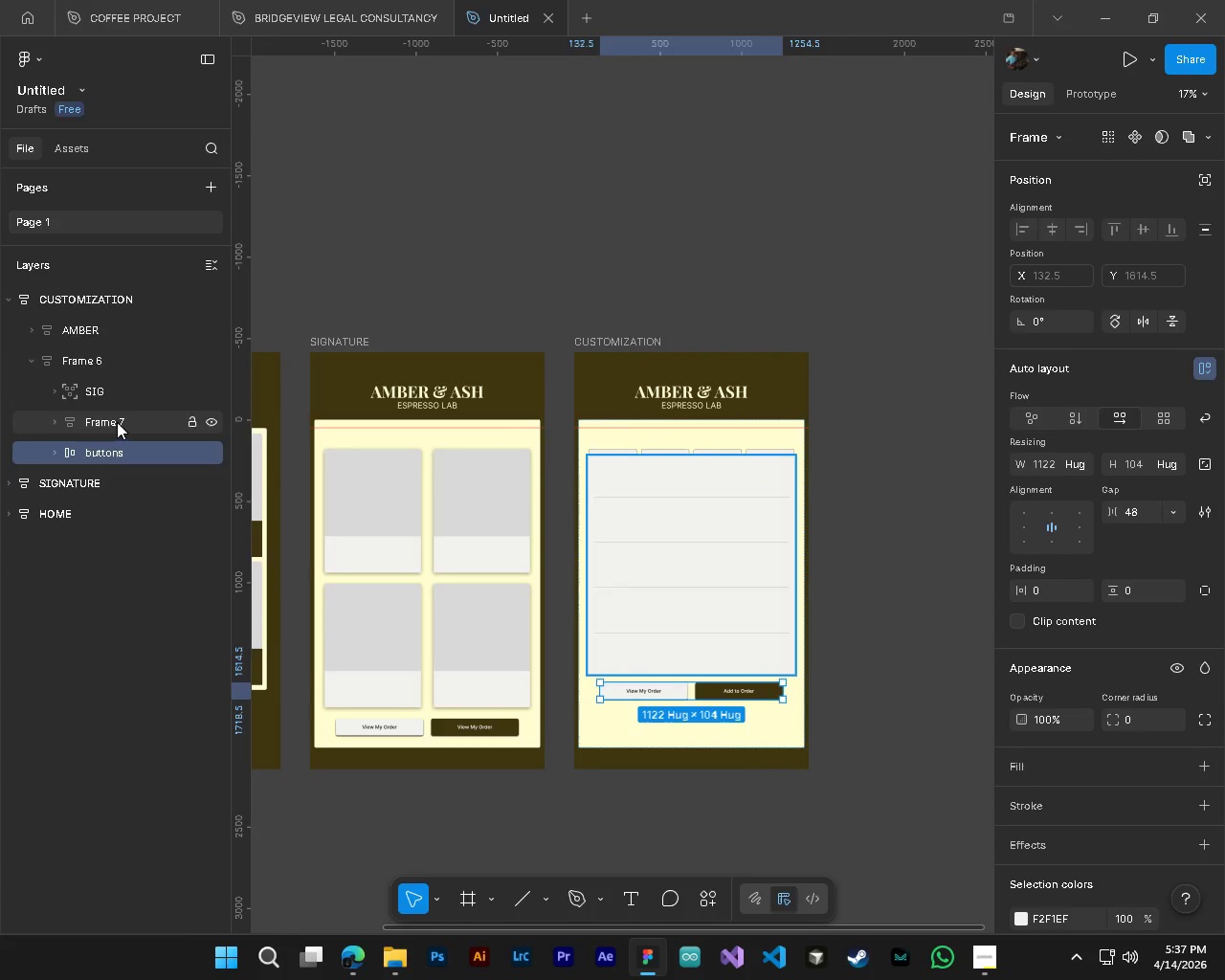 
left_click([117, 422])
 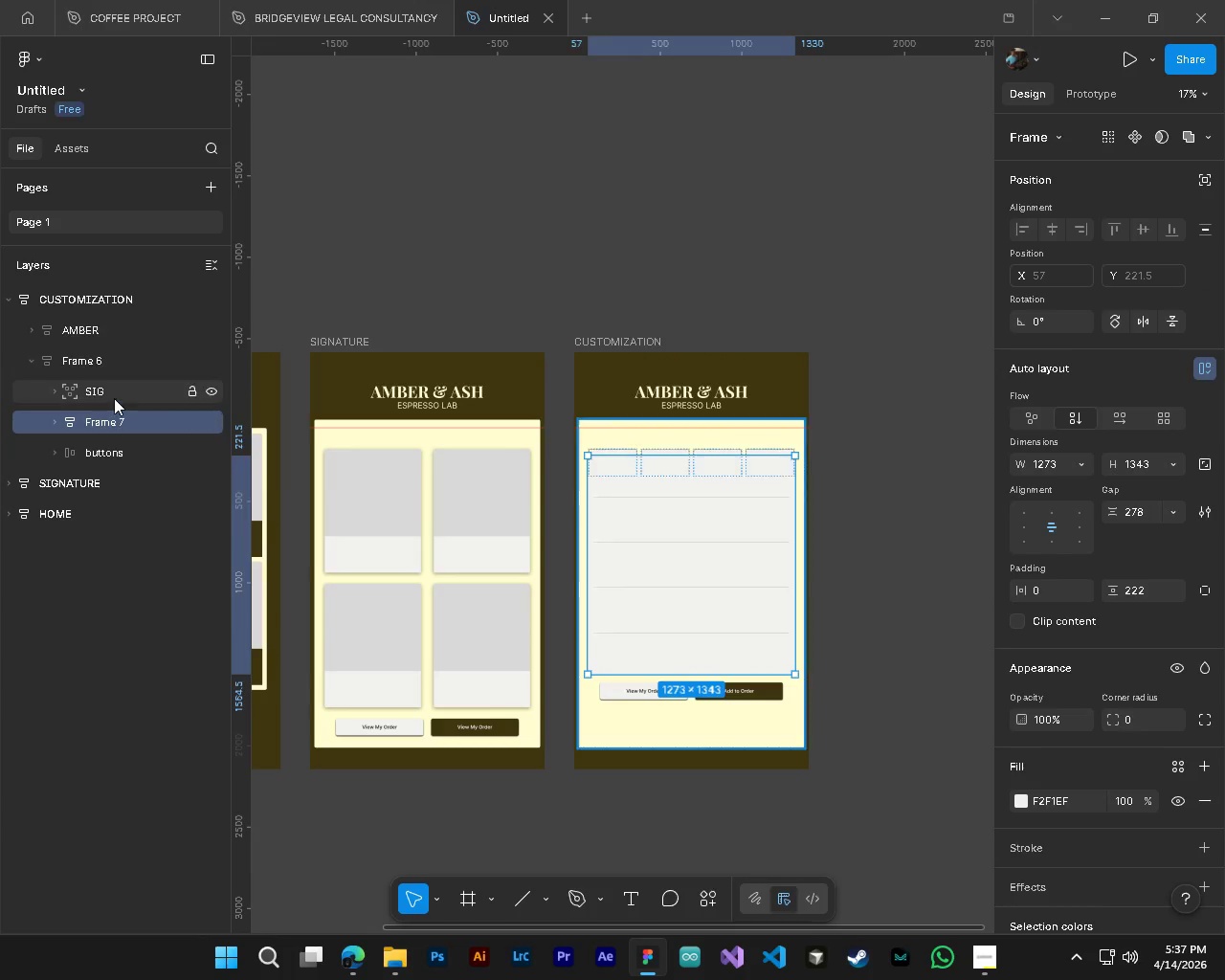 
left_click([114, 398])
 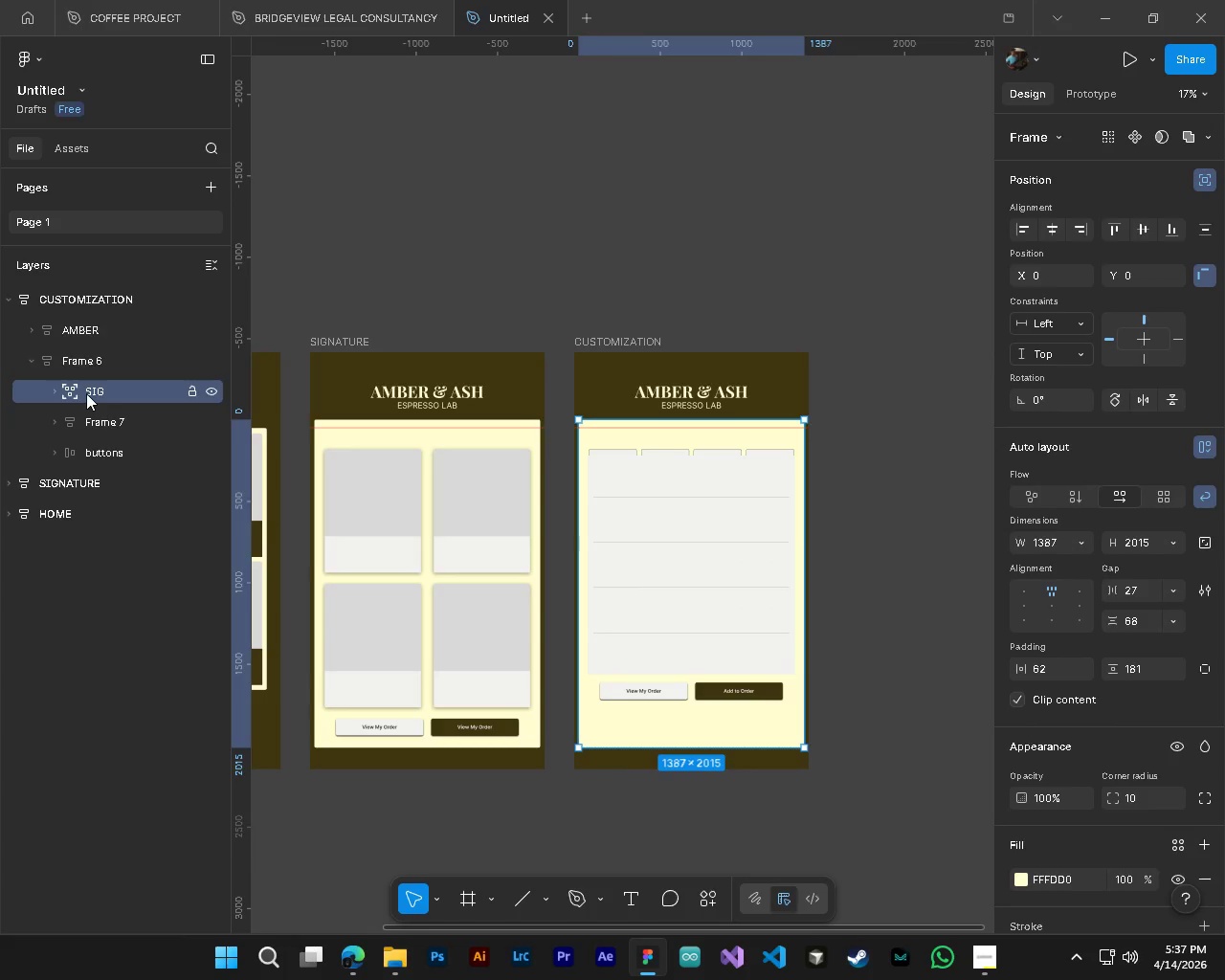 
left_click([48, 385])
 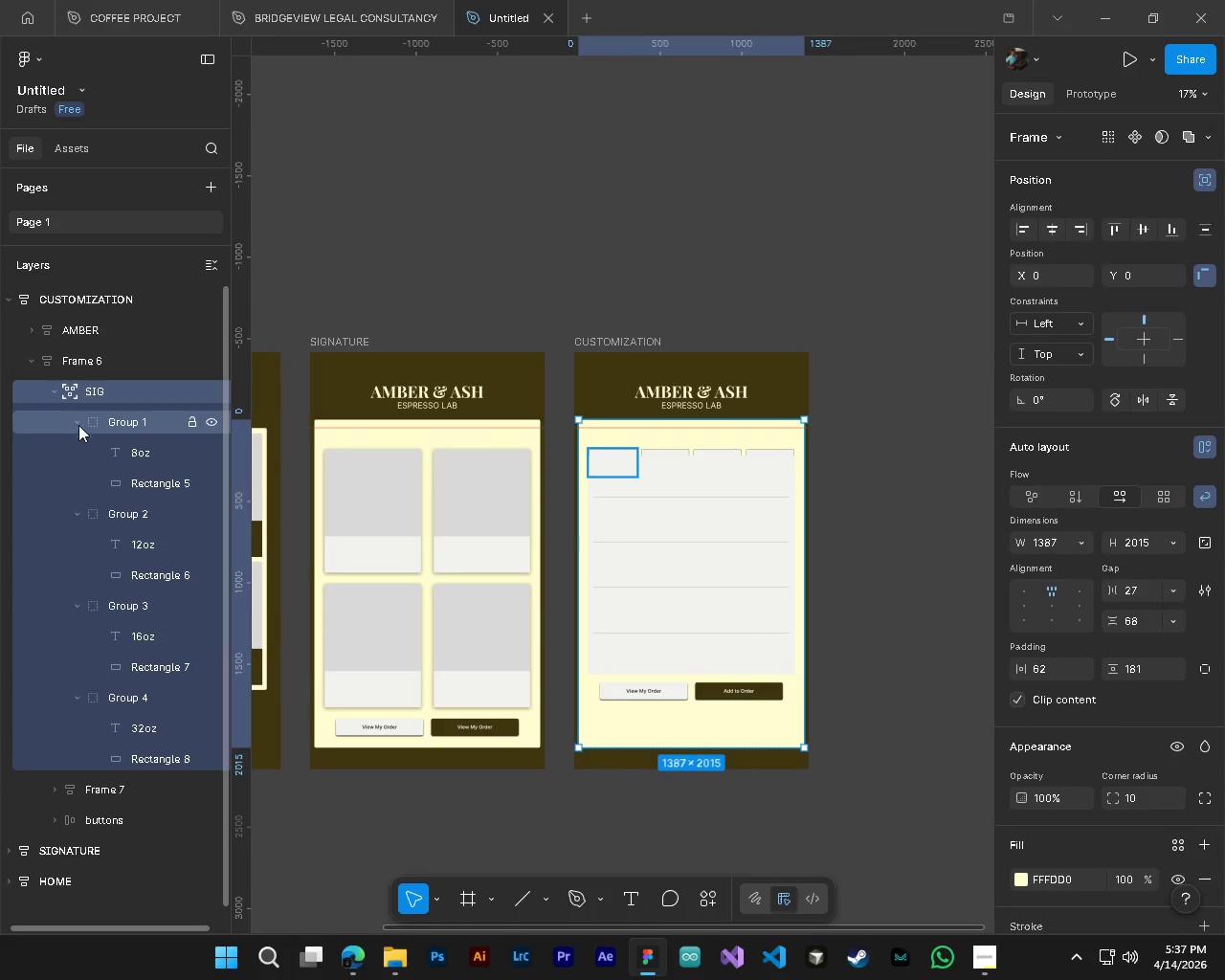 
left_click([85, 427])
 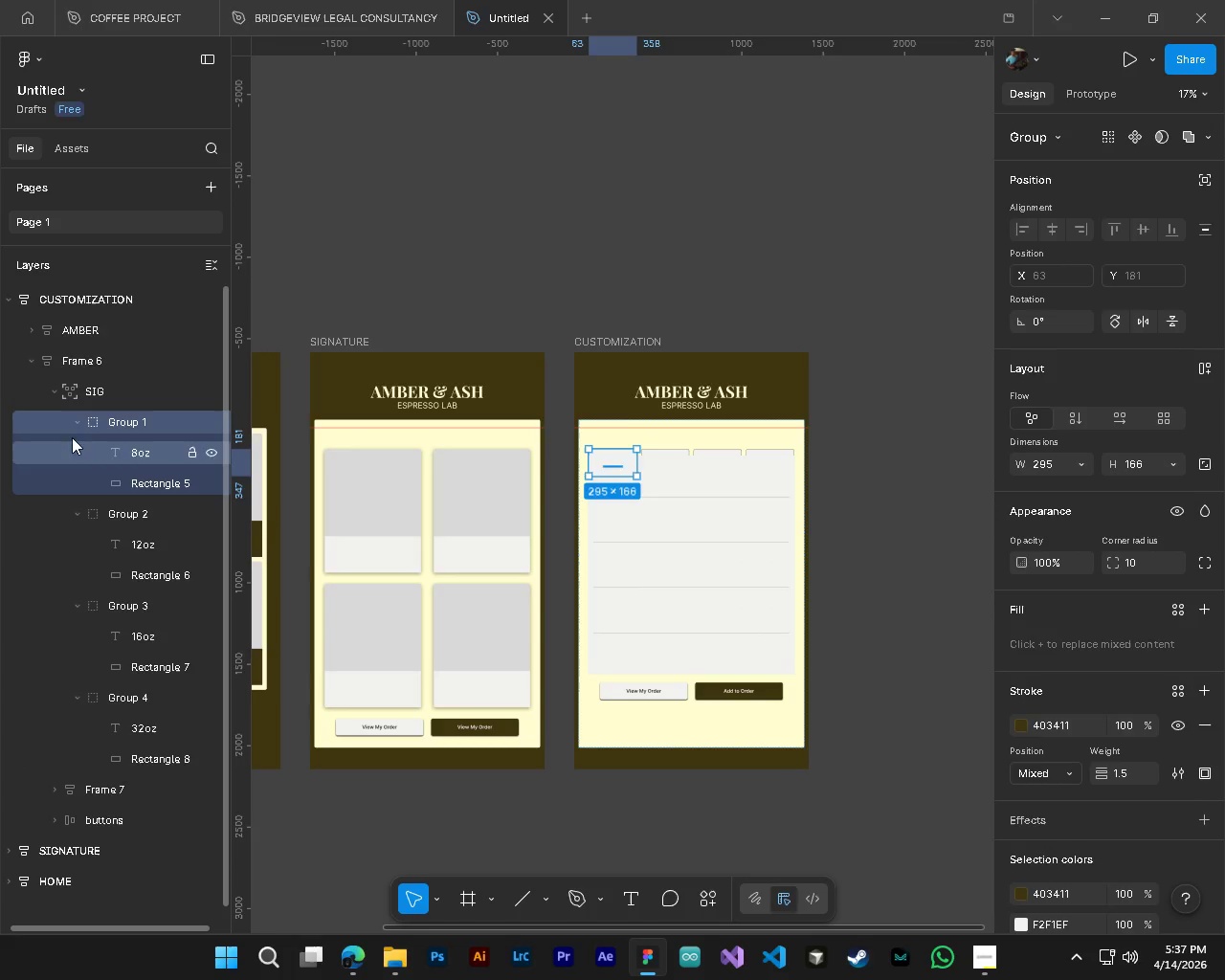 
left_click([76, 421])
 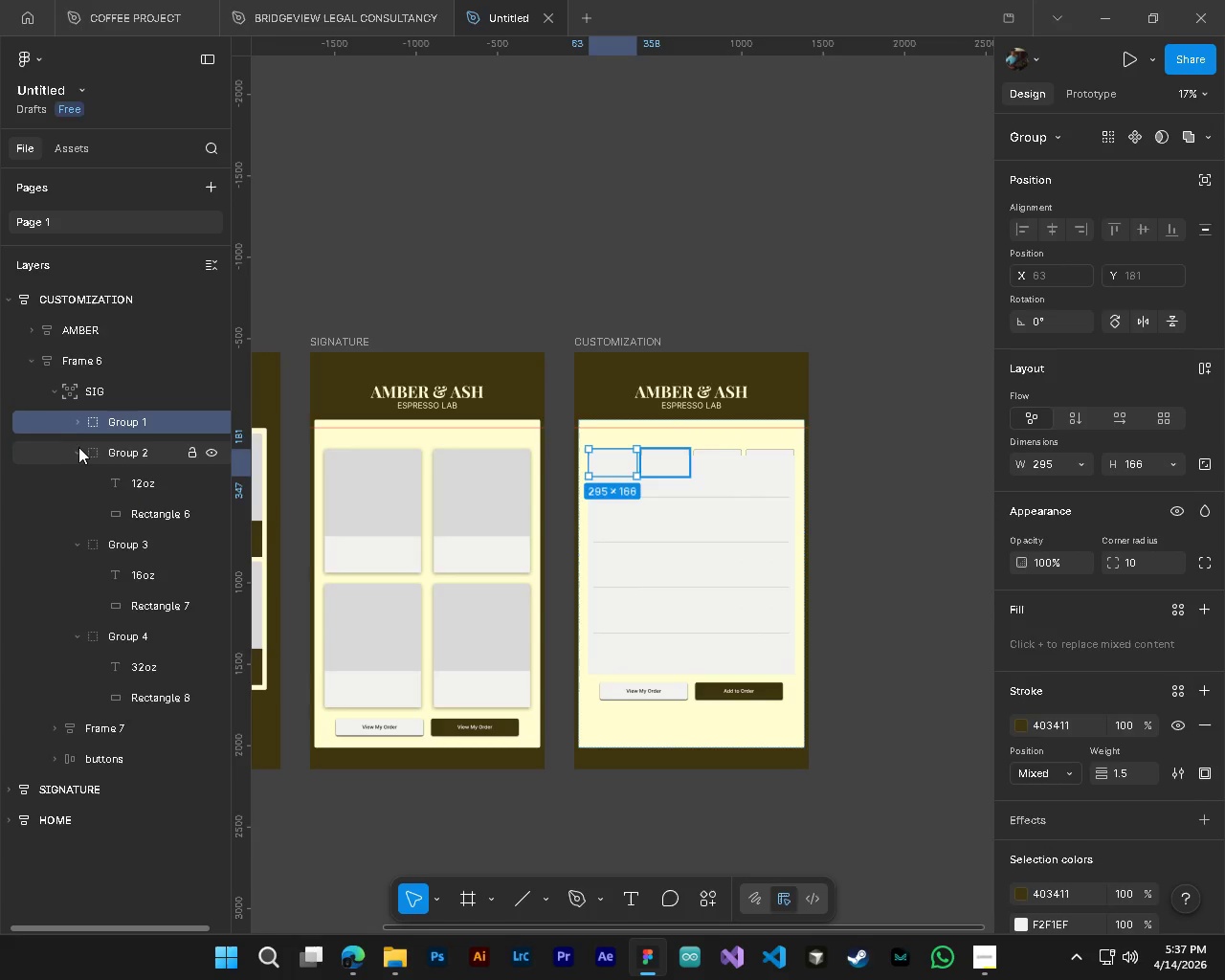 
left_click([79, 455])
 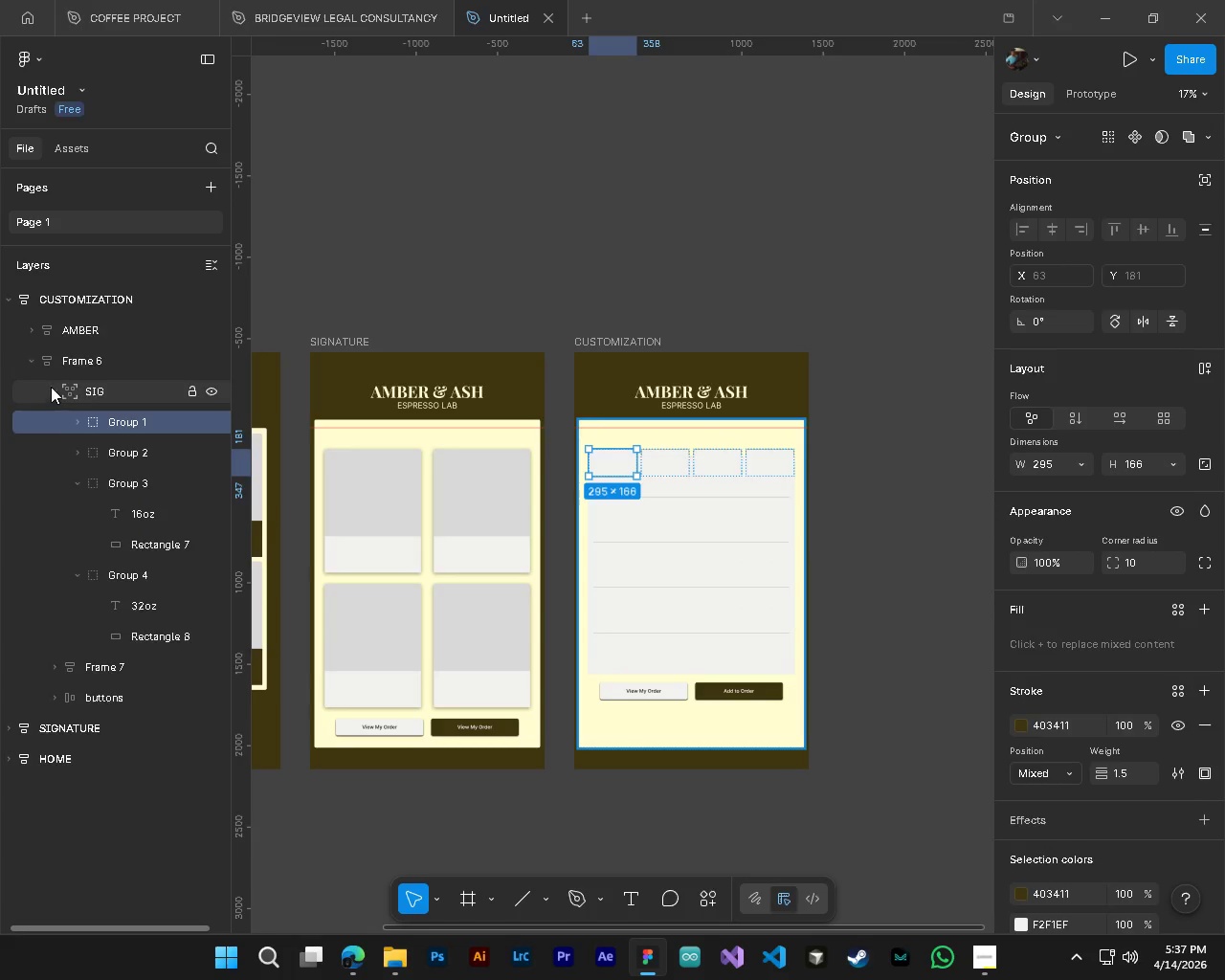 
left_click([51, 387])
 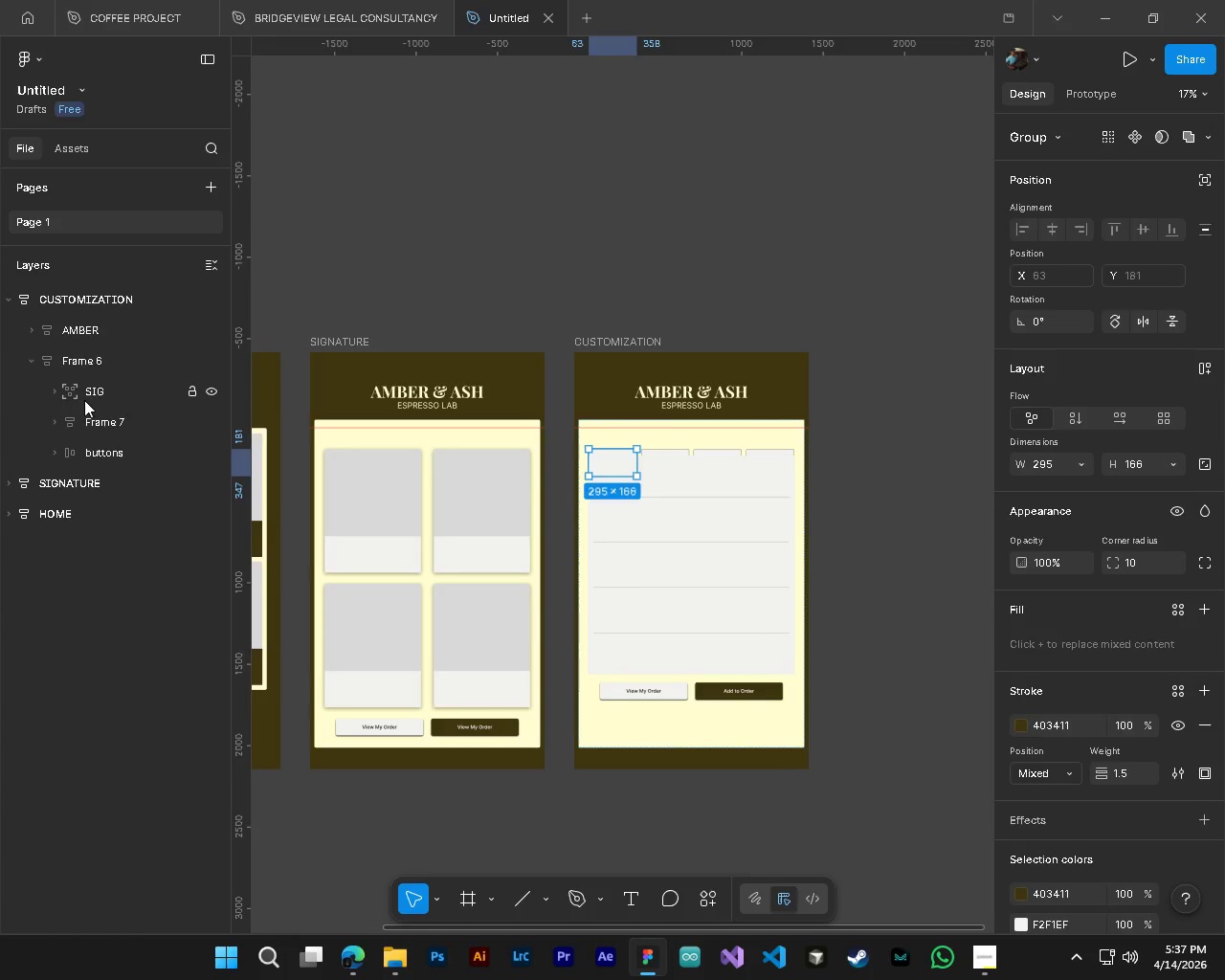 
left_click([85, 400])
 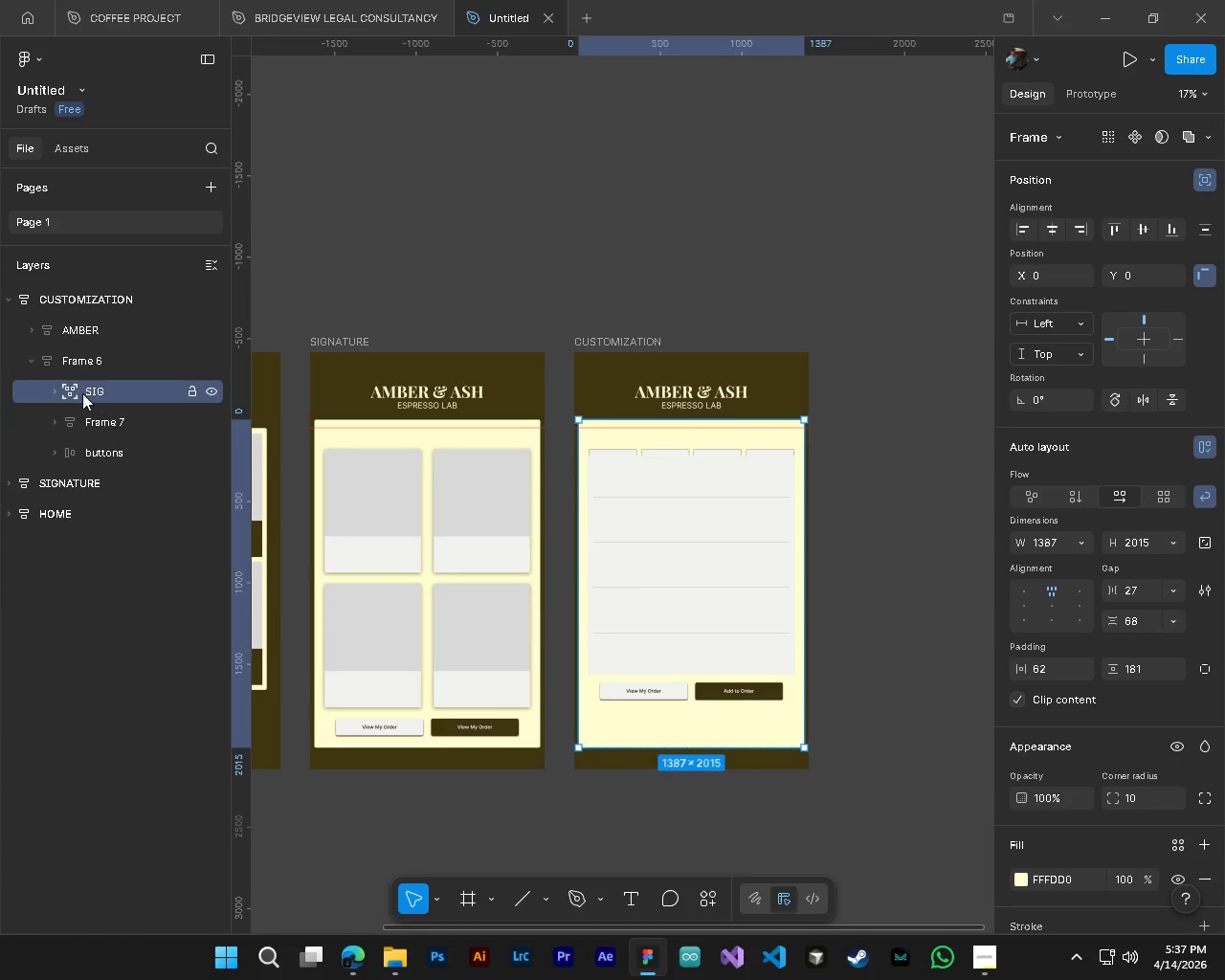 
left_click([58, 386])
 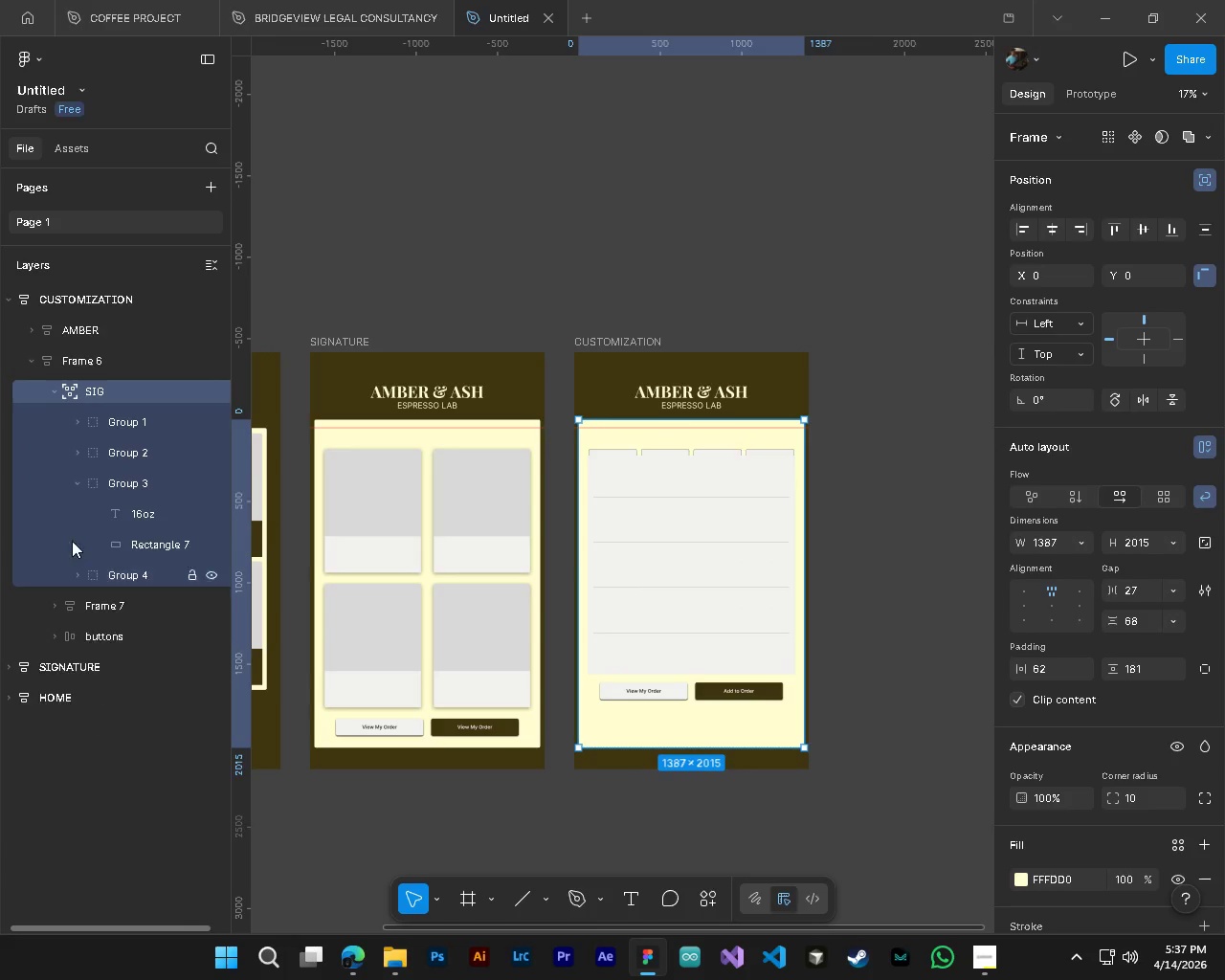 
left_click([76, 480])
 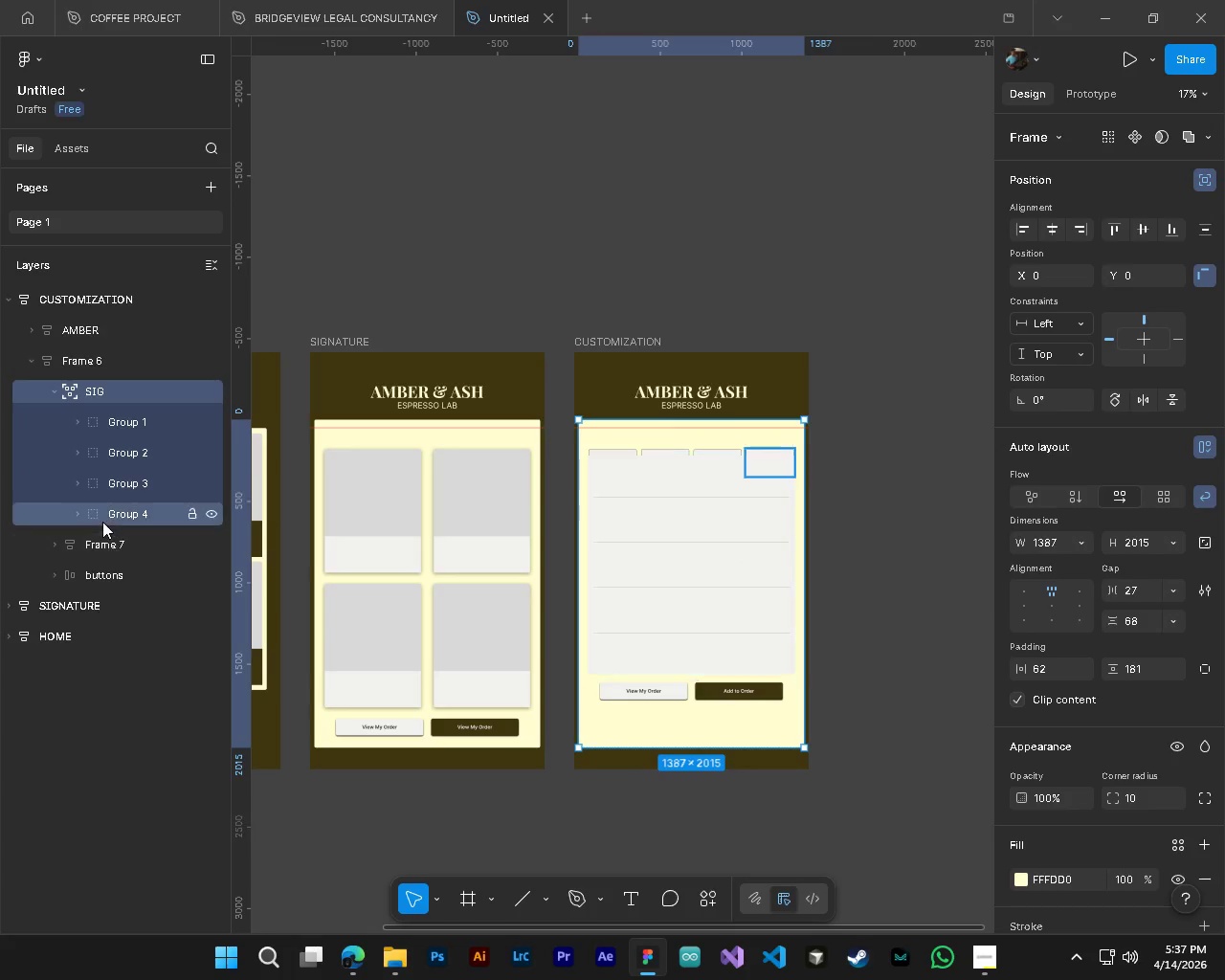 
left_click([101, 519])
 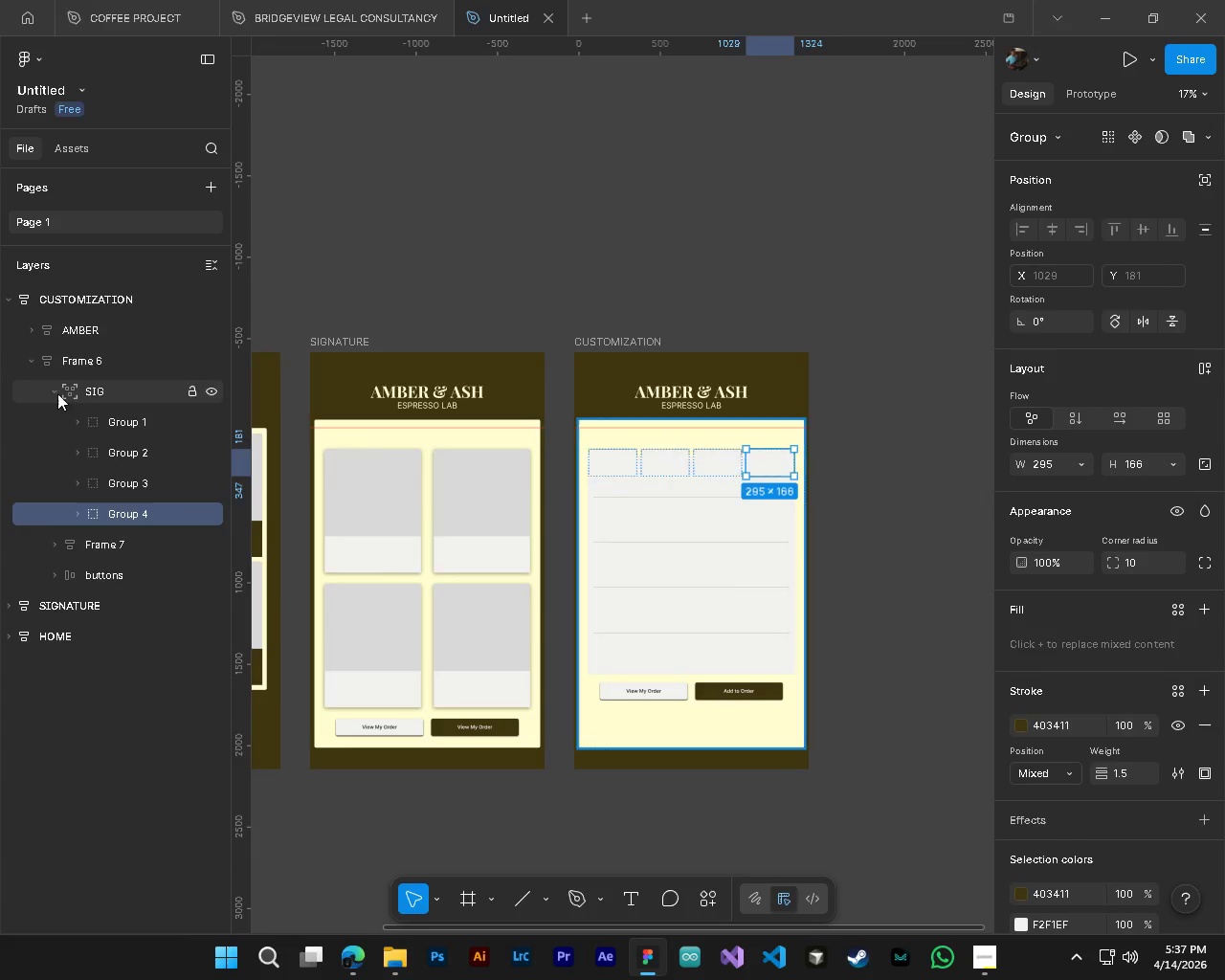 
left_click([56, 393])
 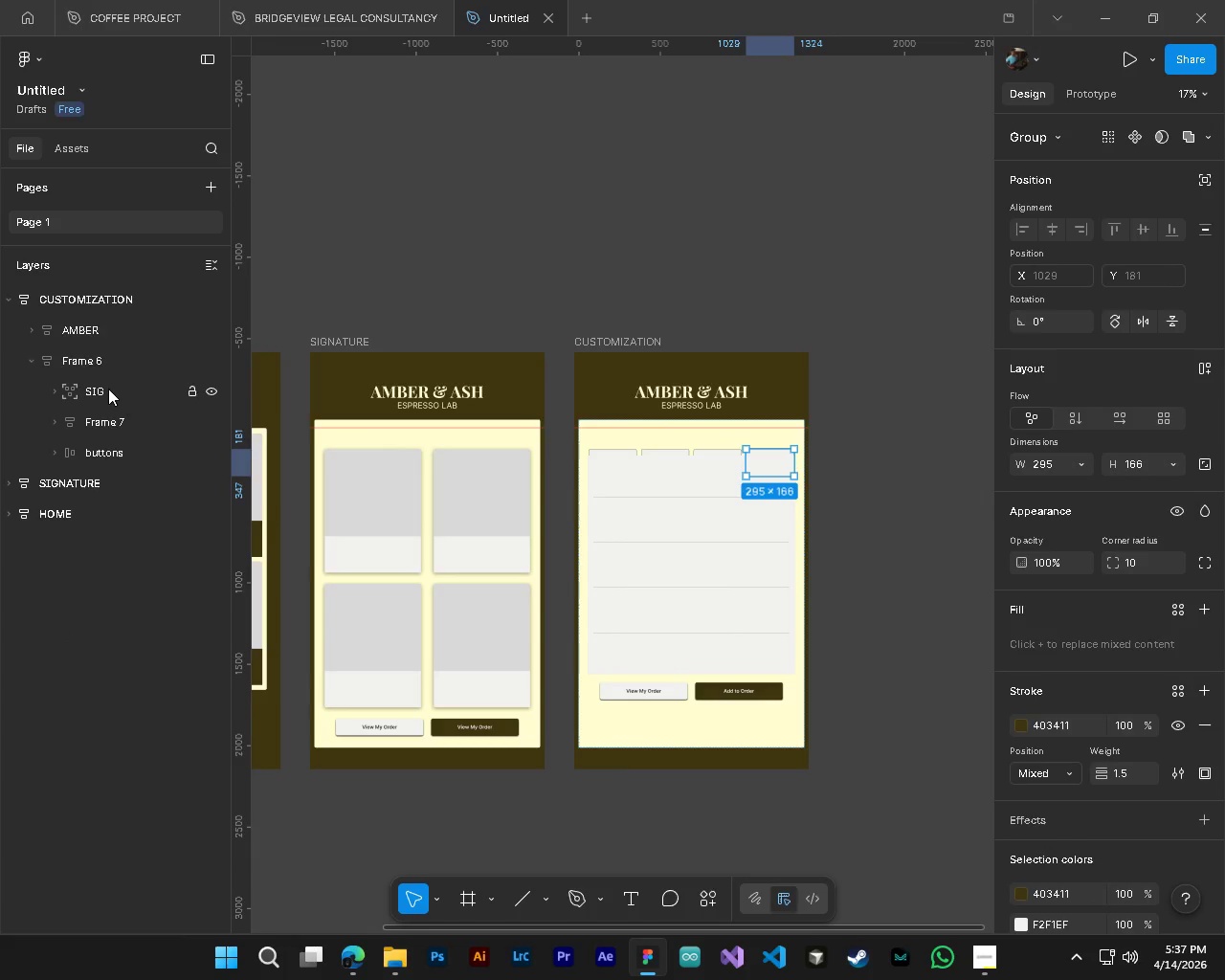 
left_click([108, 389])
 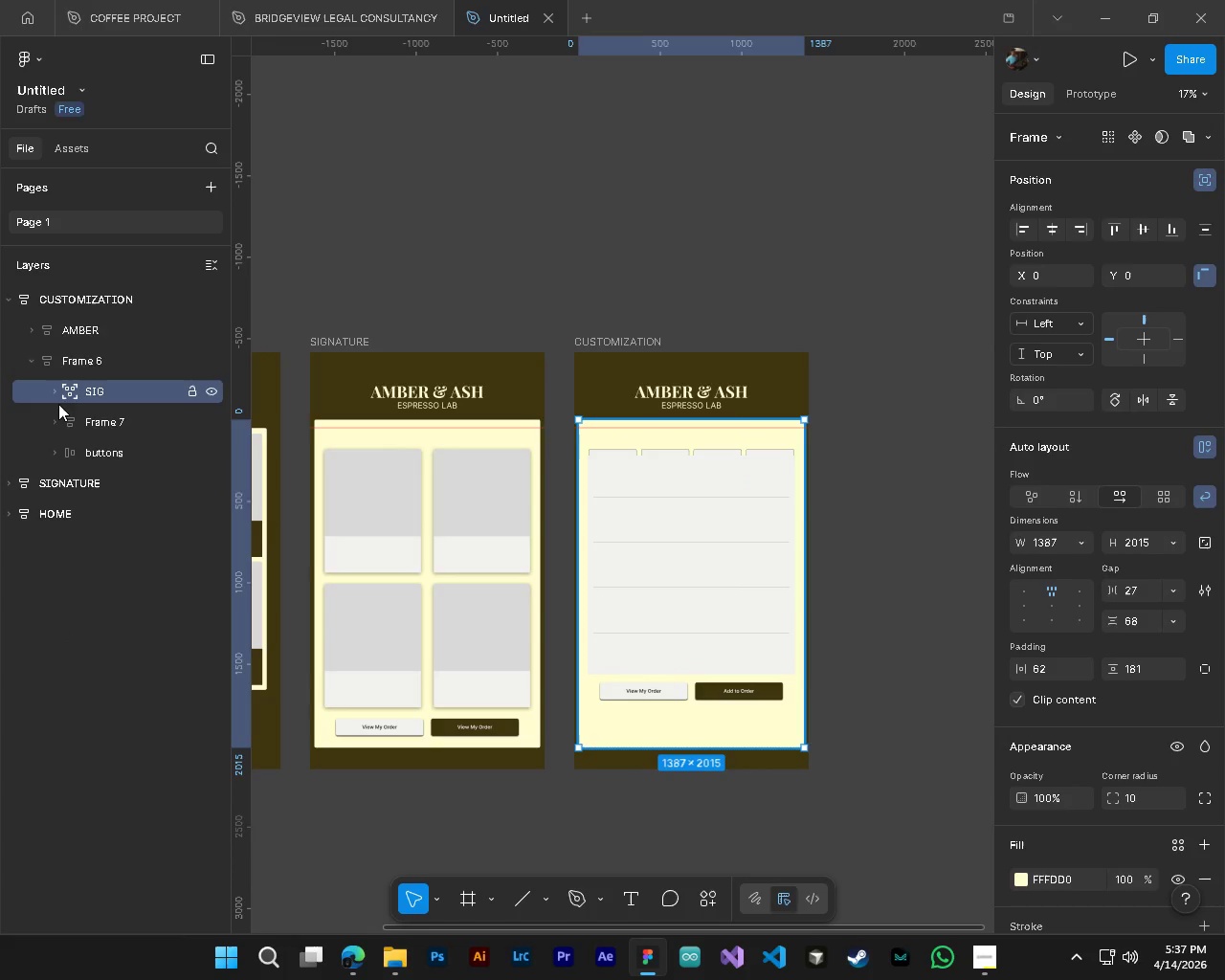 
left_click([56, 394])
 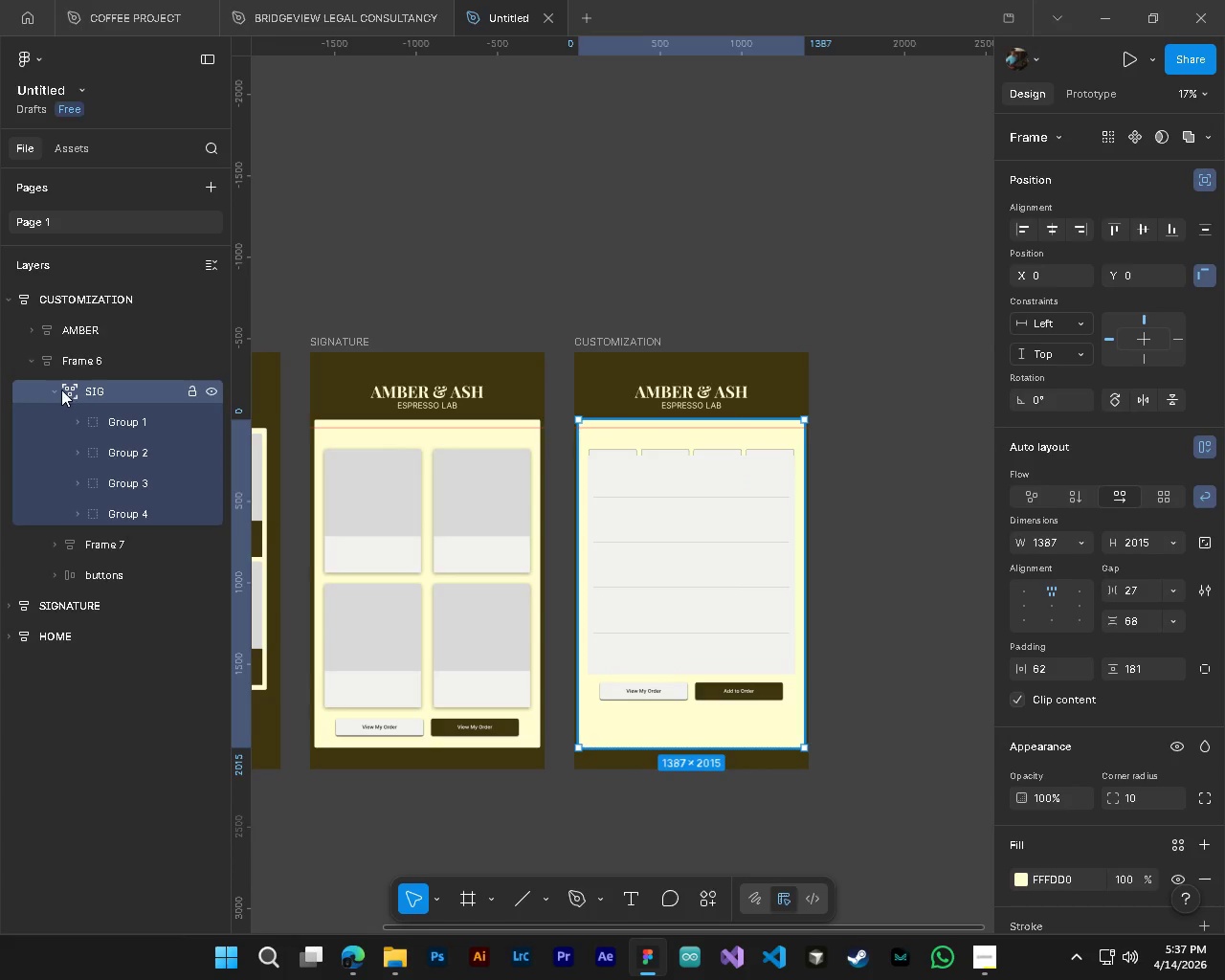 
left_click([56, 389])
 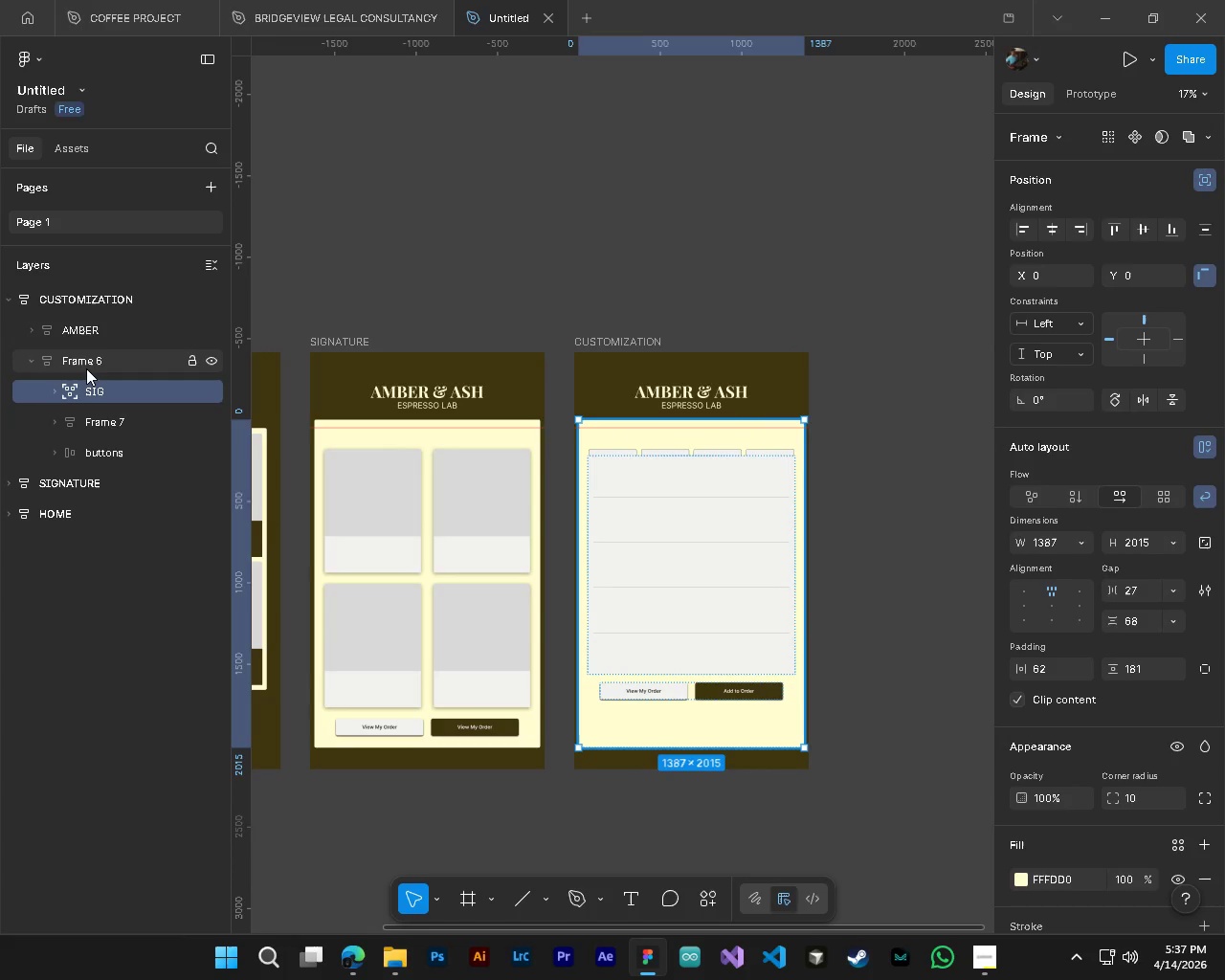 
left_click([86, 368])
 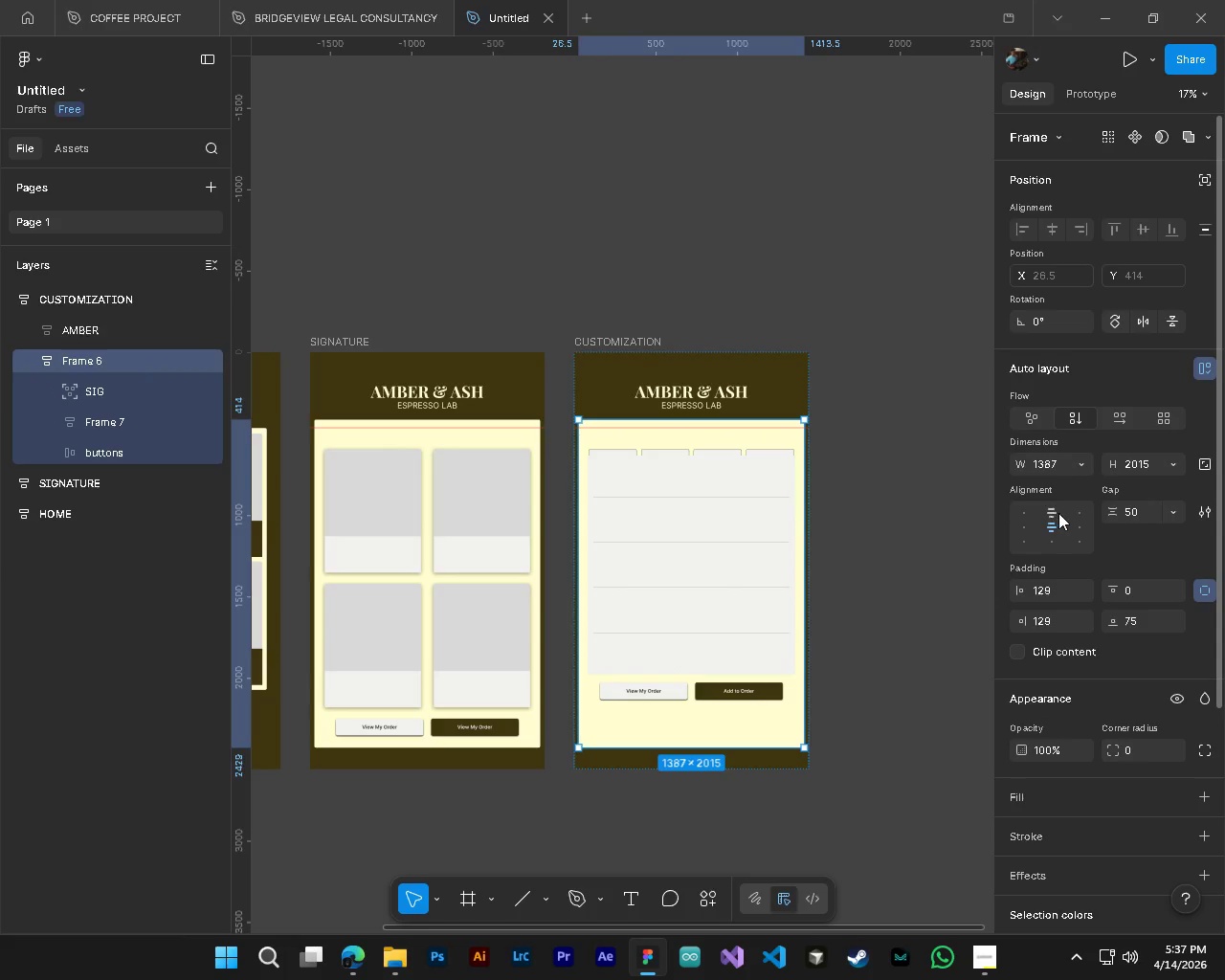 
left_click([1044, 508])
 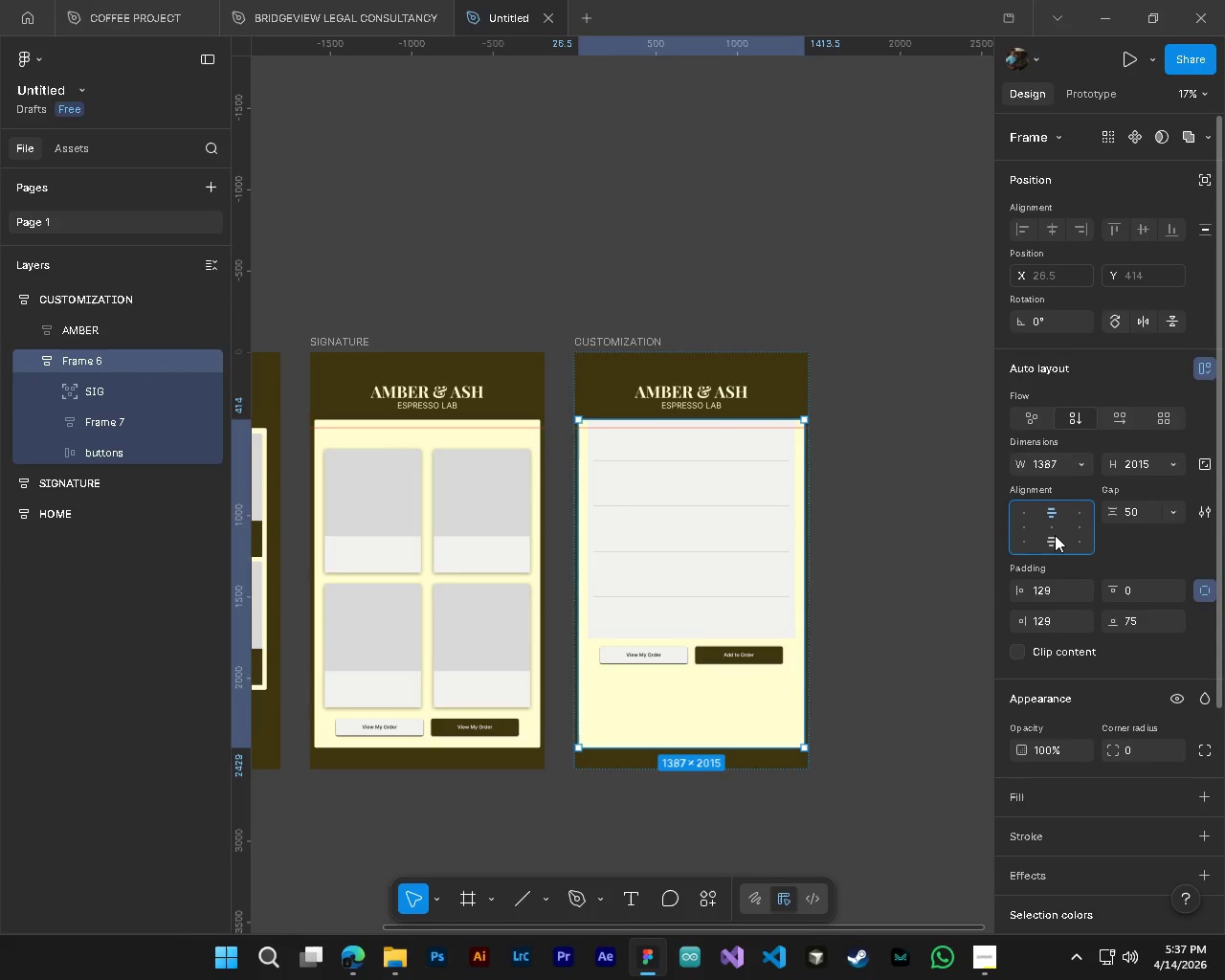 
left_click([1055, 535])
 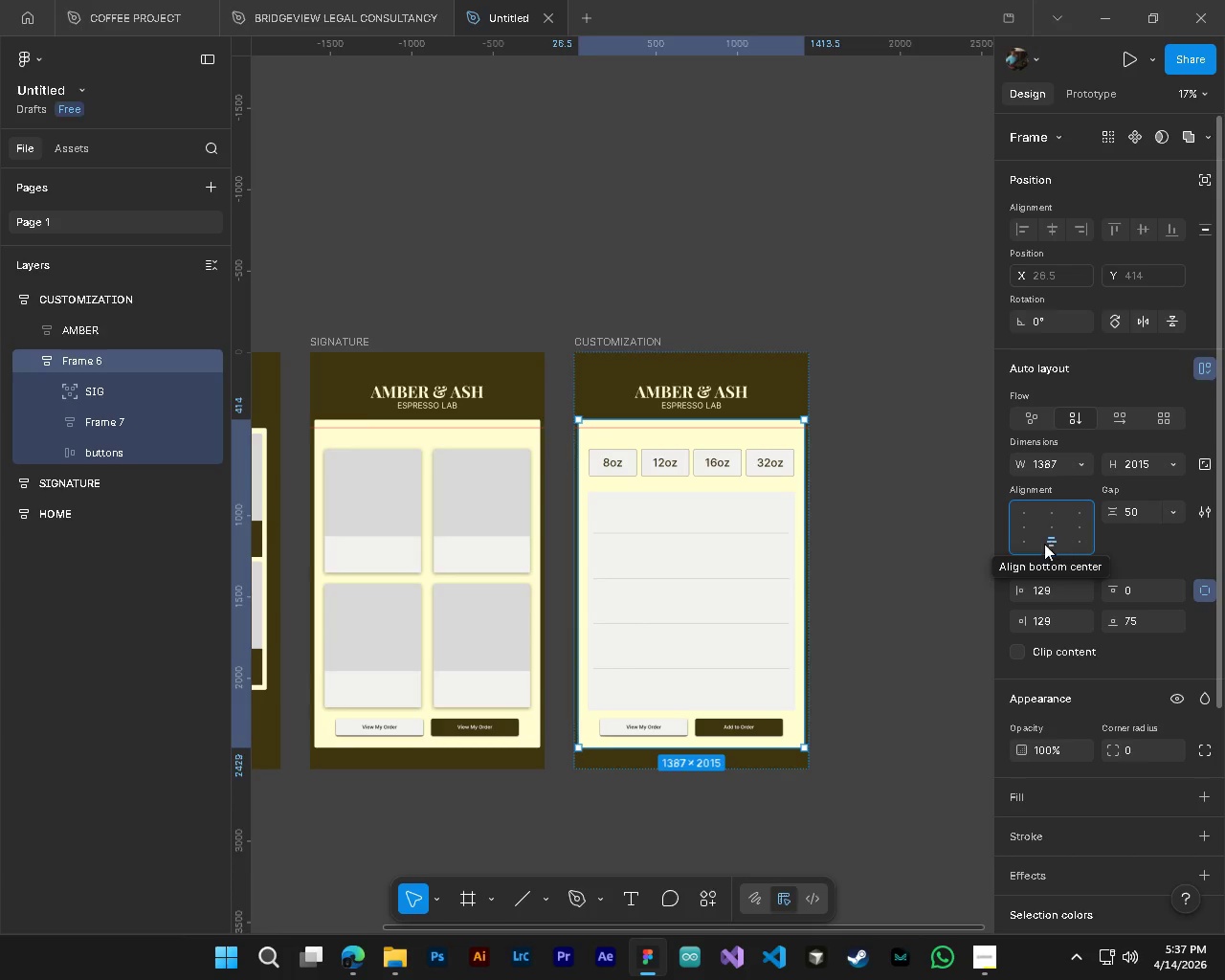 
hold_key(key=AltLeft, duration=0.8)
hold_key(key=ControlLeft, duration=0.75)
scroll: coordinate [727, 501], scroll_direction: up, amount: 4.0
 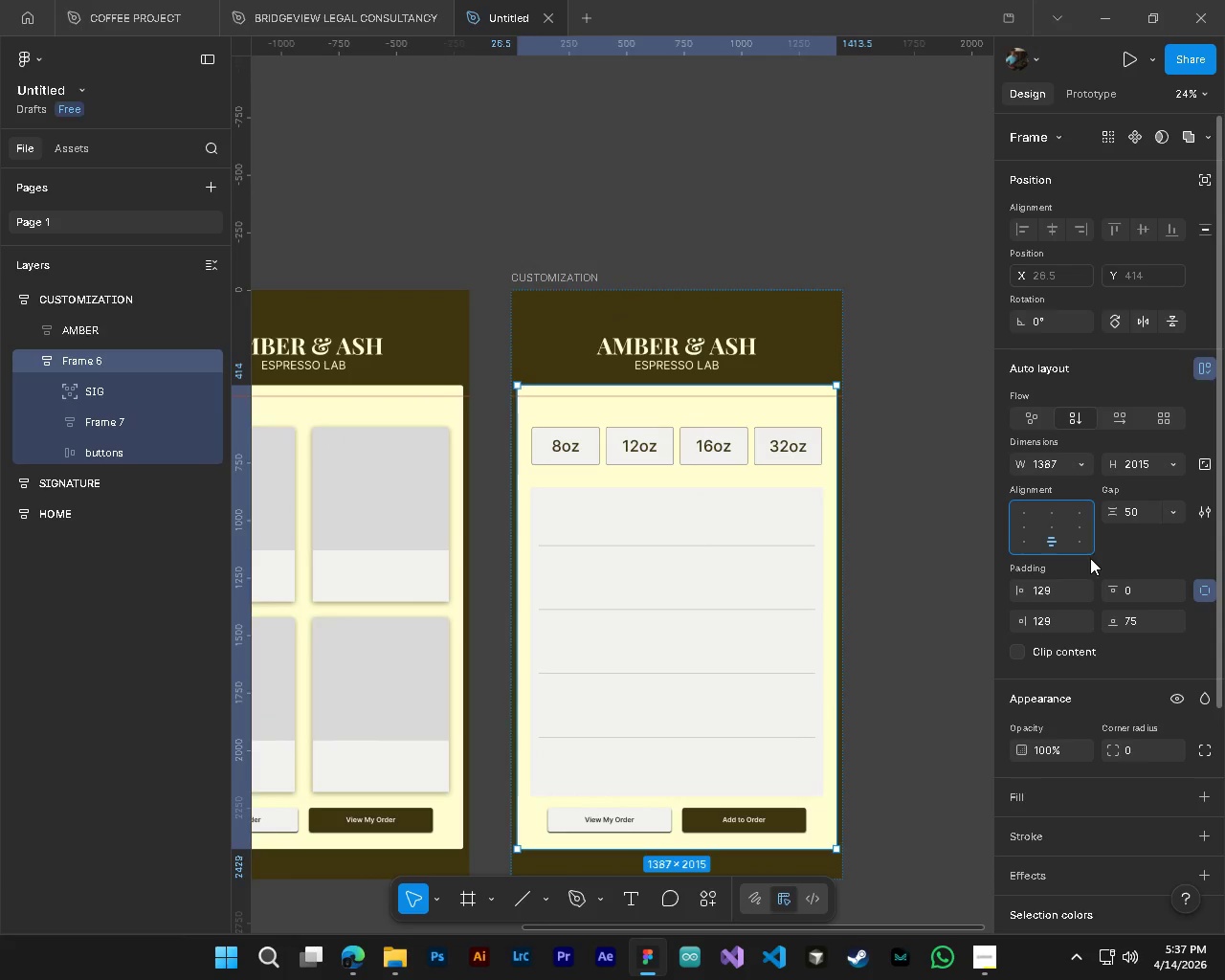 
left_click_drag(start_coordinate=[1118, 515], to_coordinate=[660, 508])
 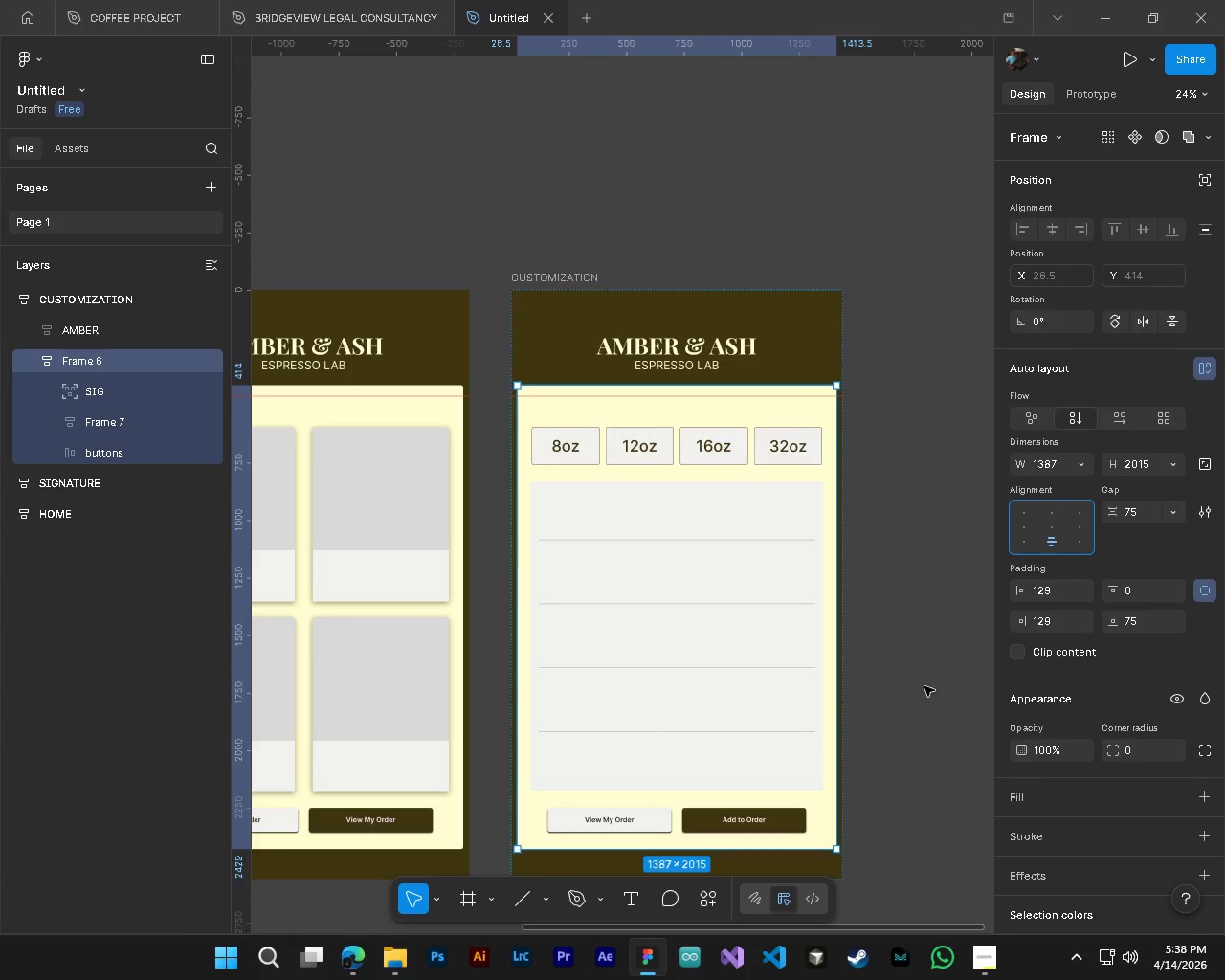 
left_click([940, 680])
 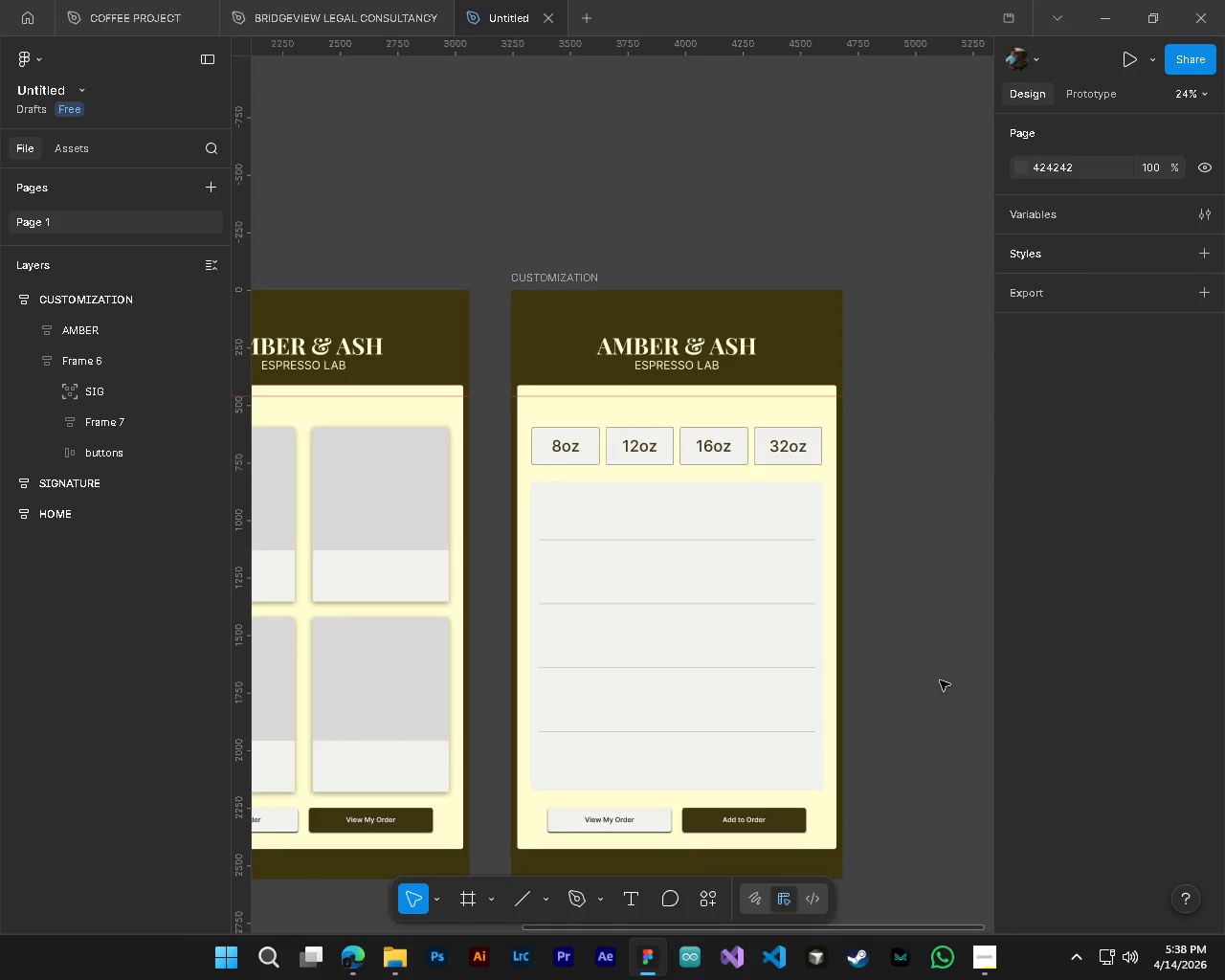 
hold_key(key=ControlLeft, duration=0.36)
hold_key(key=AltLeft, duration=0.33)
scroll: coordinate [940, 680], scroll_direction: down, amount: 4.0
 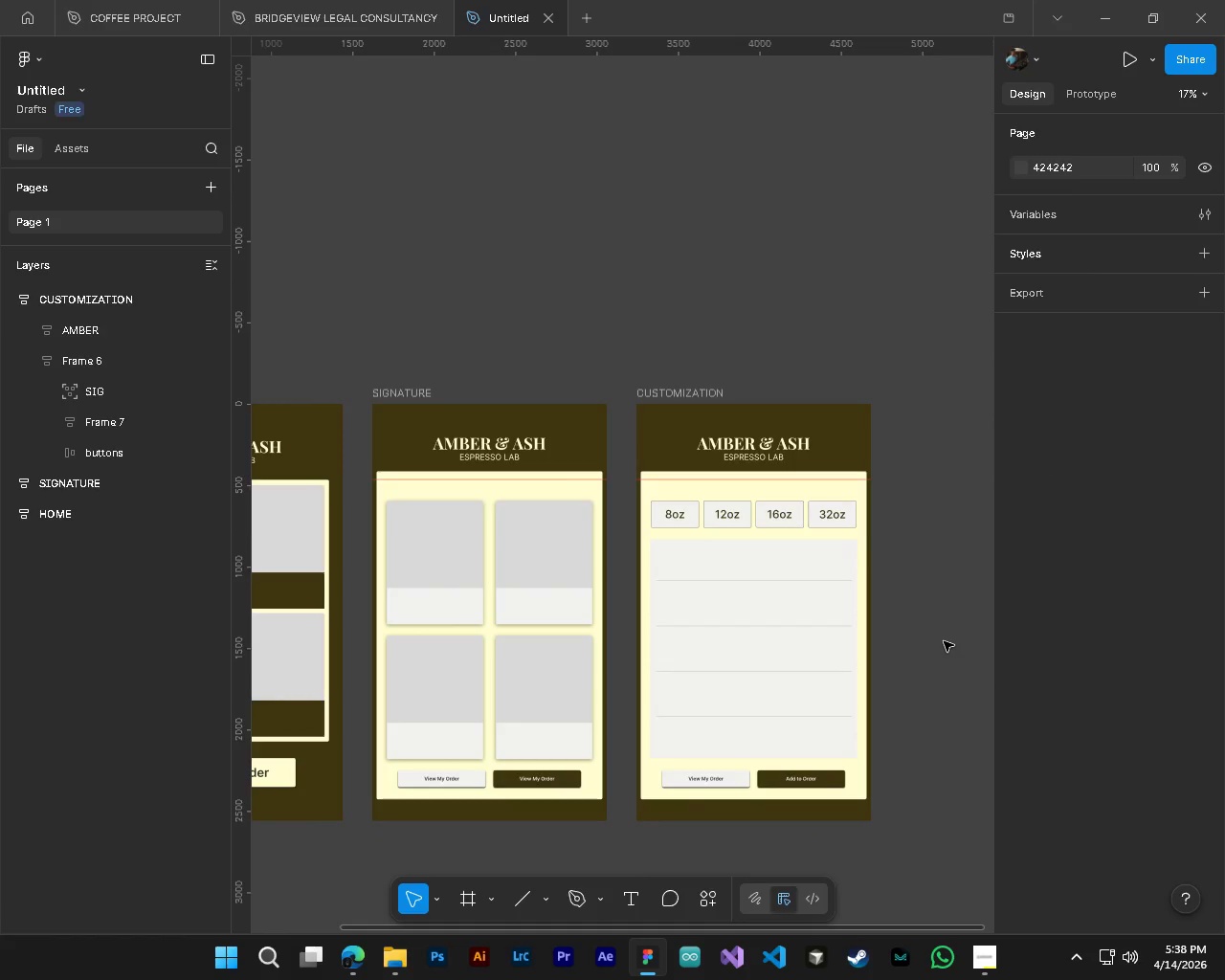 
hold_key(key=ControlLeft, duration=2.17)
hold_key(key=AltLeft, duration=1.5)
scroll: coordinate [821, 546], scroll_direction: up, amount: 5.0
 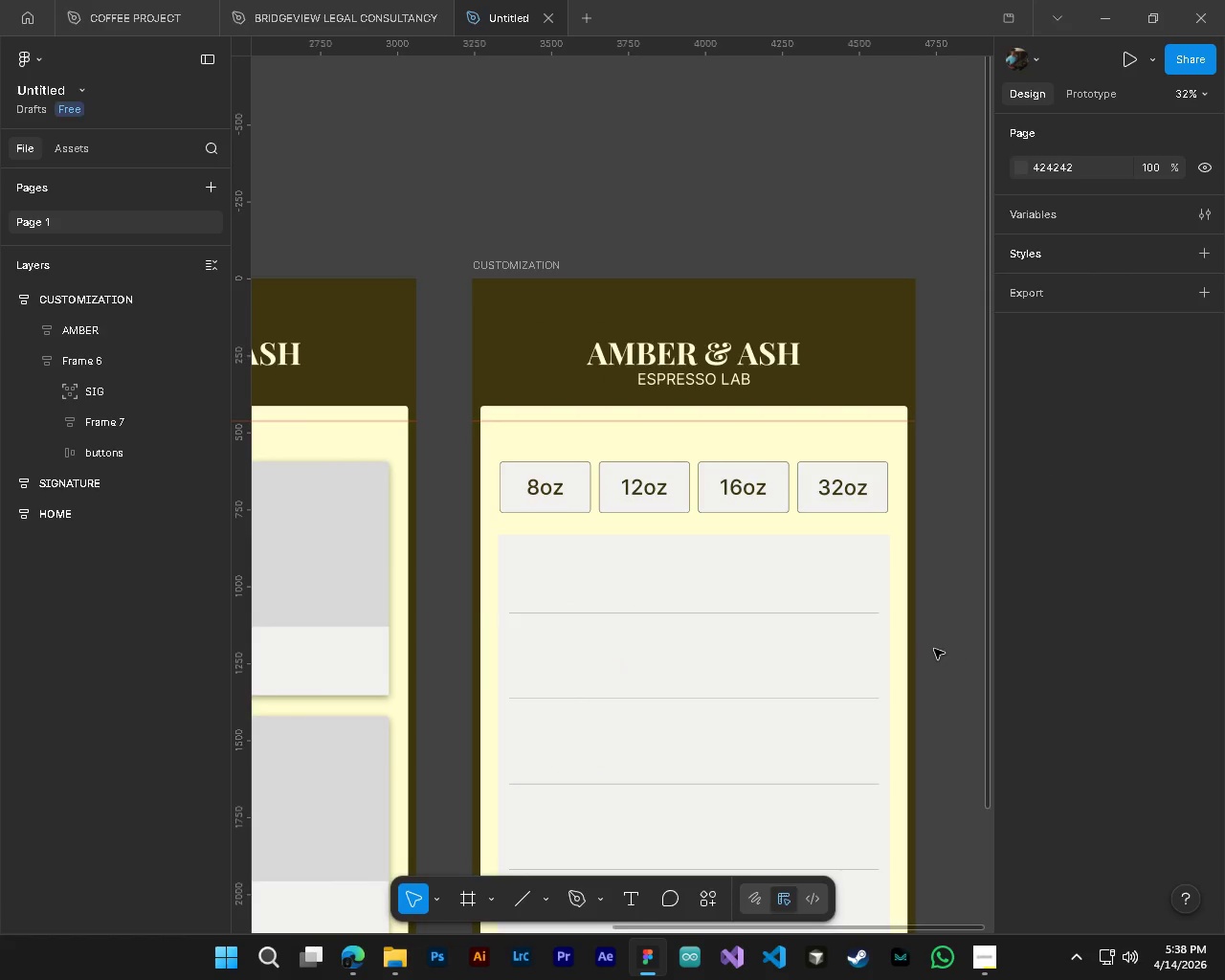 
hold_key(key=AltLeft, duration=0.62)
hold_key(key=ShiftLeft, duration=0.41)
scroll: coordinate [934, 649], scroll_direction: down, amount: 15.0
 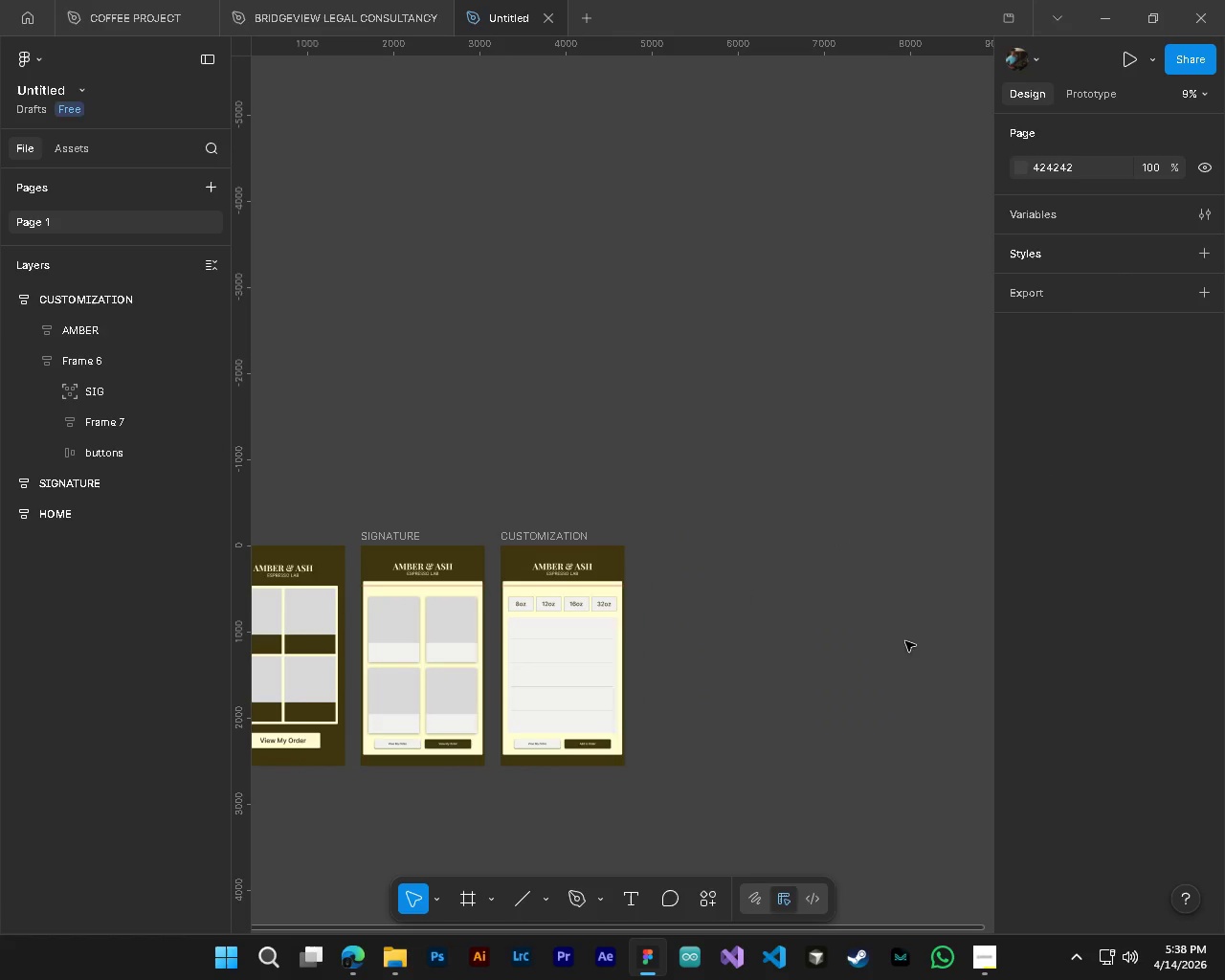 
key(Control+S)
 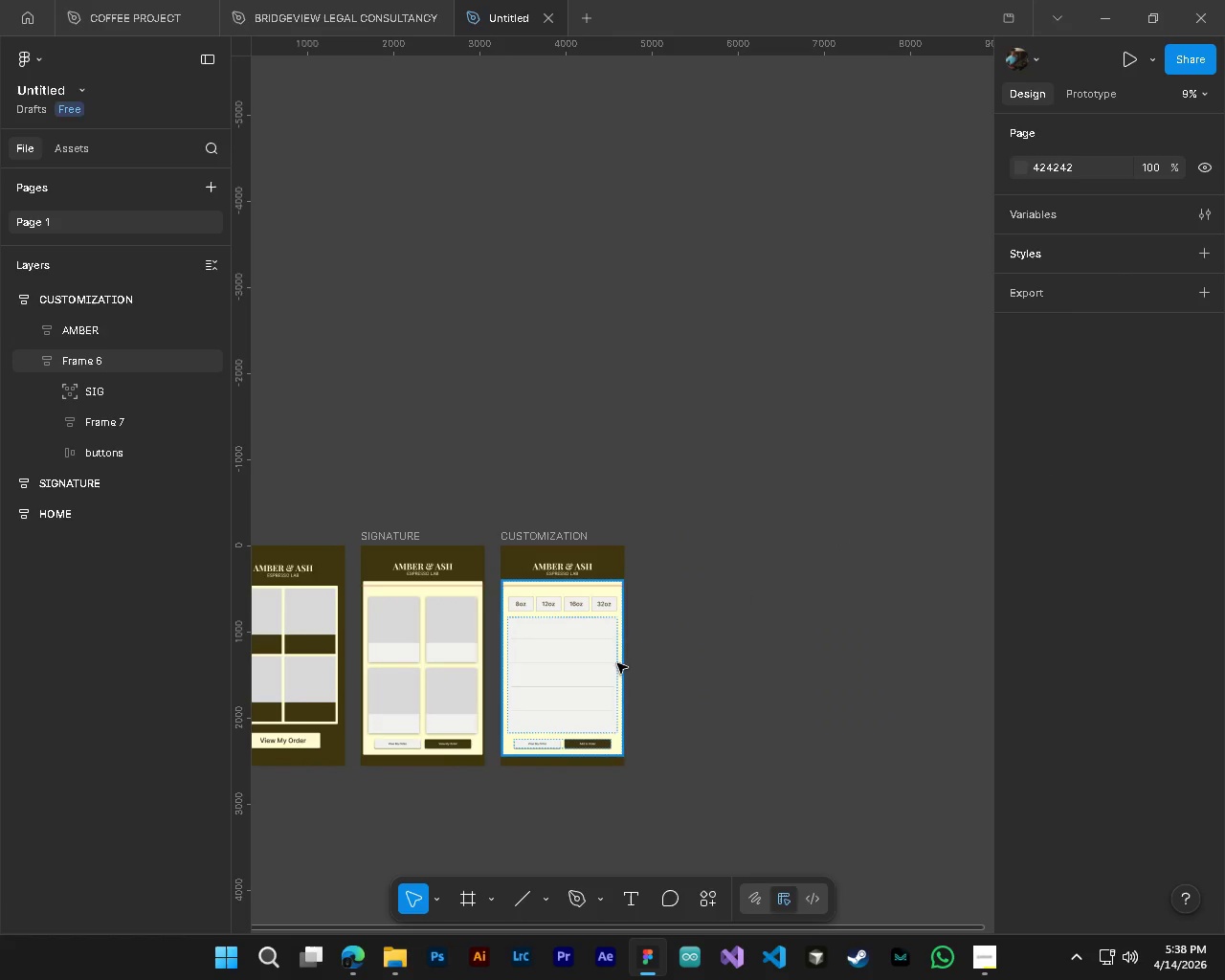 
hold_key(key=ShiftLeft, duration=0.39)
scroll: coordinate [617, 663], scroll_direction: up, amount: 4.0
 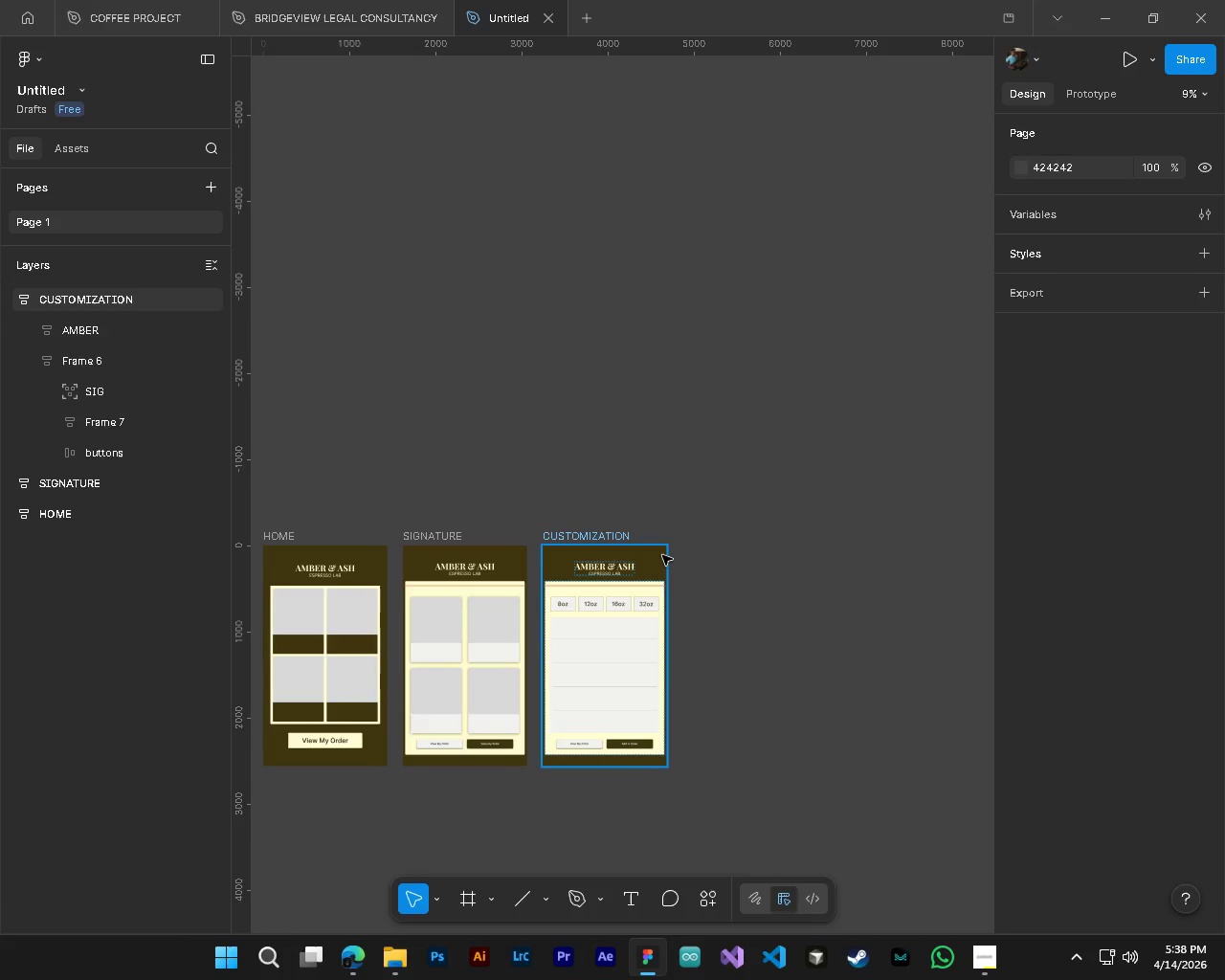 
left_click([662, 555])
 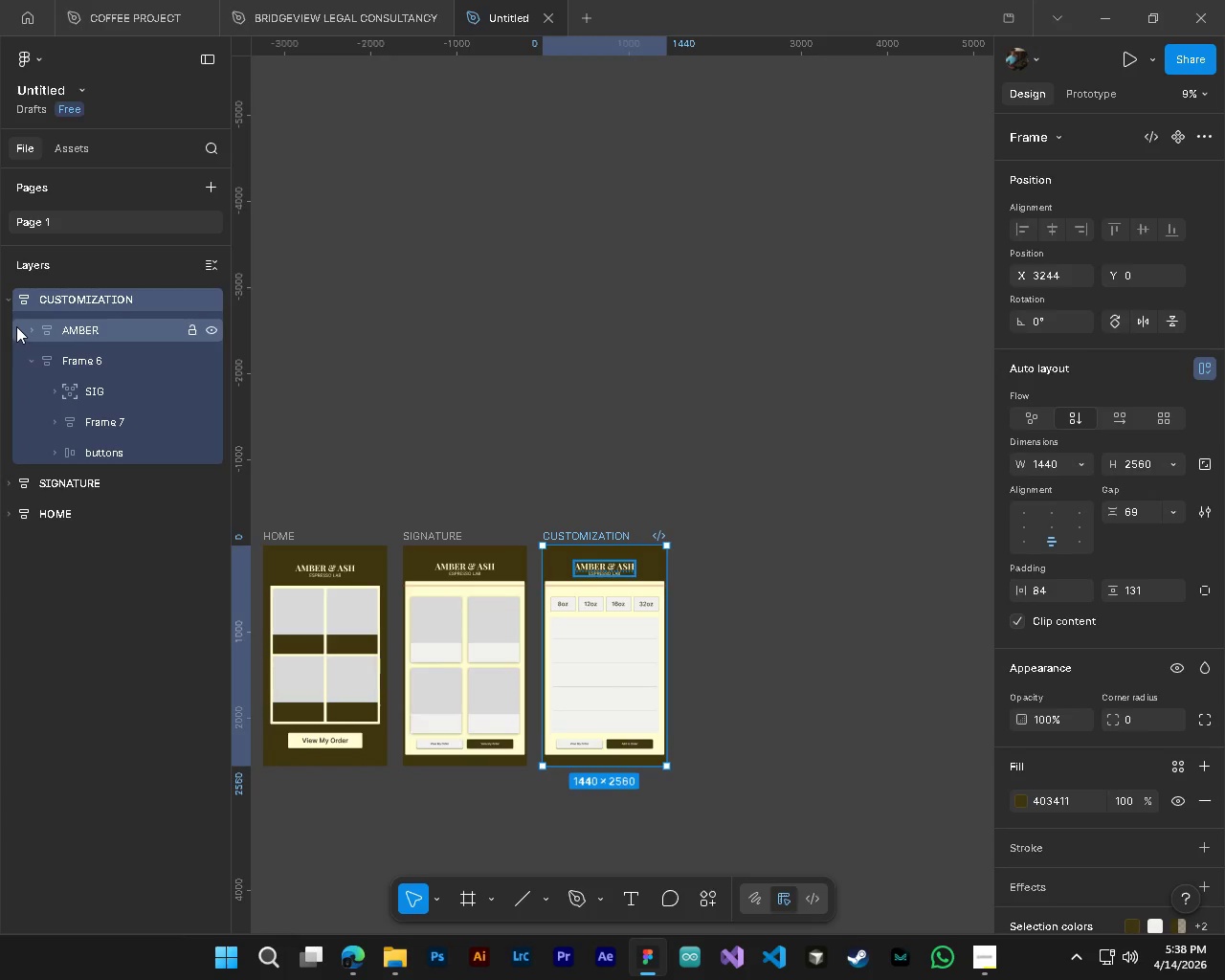 
left_click([14, 301])
 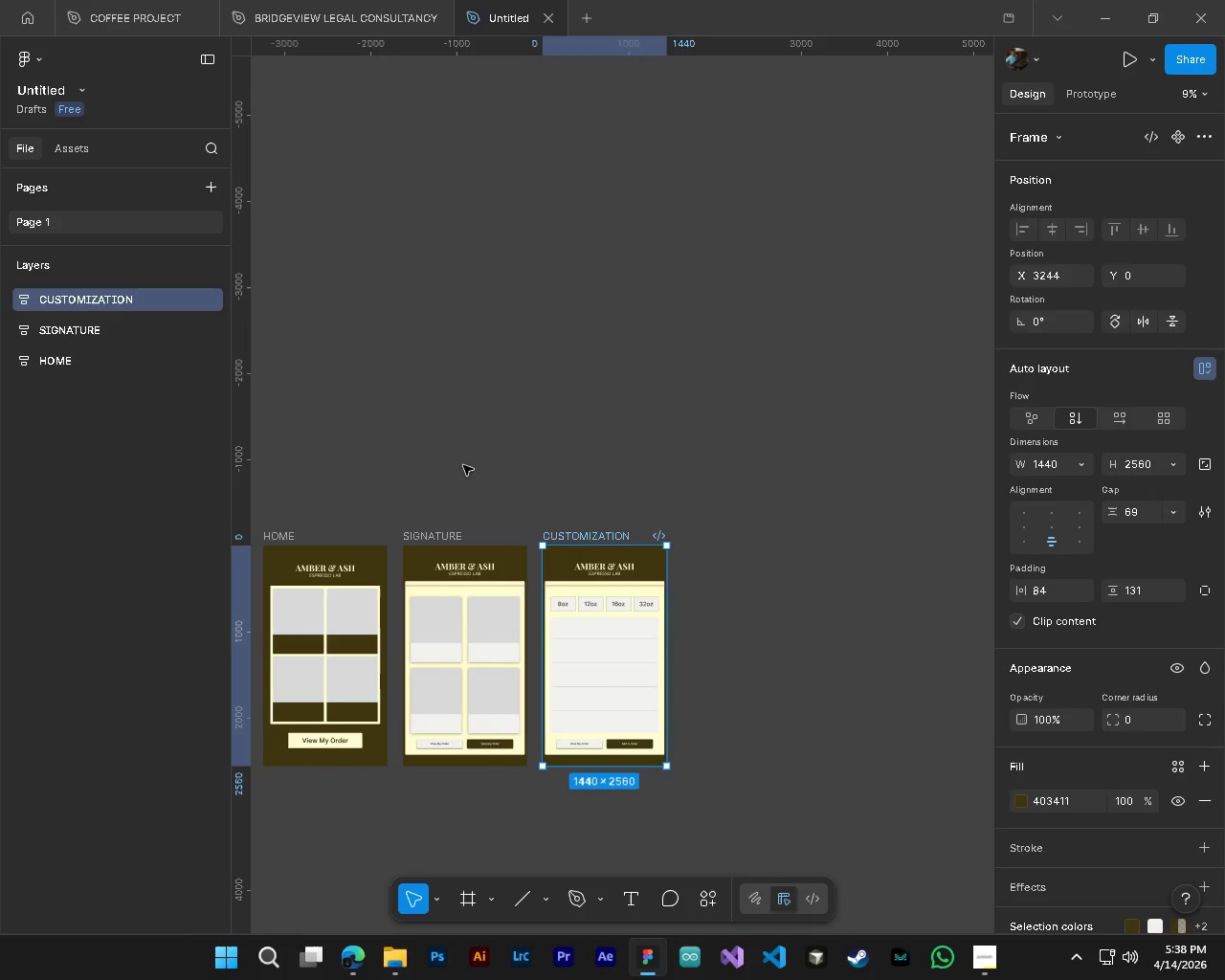 
hold_key(key=AltLeft, duration=1.5)
left_click_drag(start_coordinate=[652, 565], to_coordinate=[790, 566])
 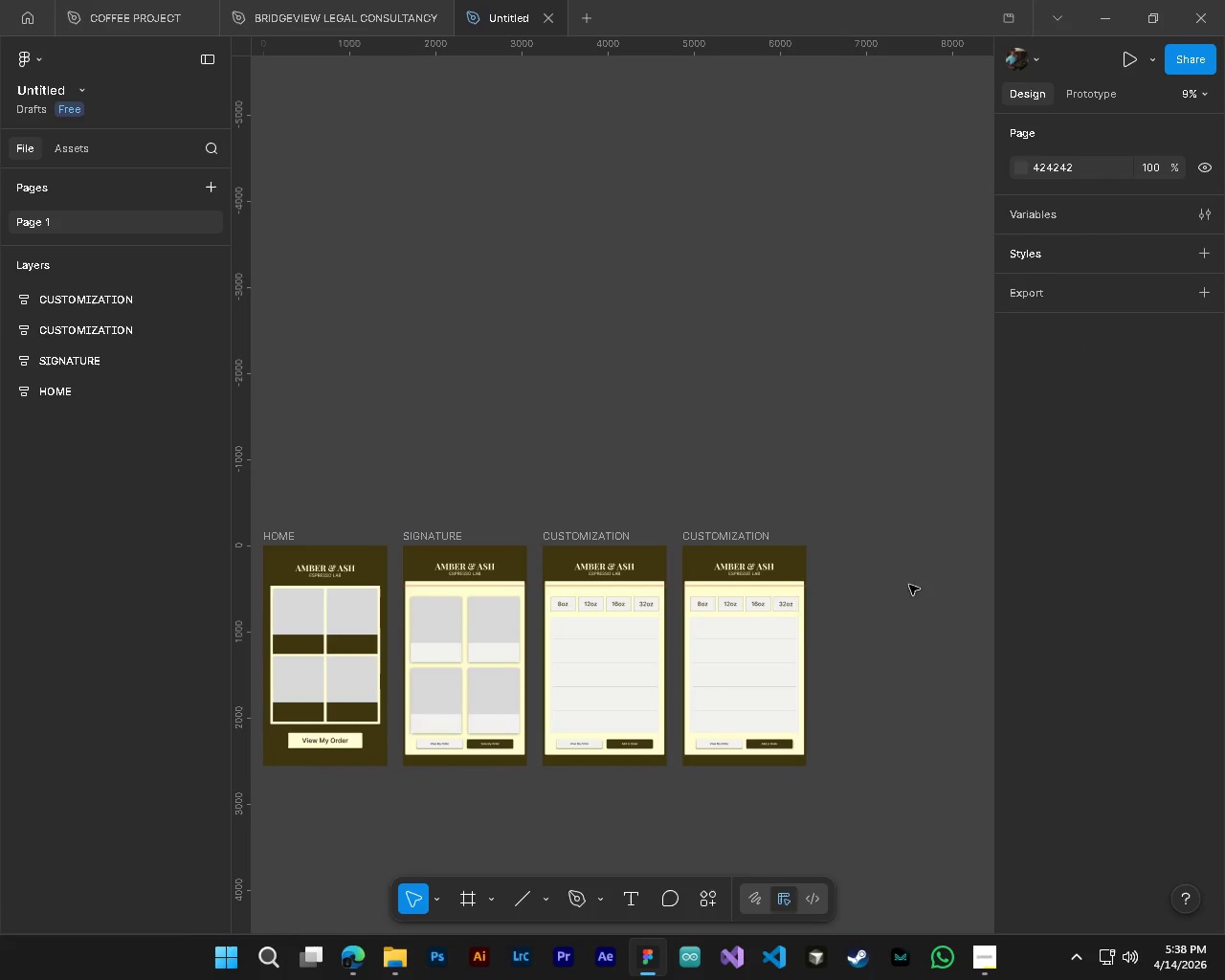 
hold_key(key=AltLeft, duration=1.52)
 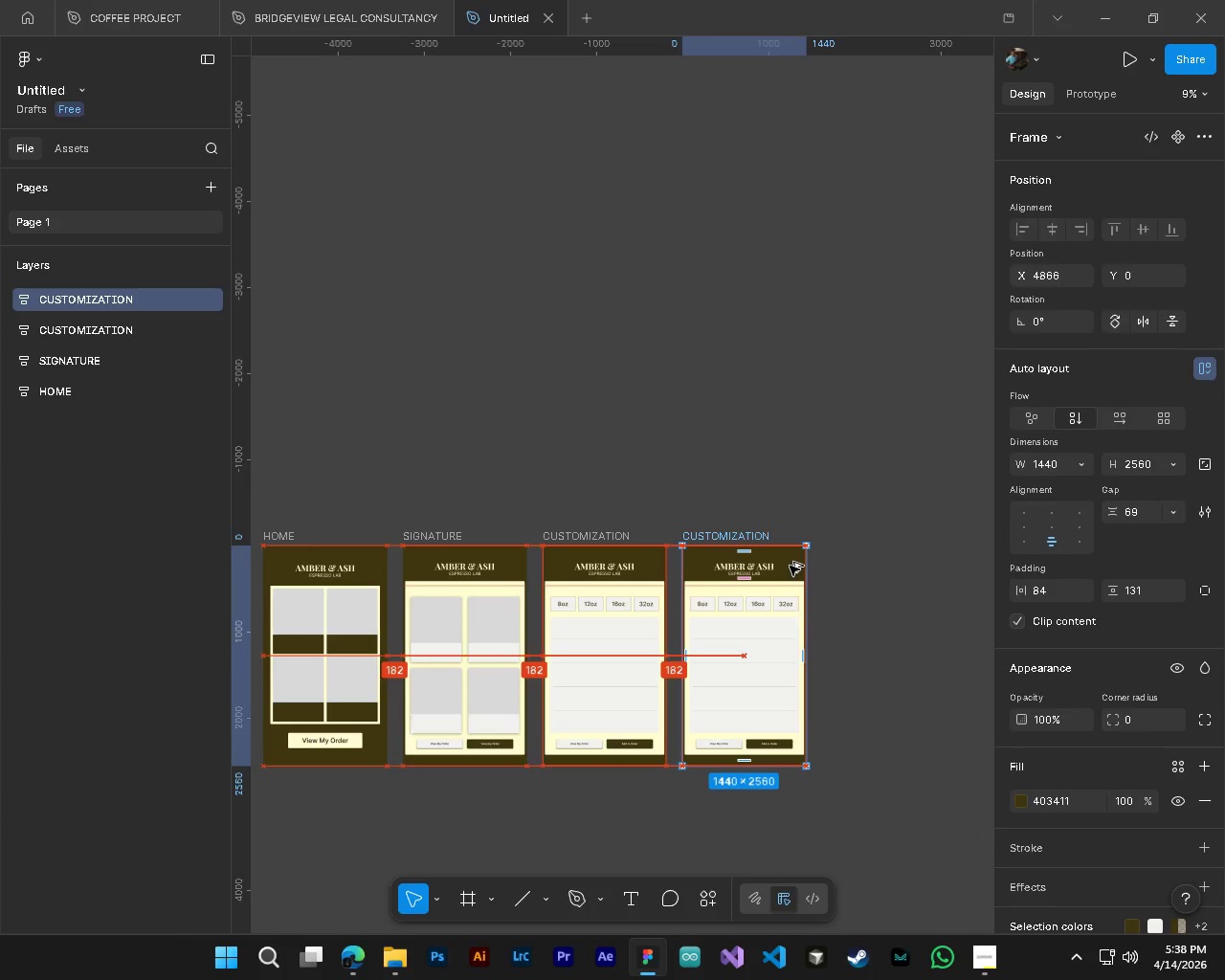 
hold_key(key=AltLeft, duration=1.14)
 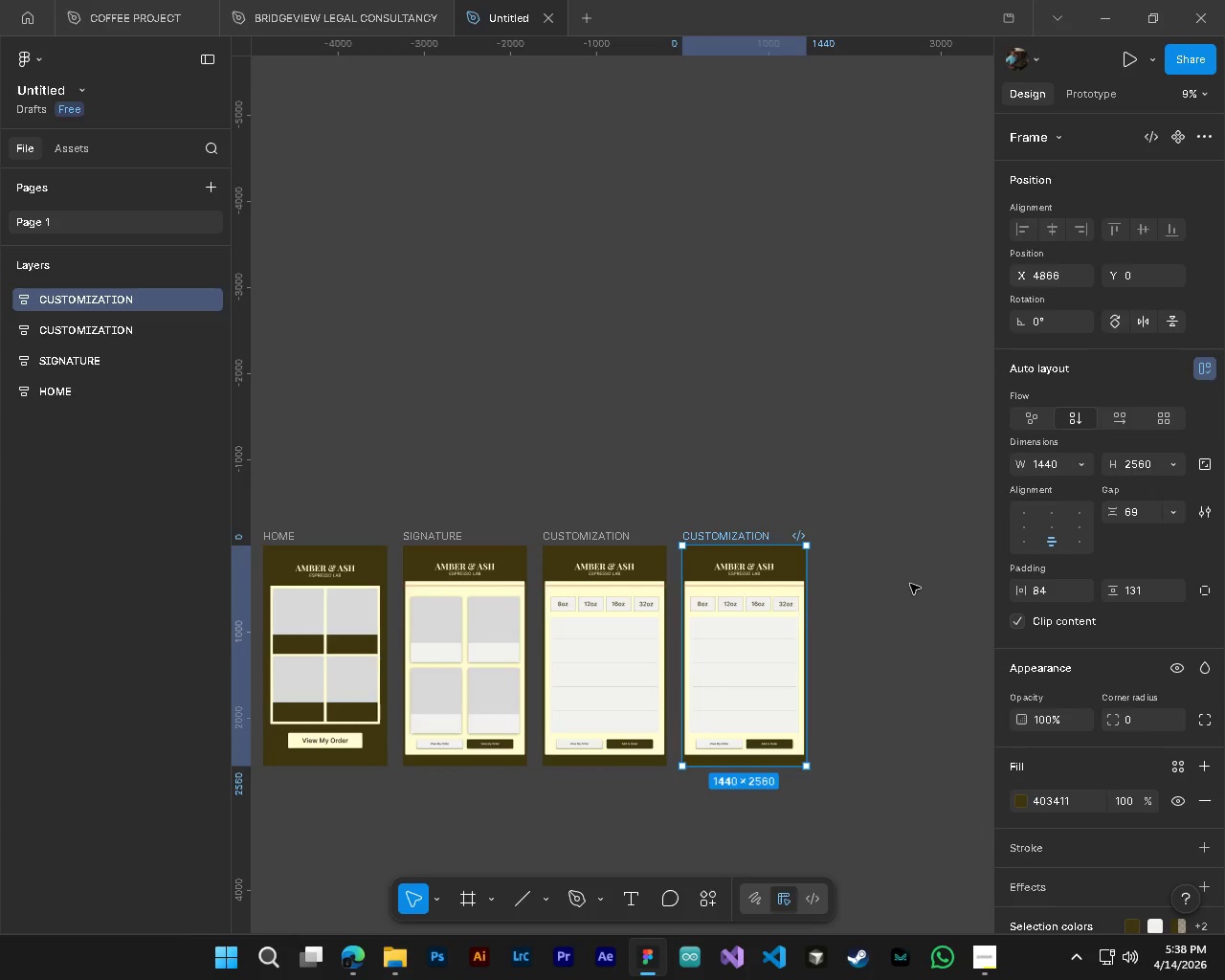 
left_click([910, 584])
 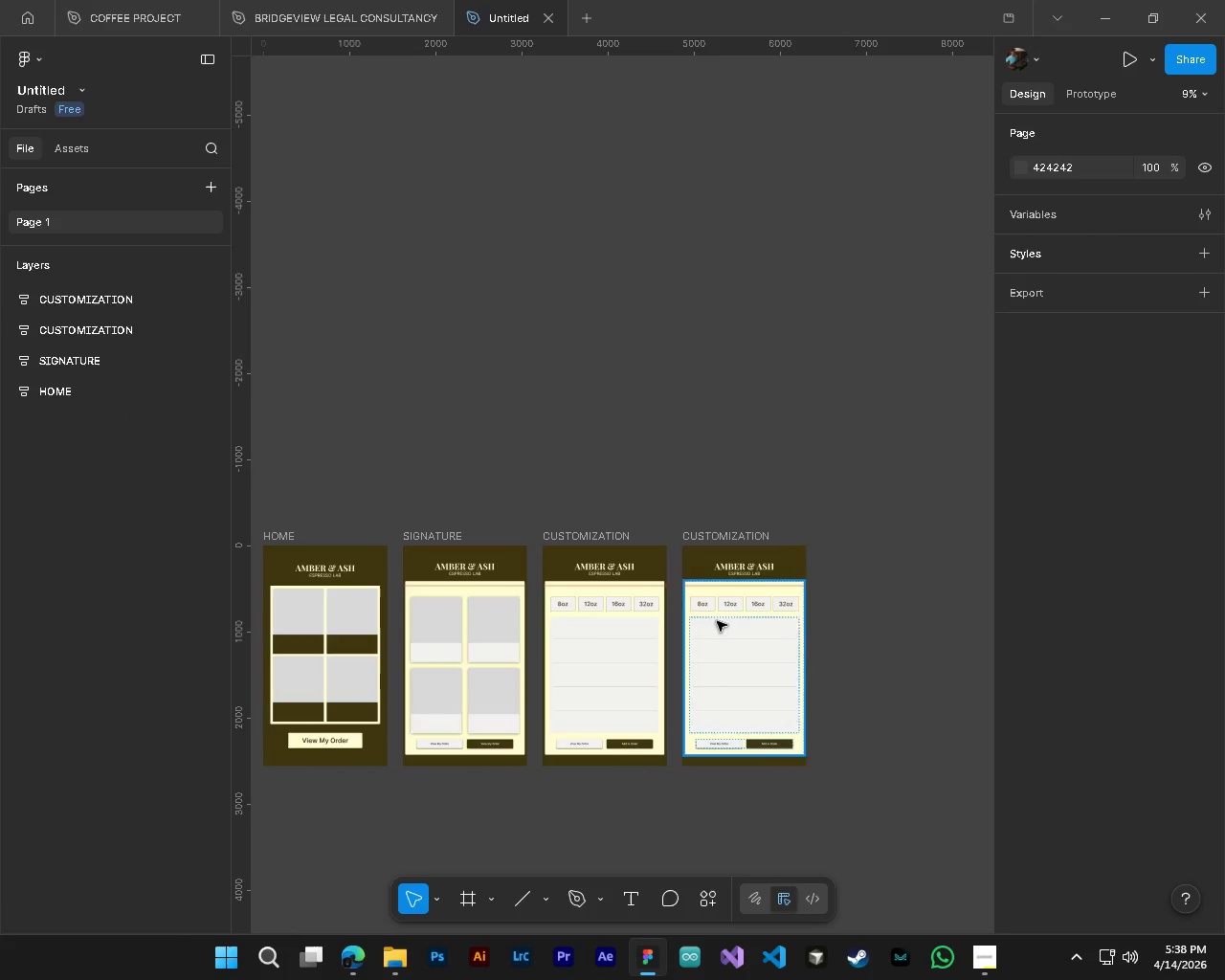 
hold_key(key=ControlLeft, duration=0.39)
 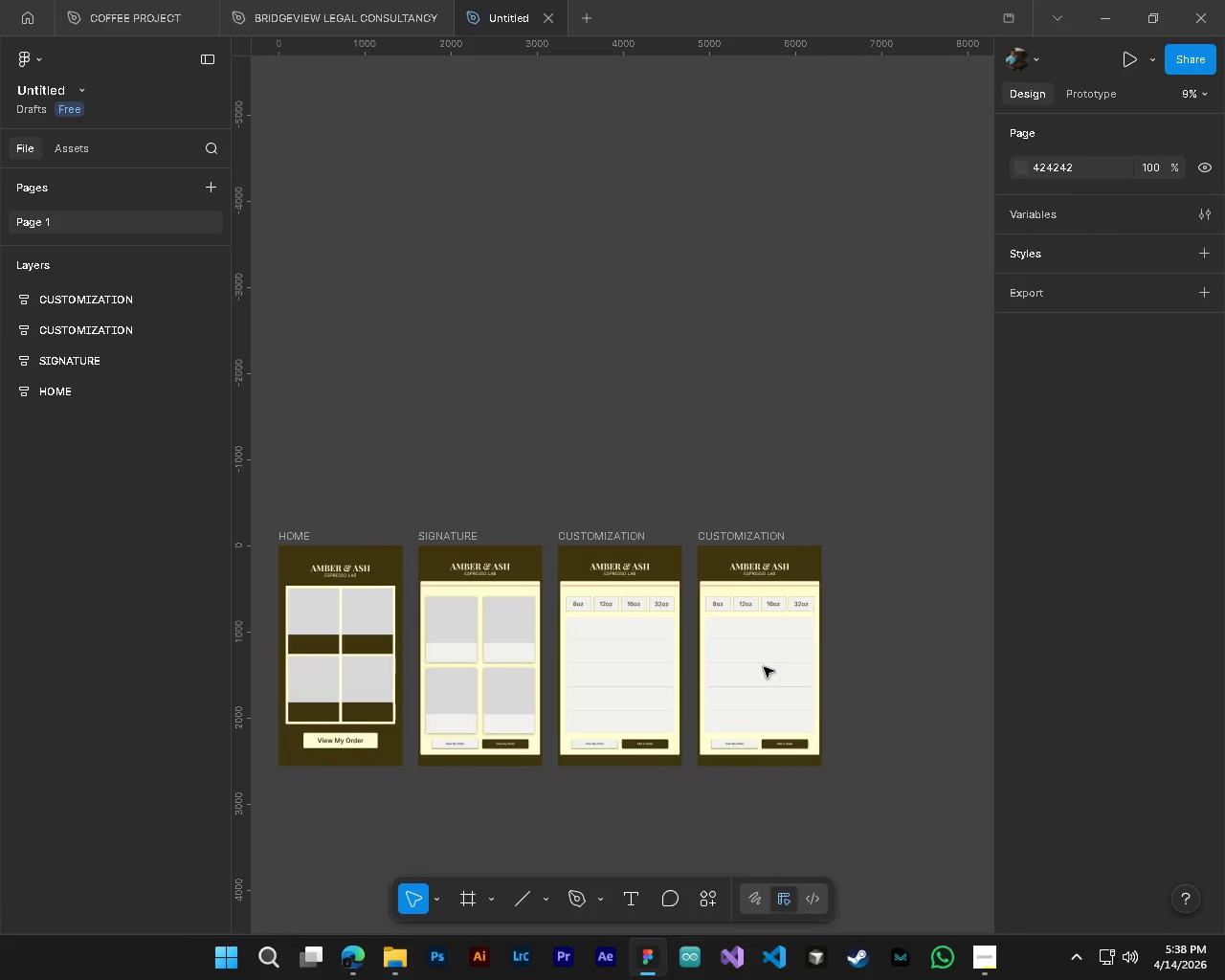 
hold_key(key=AltLeft, duration=0.34)
 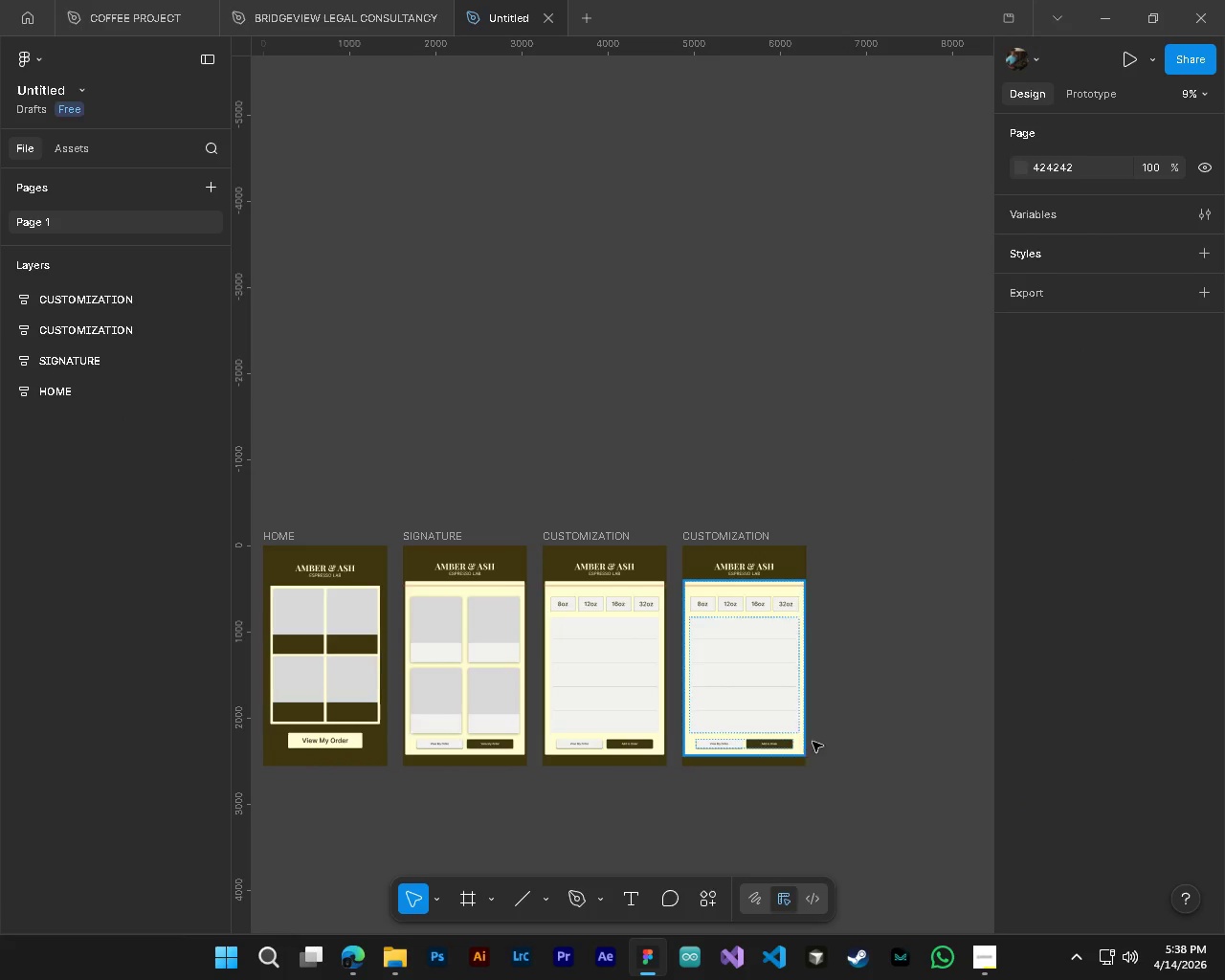 
key(Shift+ShiftLeft)
 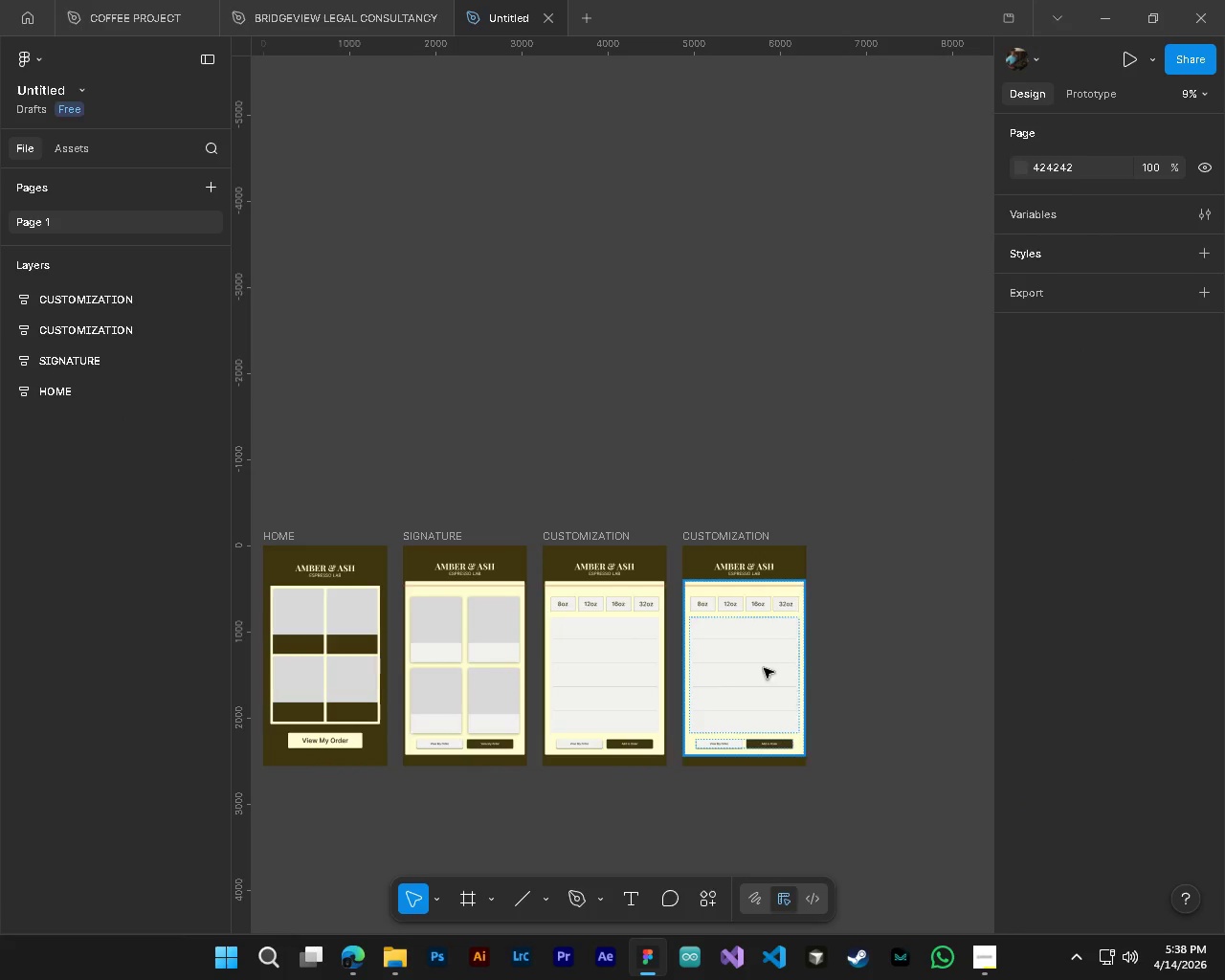 
hold_key(key=AltLeft, duration=2.3)
 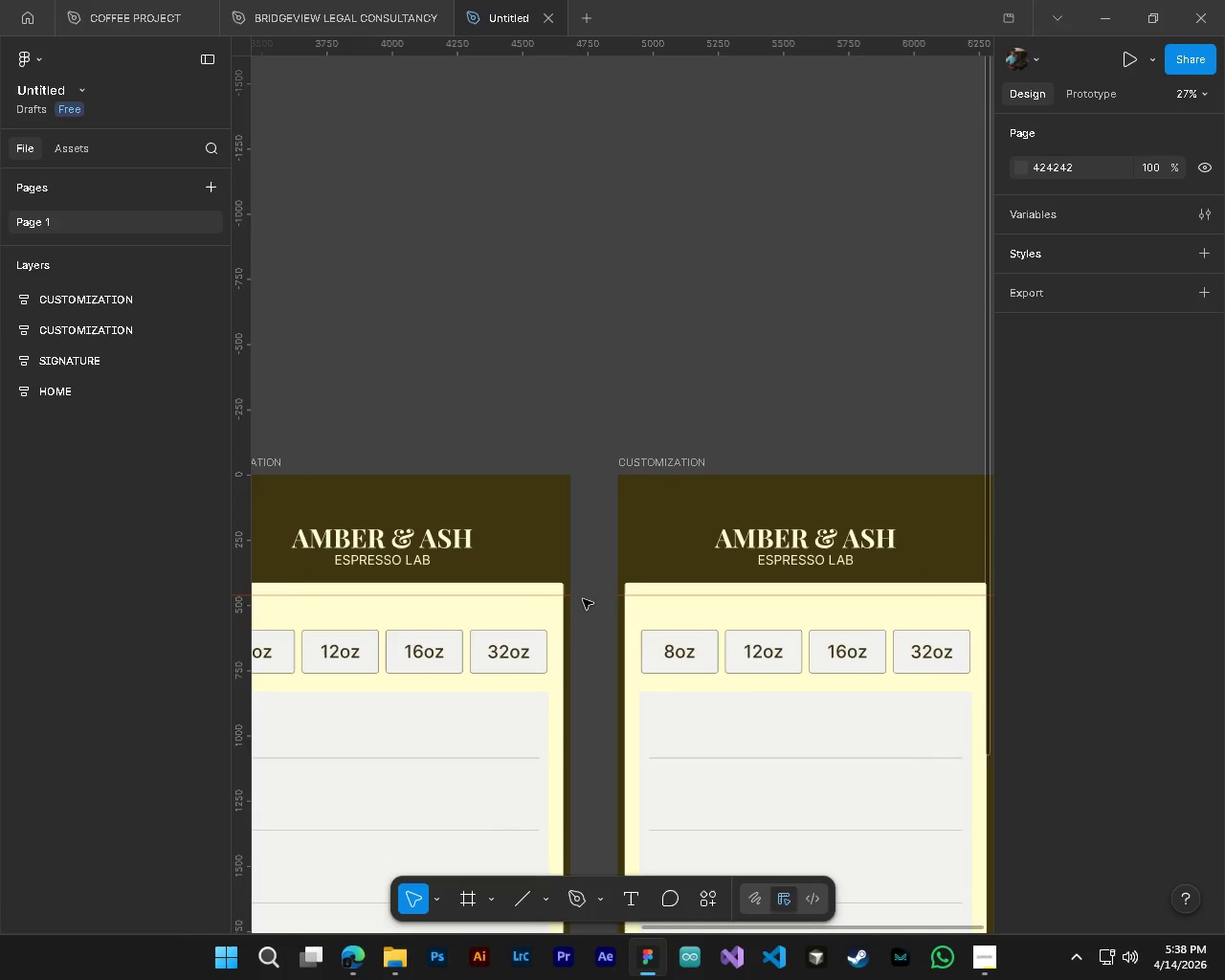 
hold_key(key=ControlLeft, duration=1.5)
 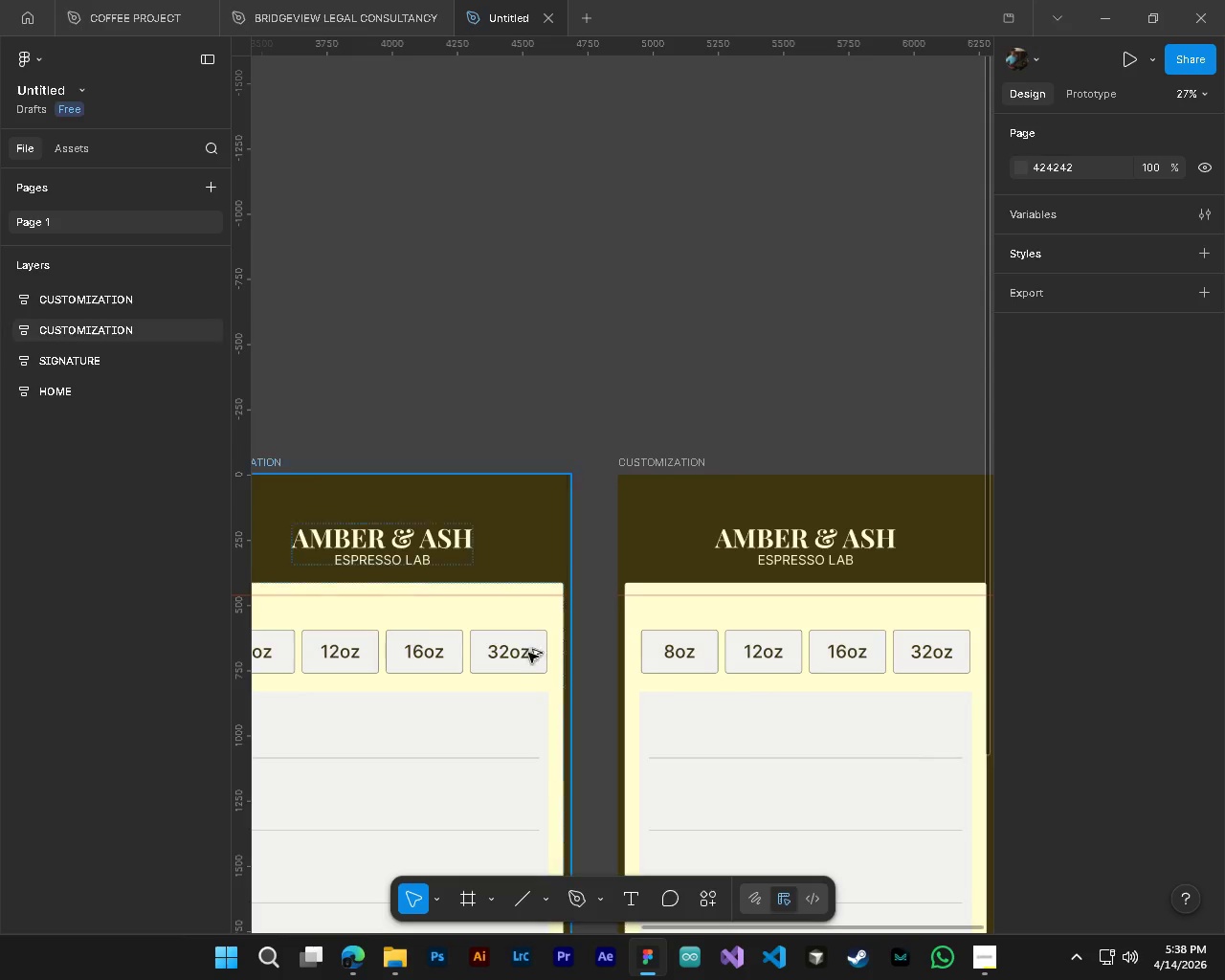 
scroll: coordinate [679, 599], scroll_direction: up, amount: 11.0
 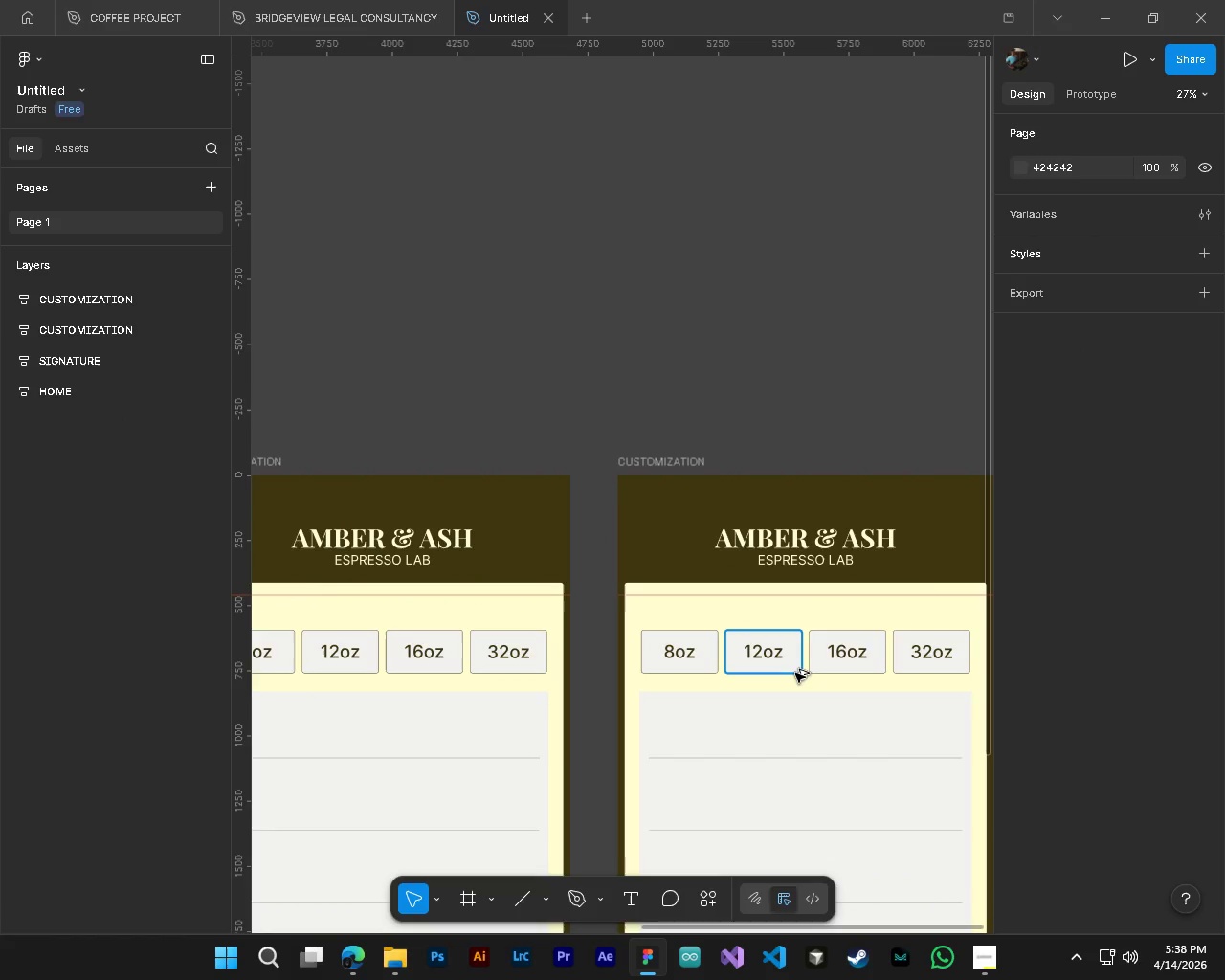 
hold_key(key=ControlLeft, duration=0.81)
 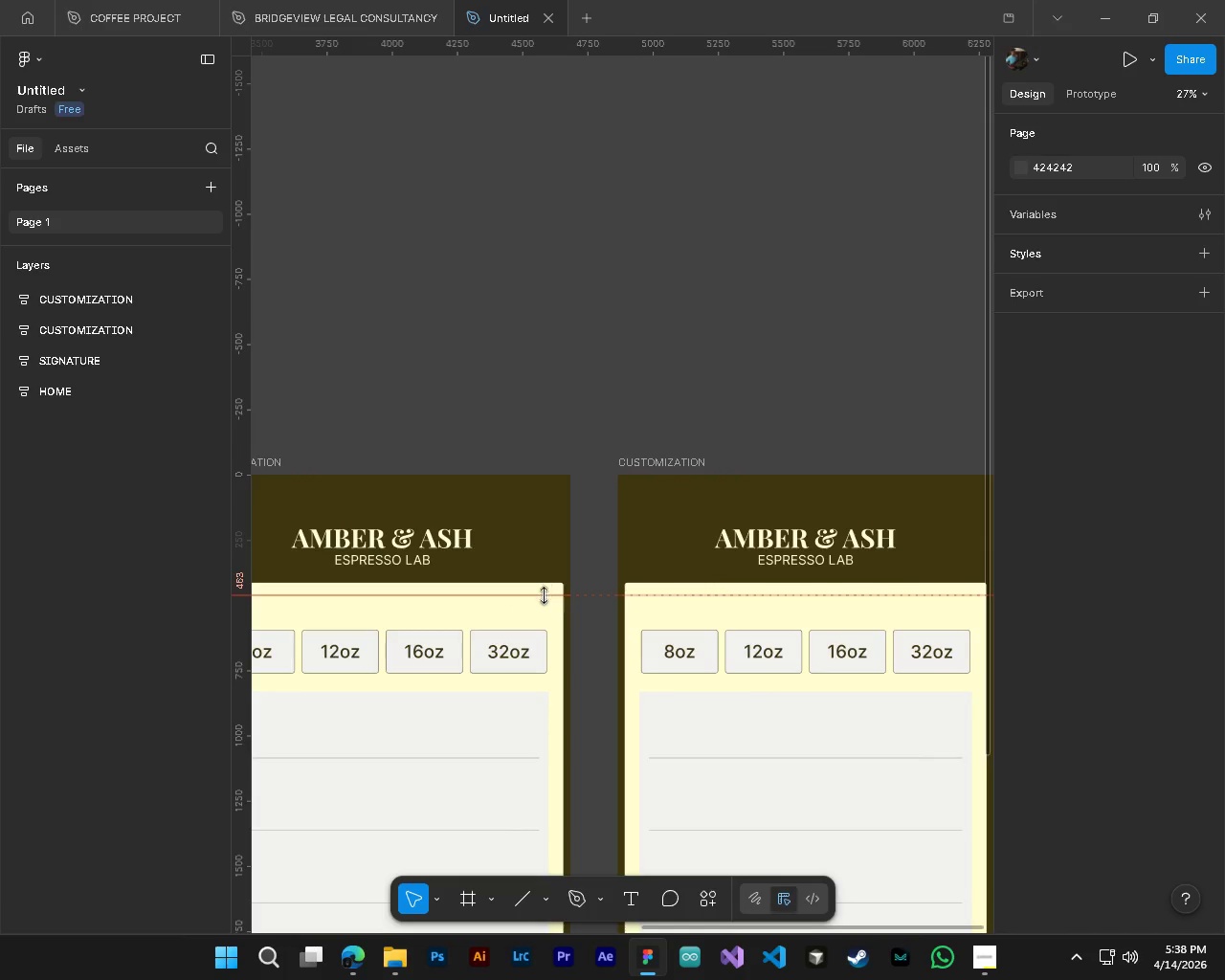 
left_click_drag(start_coordinate=[543, 595], to_coordinate=[558, 263])
 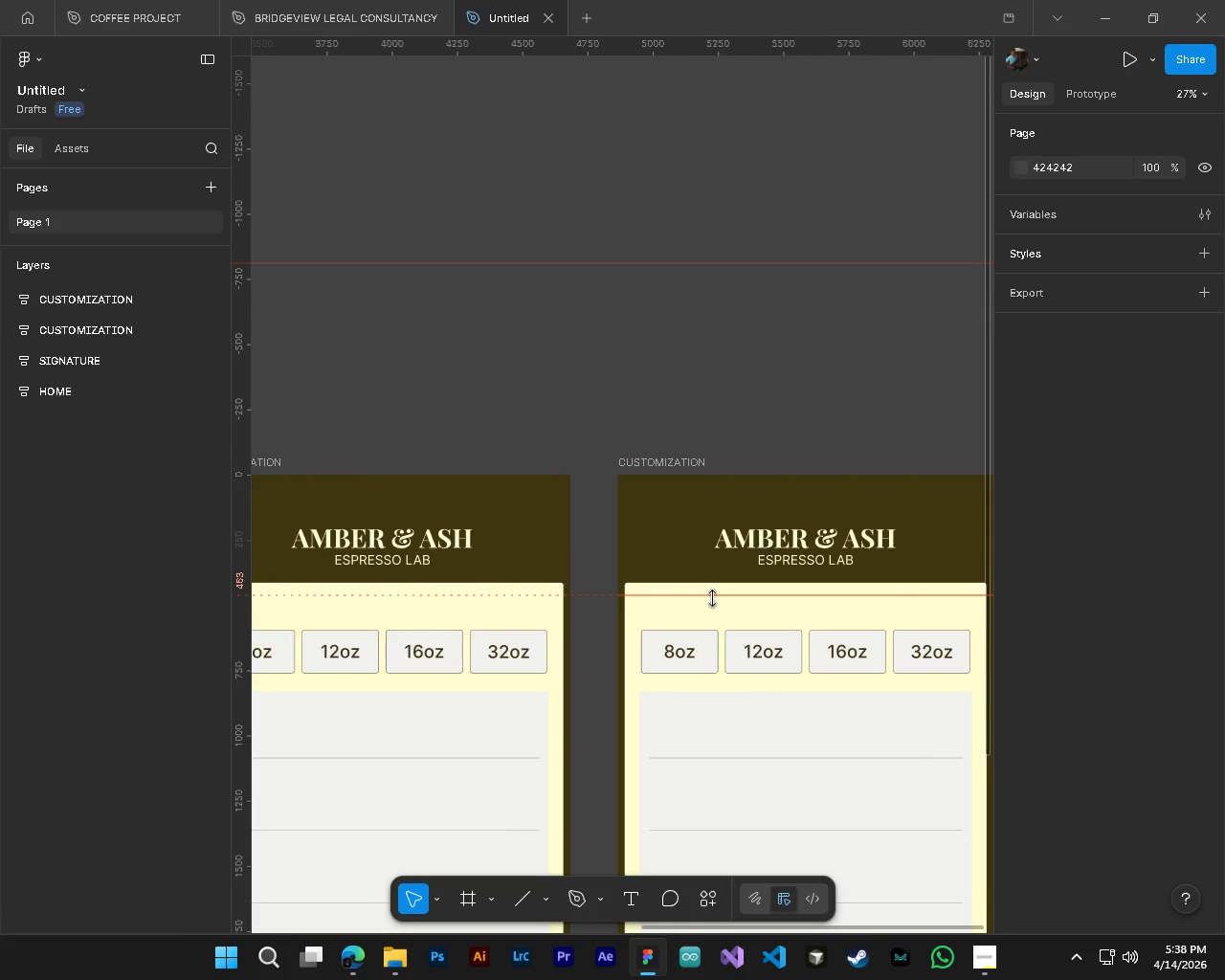 
left_click_drag(start_coordinate=[712, 598], to_coordinate=[703, 273])
 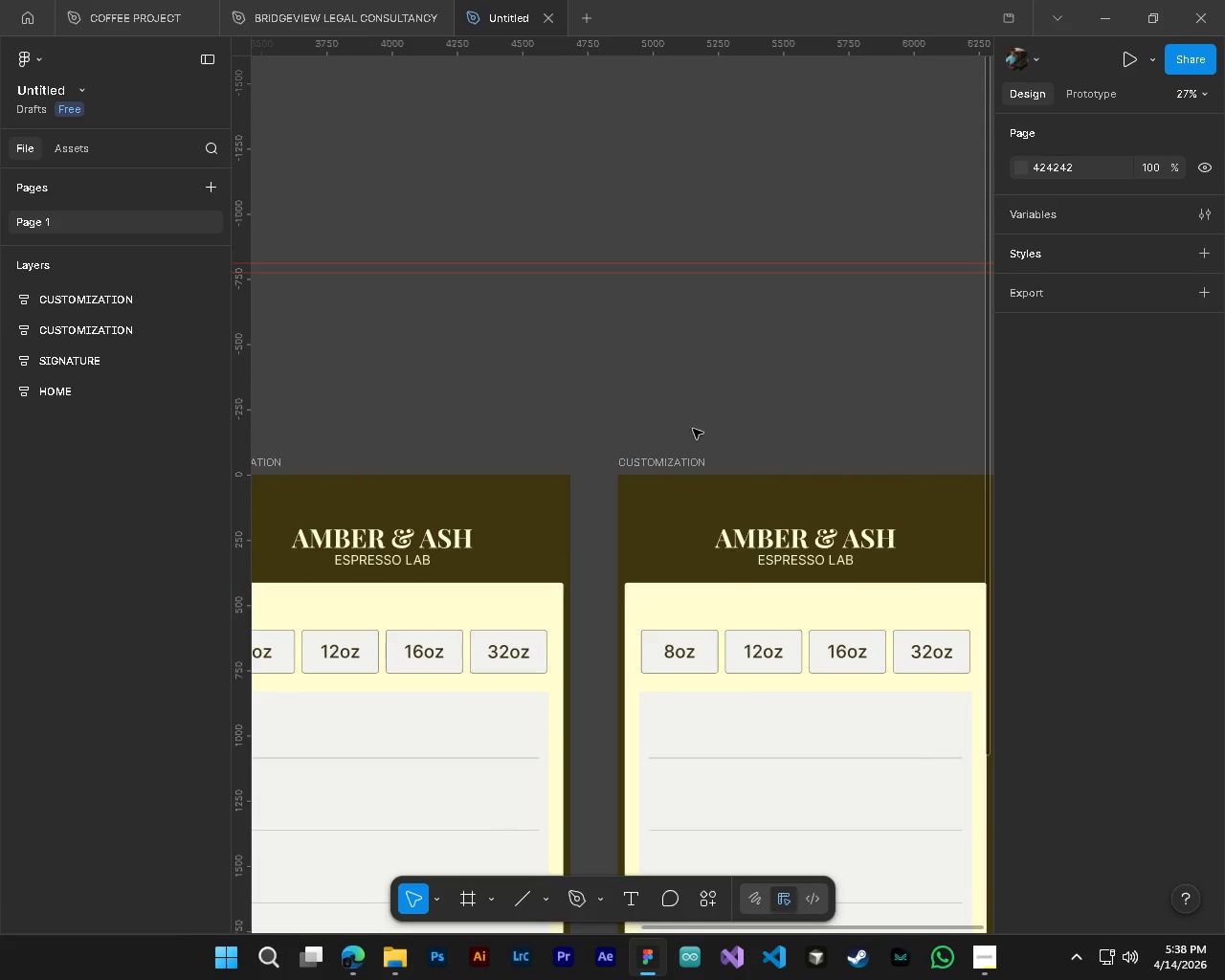 
hold_key(key=ControlLeft, duration=0.48)
hold_key(key=AltLeft, duration=0.42)
scroll: coordinate [693, 432], scroll_direction: down, amount: 4.0
 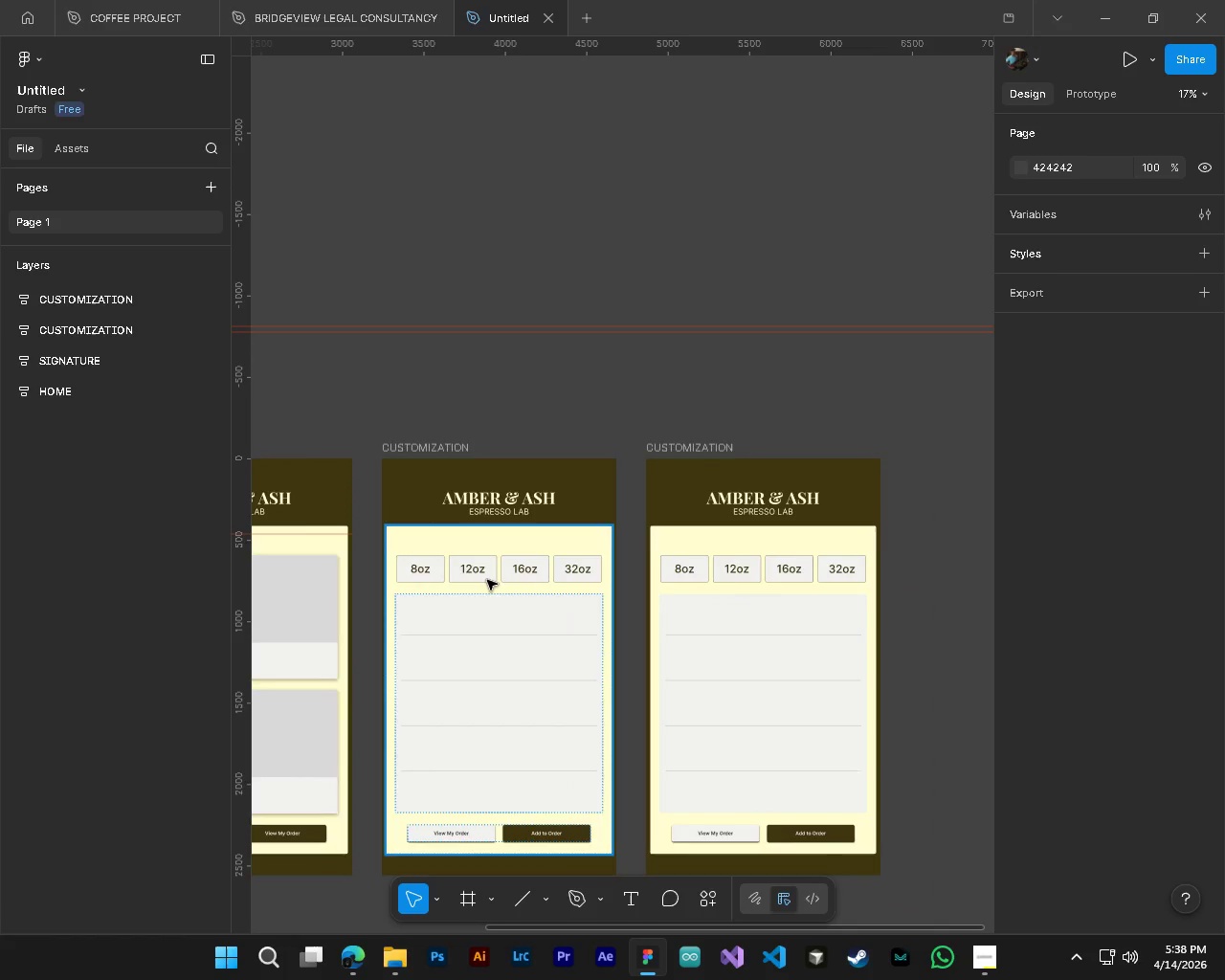 
hold_key(key=ShiftLeft, duration=0.33)
scroll: coordinate [491, 583], scroll_direction: up, amount: 3.0
 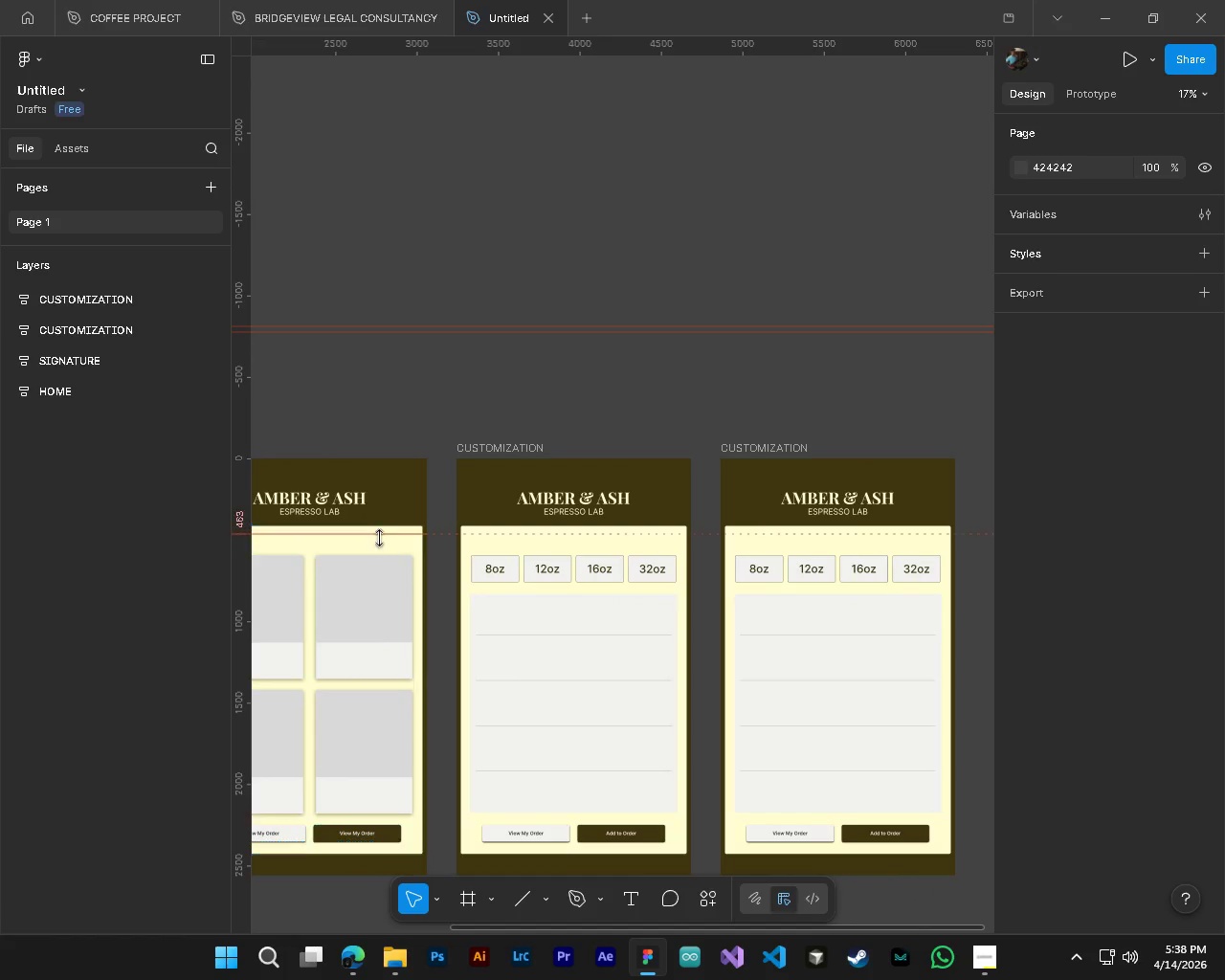 
left_click_drag(start_coordinate=[379, 538], to_coordinate=[403, 0])
 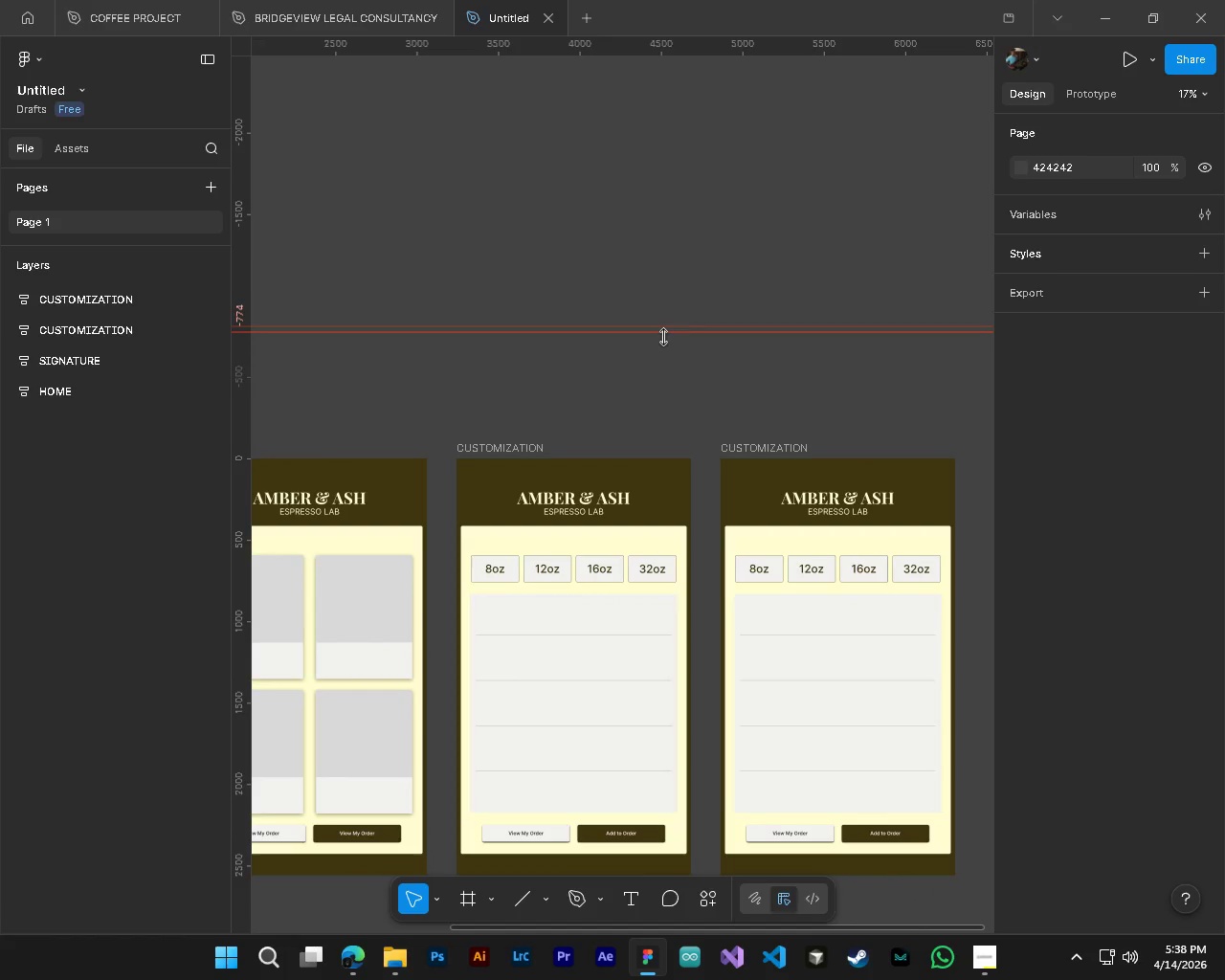 
left_click_drag(start_coordinate=[663, 337], to_coordinate=[681, 0])
 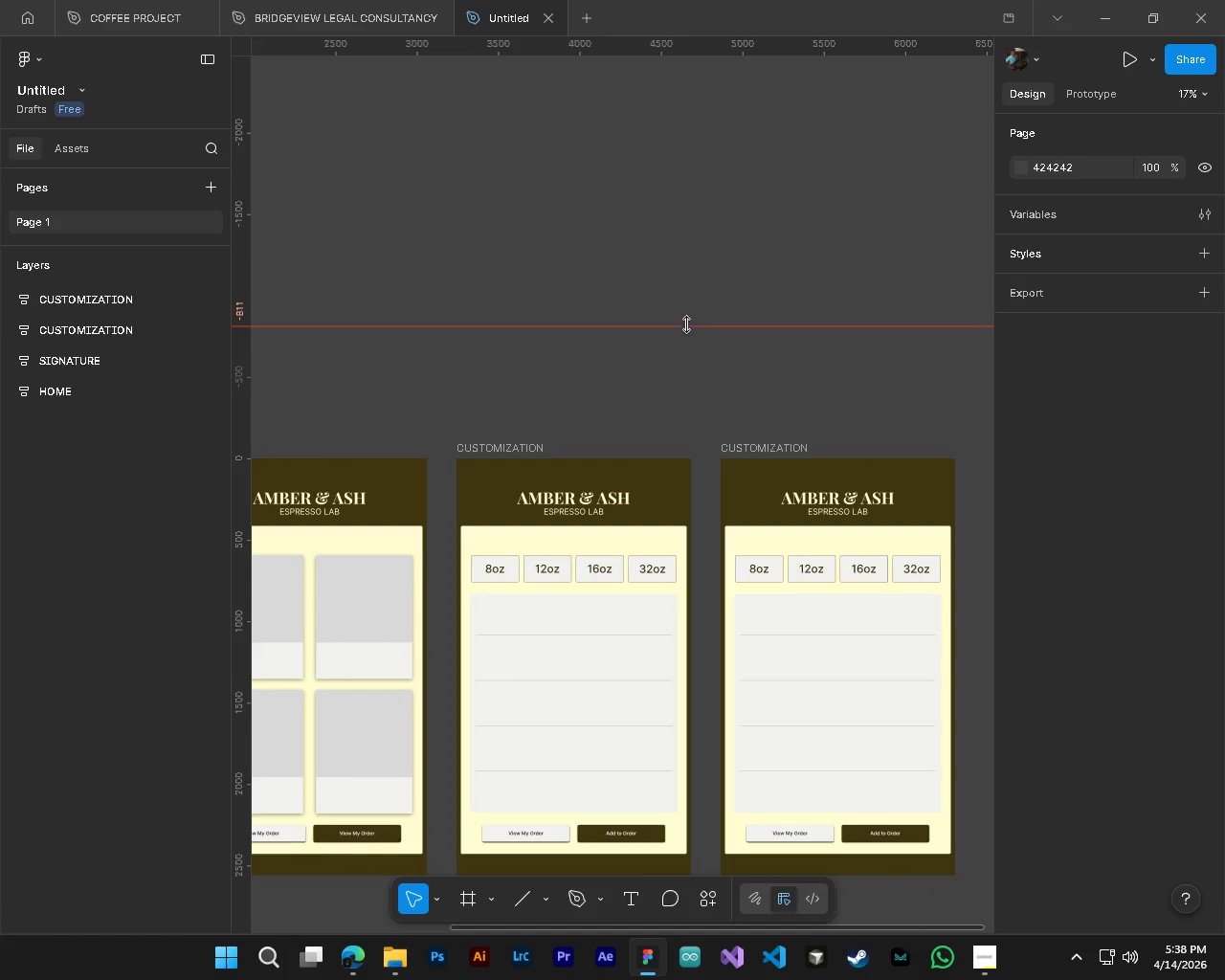 
left_click_drag(start_coordinate=[686, 323], to_coordinate=[581, 0])
 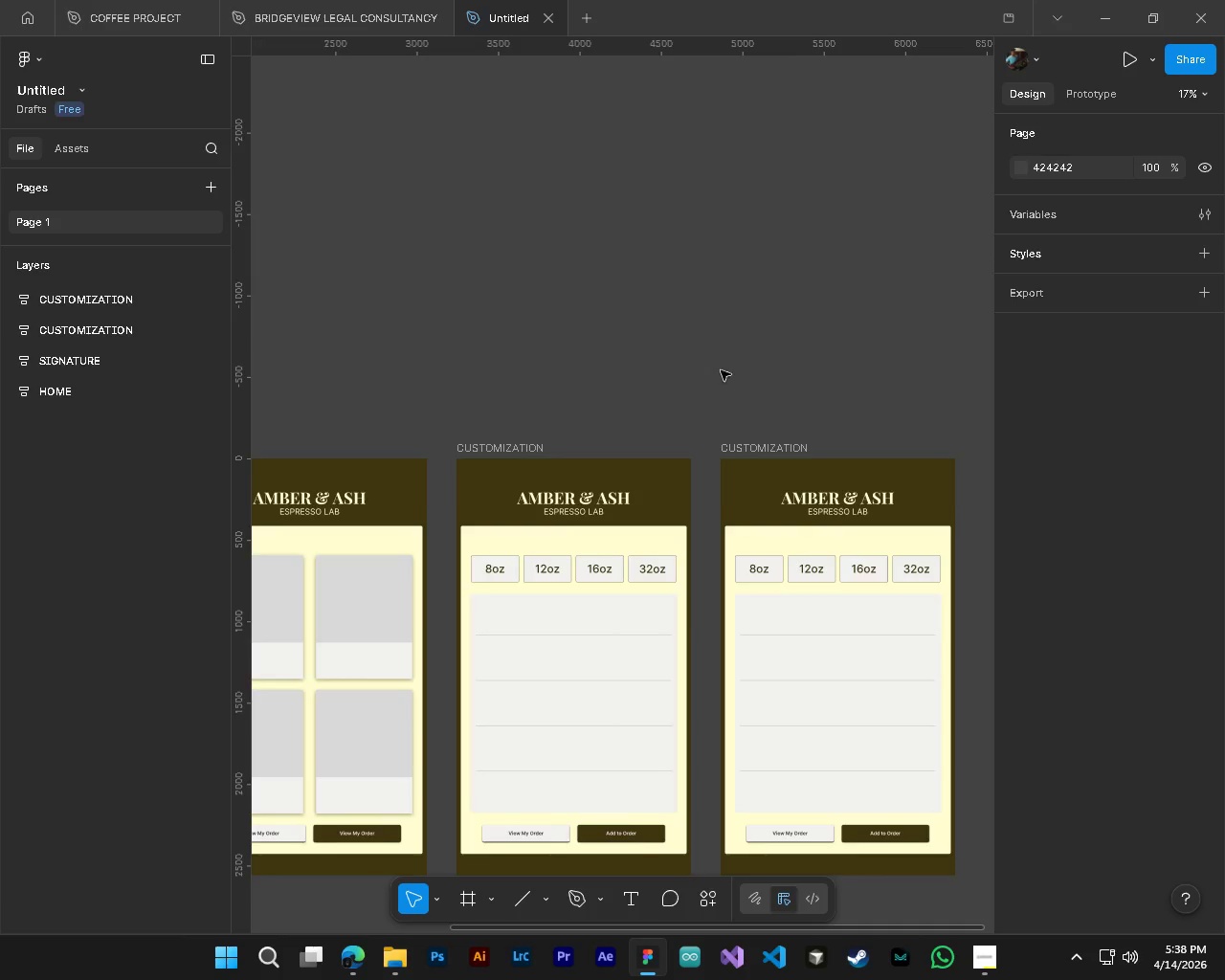 
hold_key(key=ControlLeft, duration=0.7)
hold_key(key=AltLeft, duration=0.66)
scroll: coordinate [703, 371], scroll_direction: down, amount: 11.0
 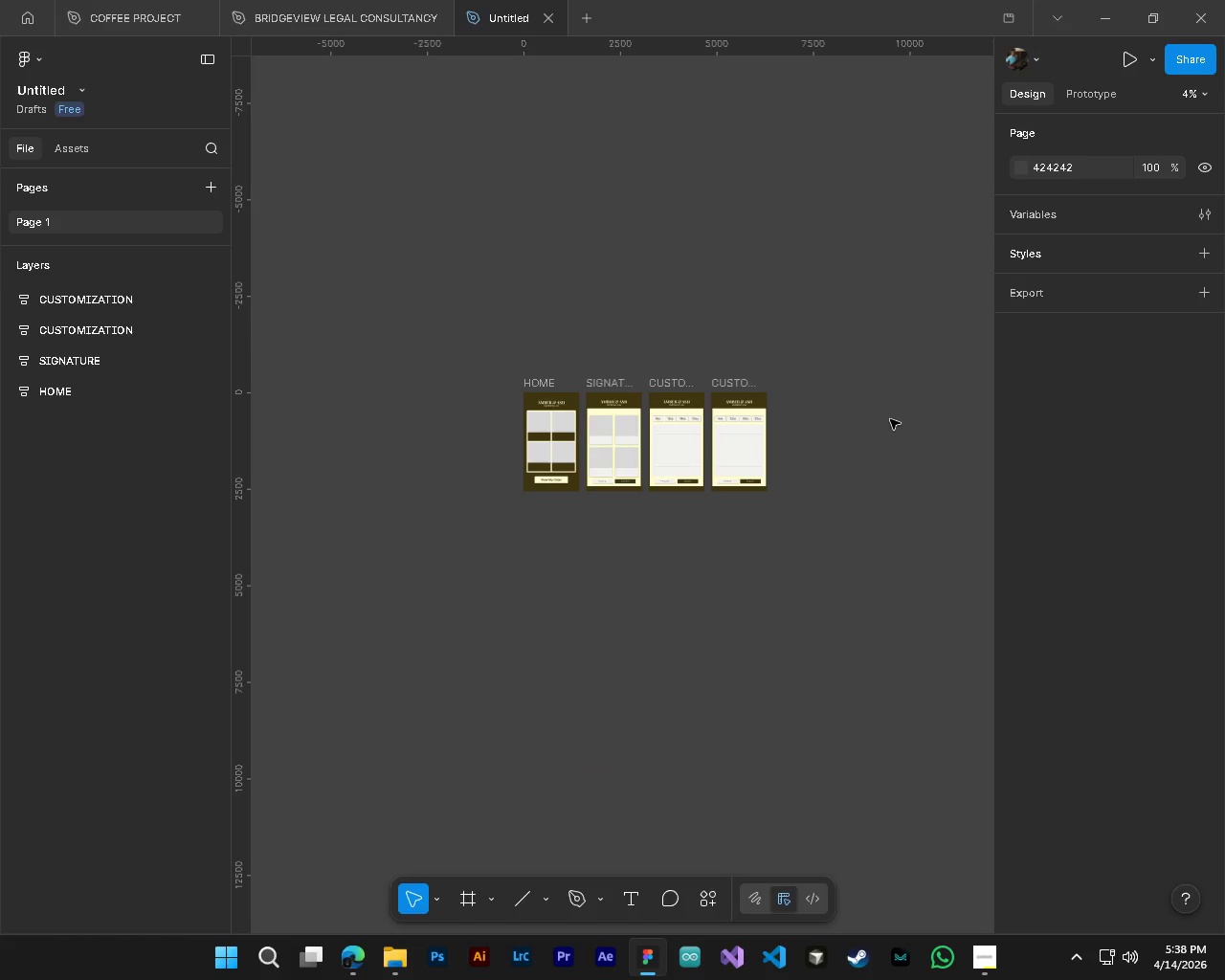 
left_click([890, 419])
 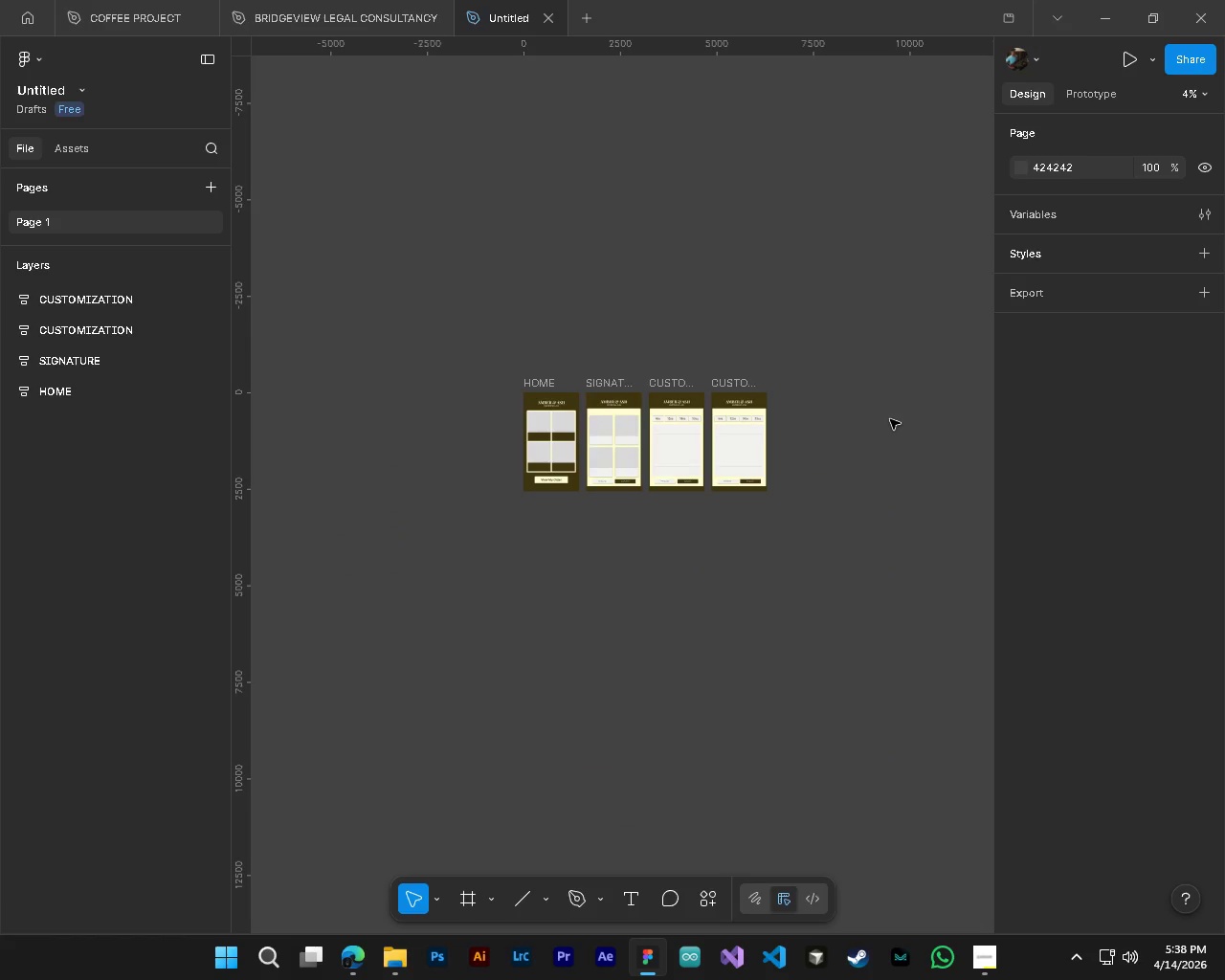 
key(Control+S)
 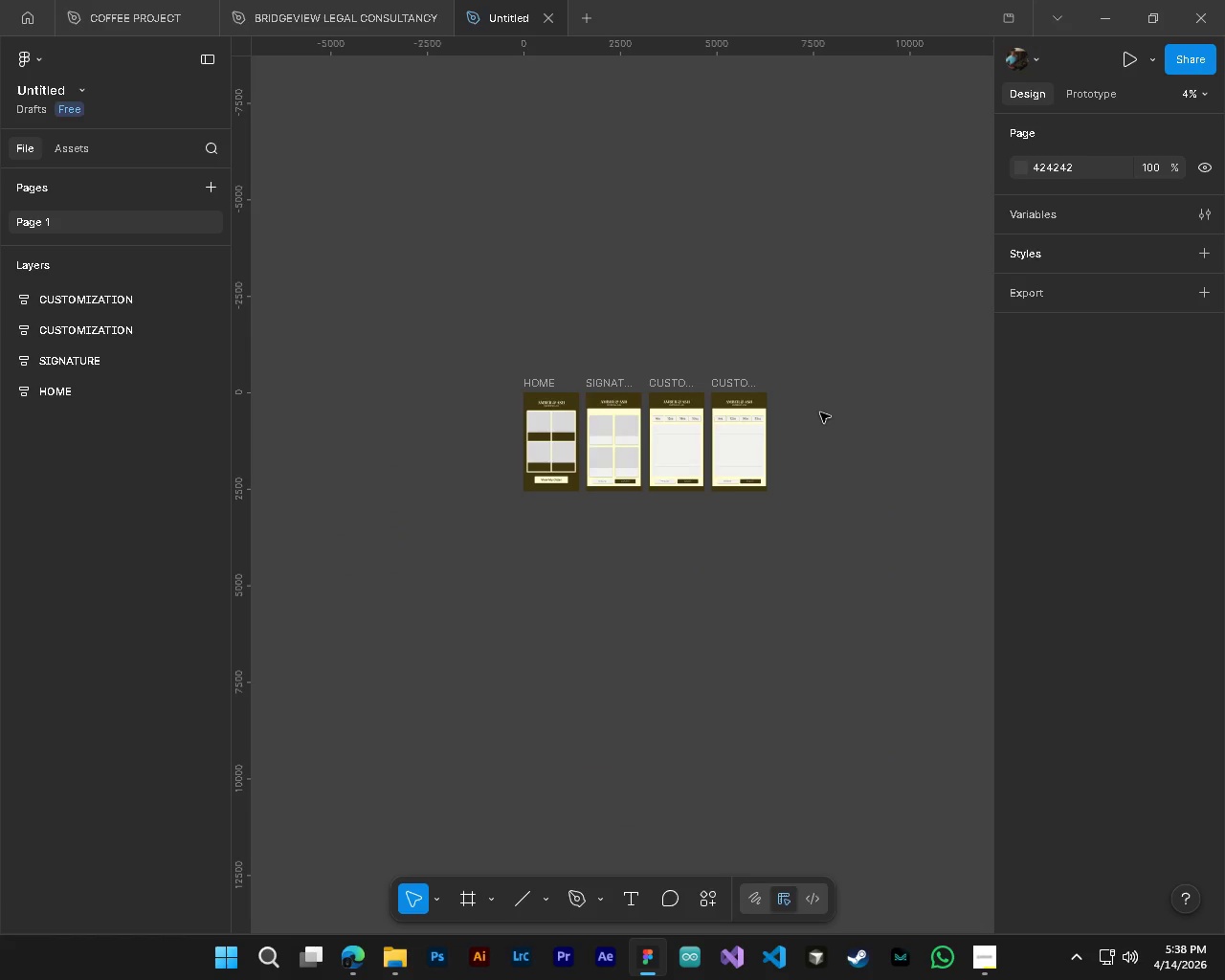 
hold_key(key=ControlLeft, duration=1.08)
hold_key(key=AltLeft, duration=1.05)
scroll: coordinate [774, 410], scroll_direction: up, amount: 3.0
 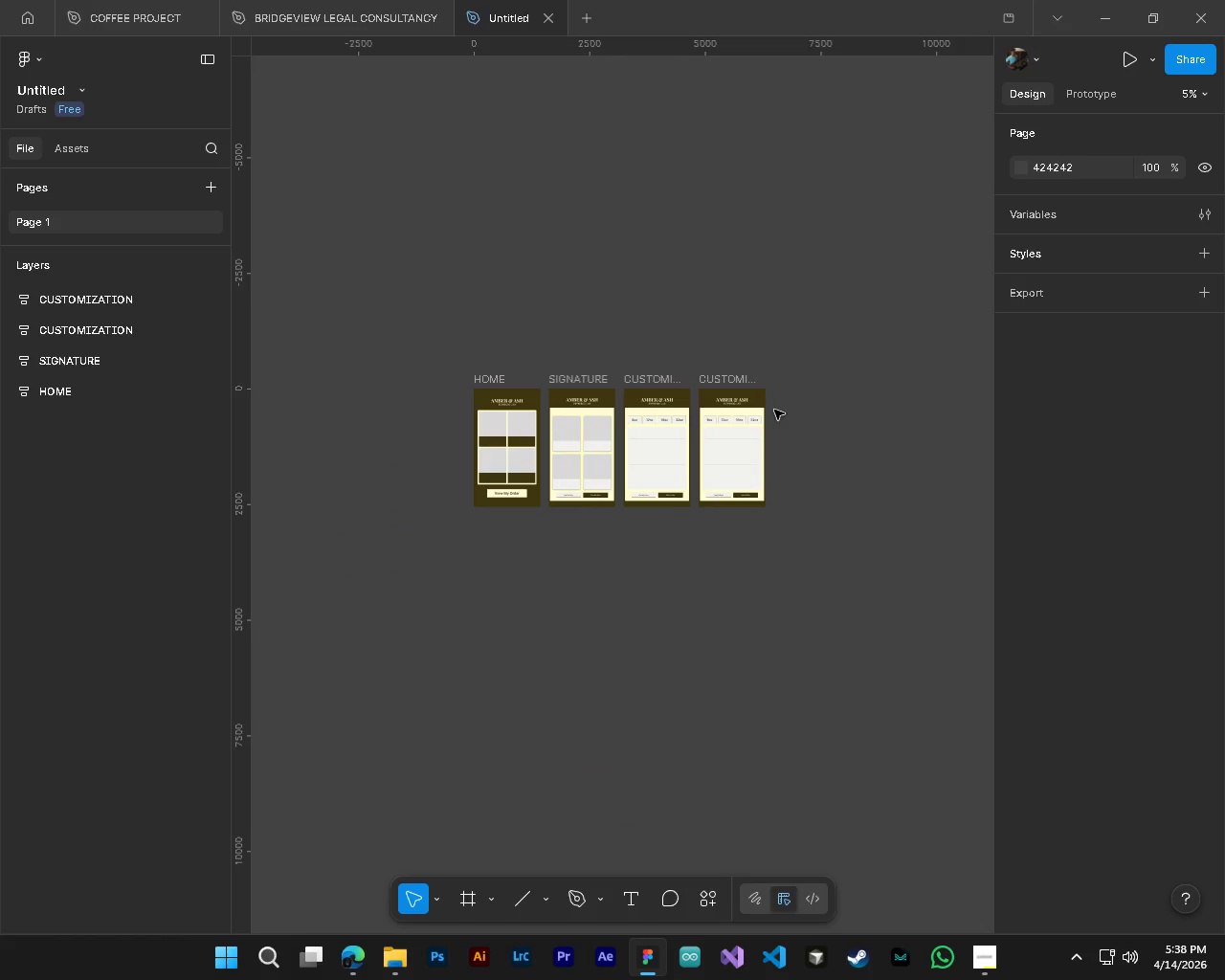 
hold_key(key=ShiftLeft, duration=0.41)
 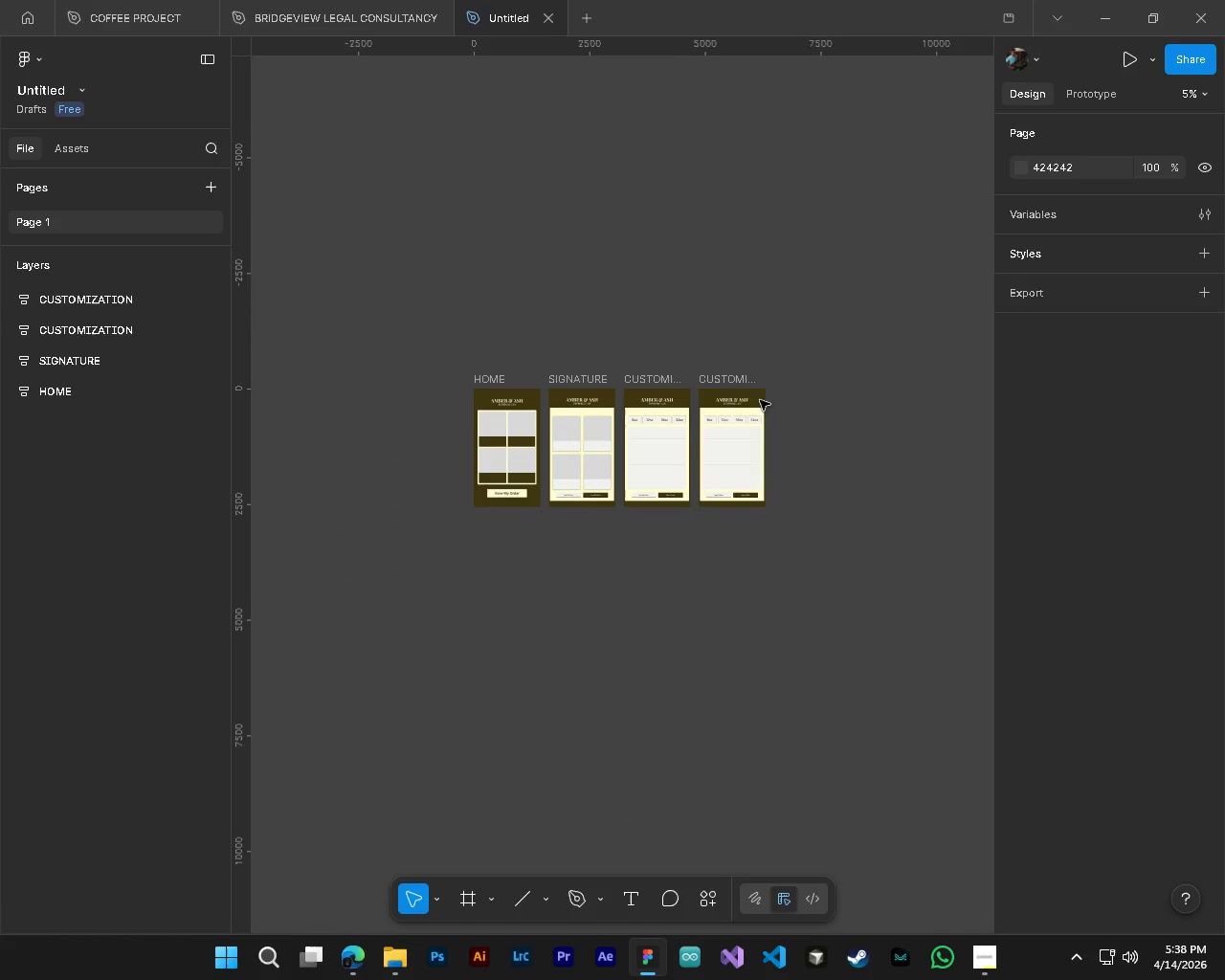 
hold_key(key=ControlLeft, duration=0.73)
 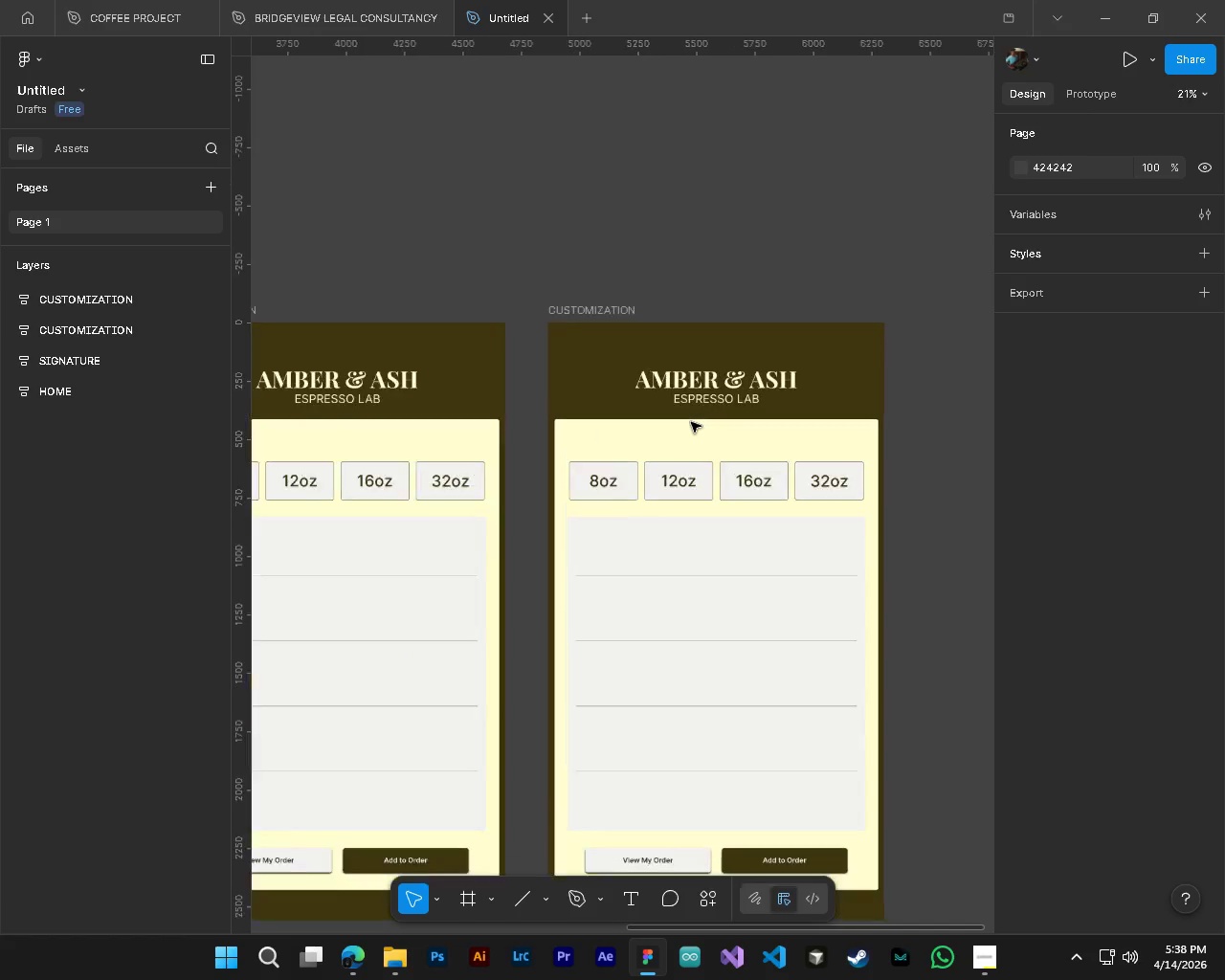 
hold_key(key=AltLeft, duration=0.7)
 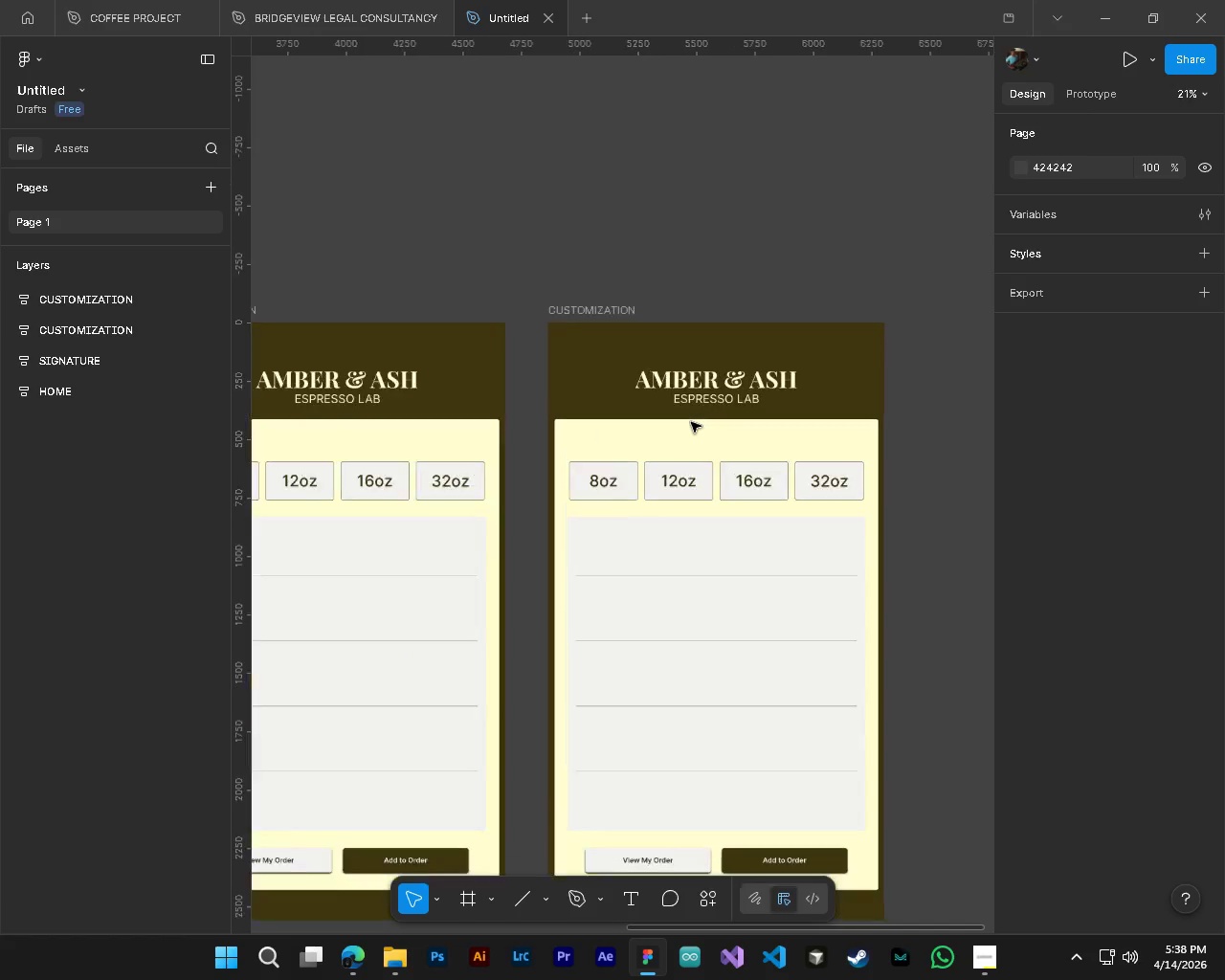 
hold_key(key=ControlLeft, duration=0.62)
 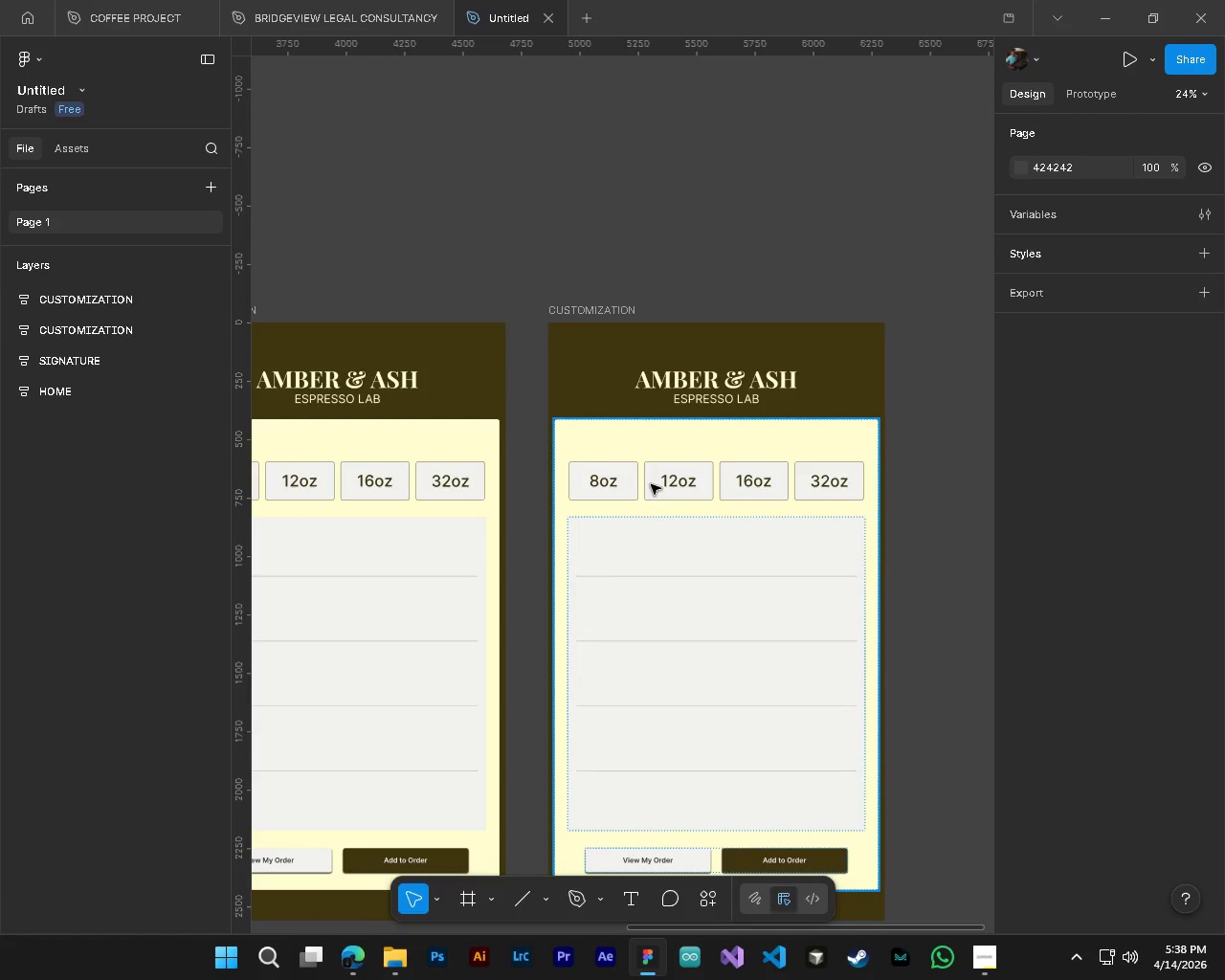 
hold_key(key=AltLeft, duration=0.53)
 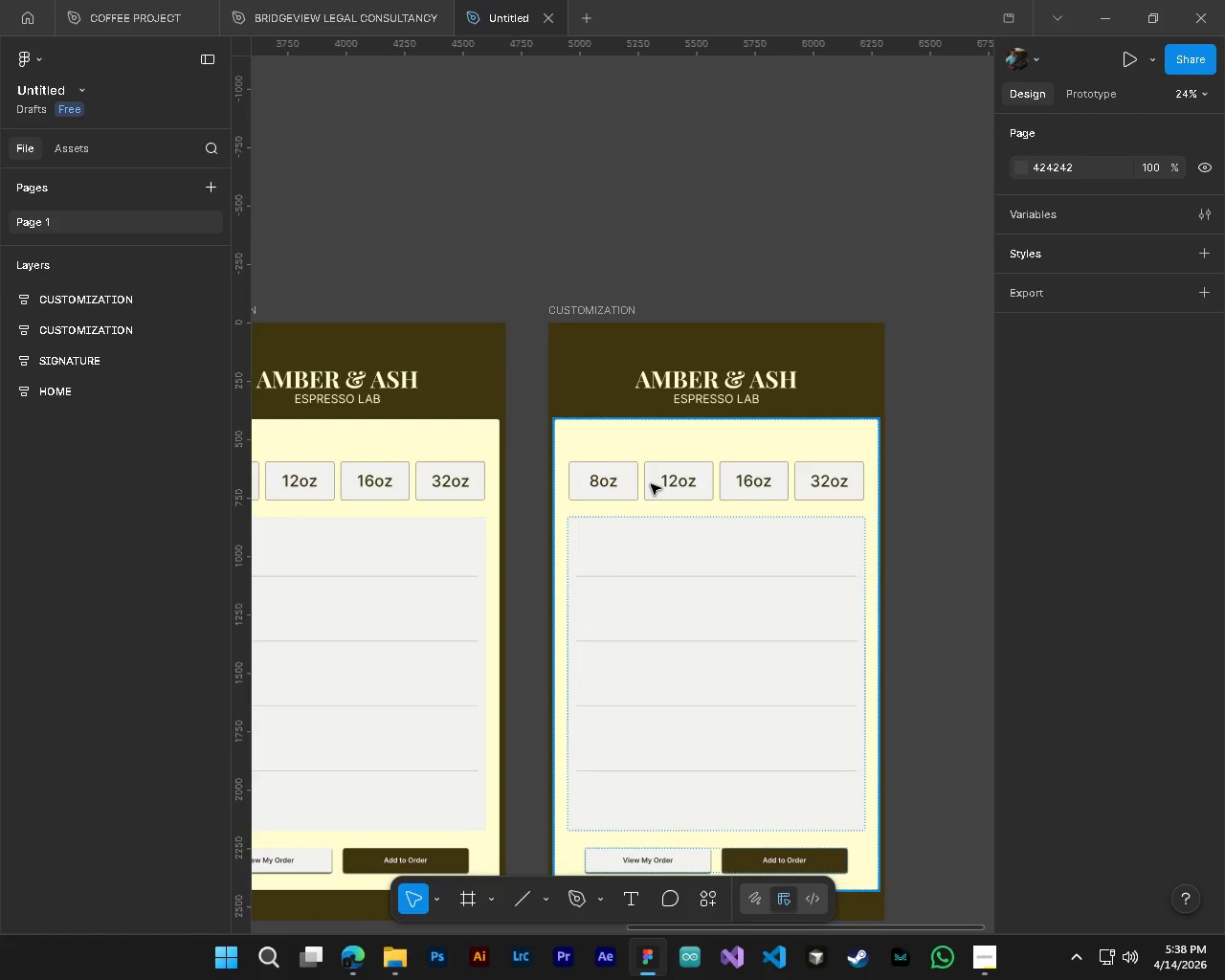 
scroll: coordinate [691, 422], scroll_direction: up, amount: 14.0
 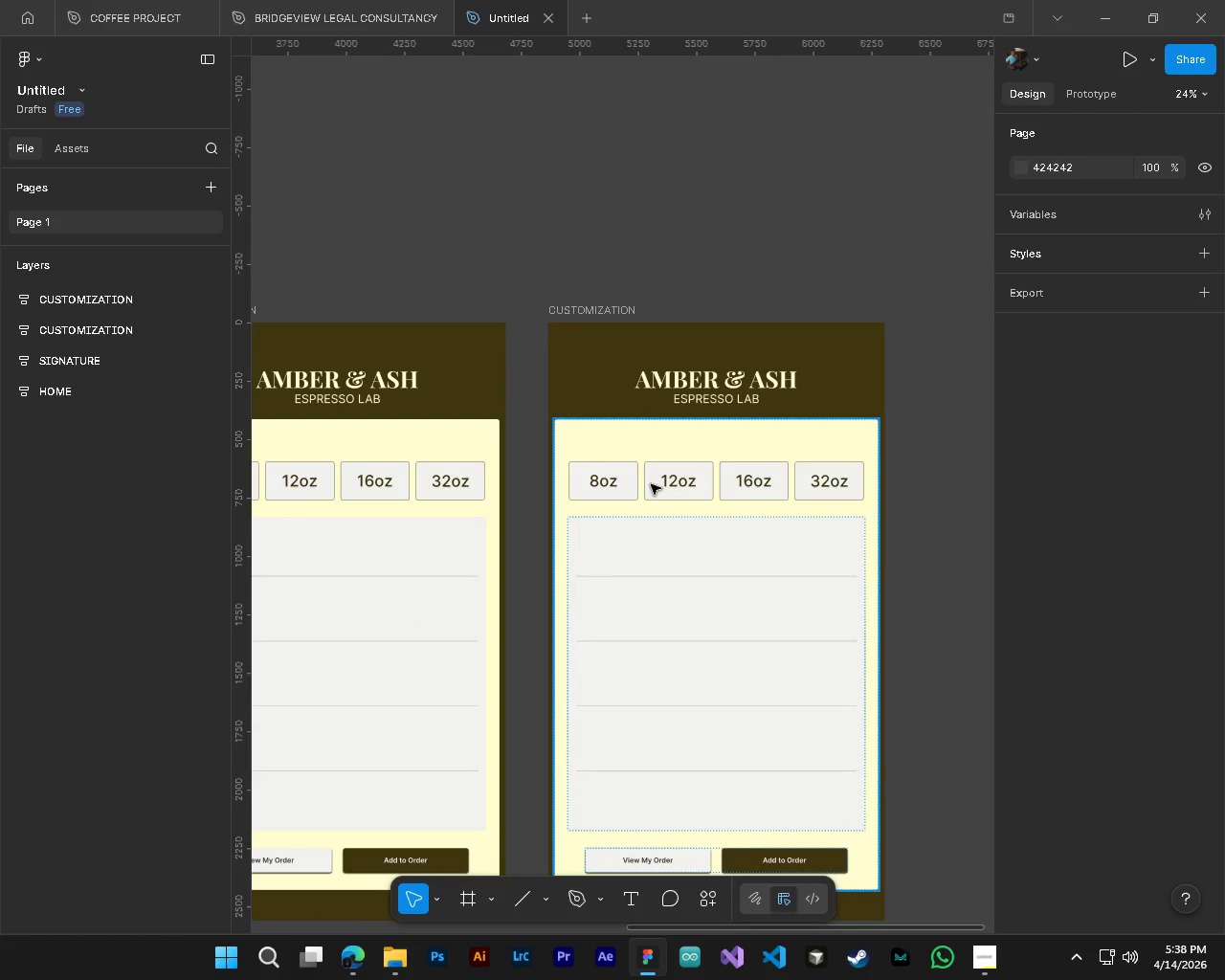 
hold_key(key=ControlLeft, duration=0.61)
 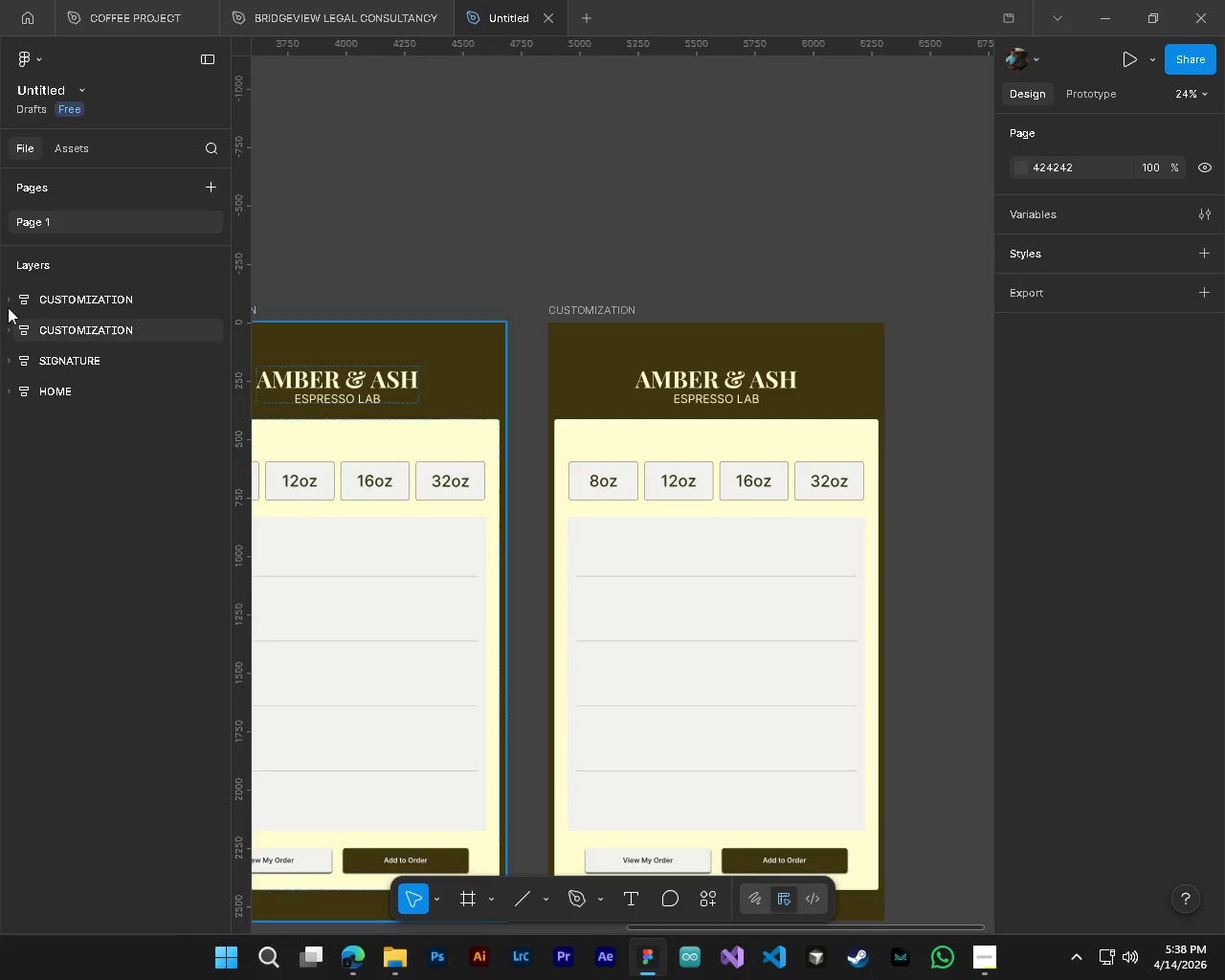 
hold_key(key=ControlLeft, duration=29.41)
double_click([84, 300])
 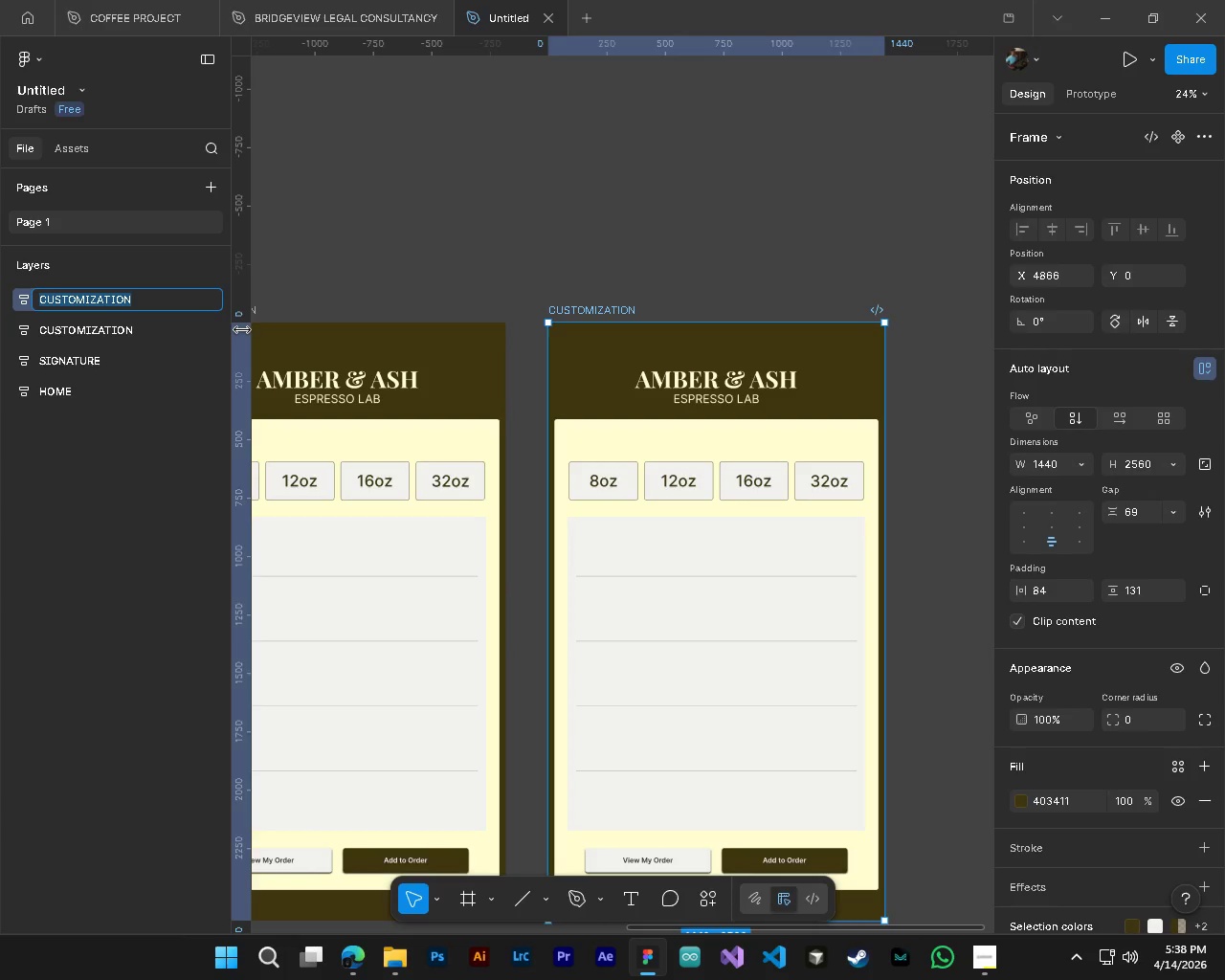 
type(add )
key(Backspace)
key(Backspace)
key(Backspace)
key(Backspace)
type(ADD TO ORT)
key(Backspace)
type(DER)
 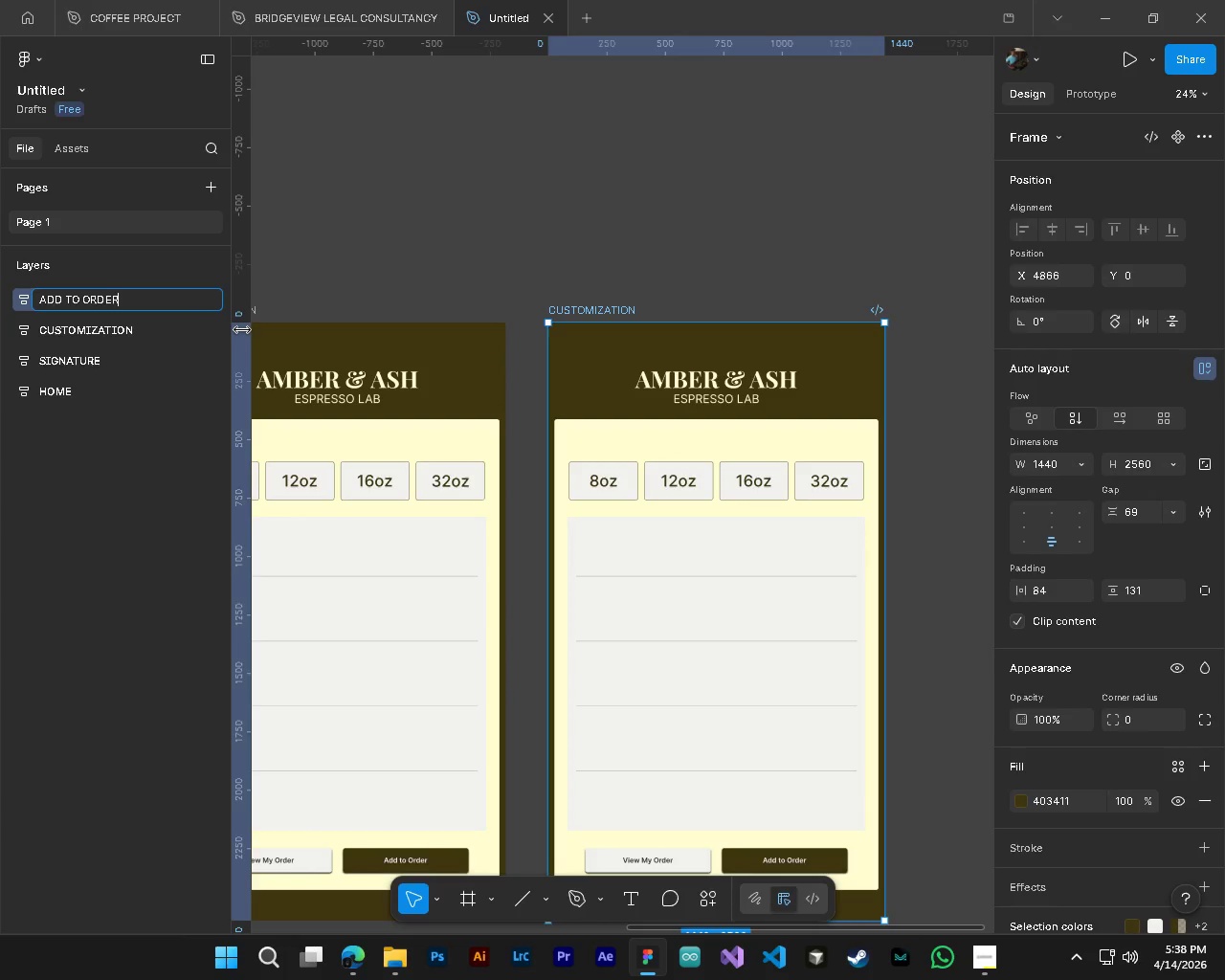 
key(Enter)
 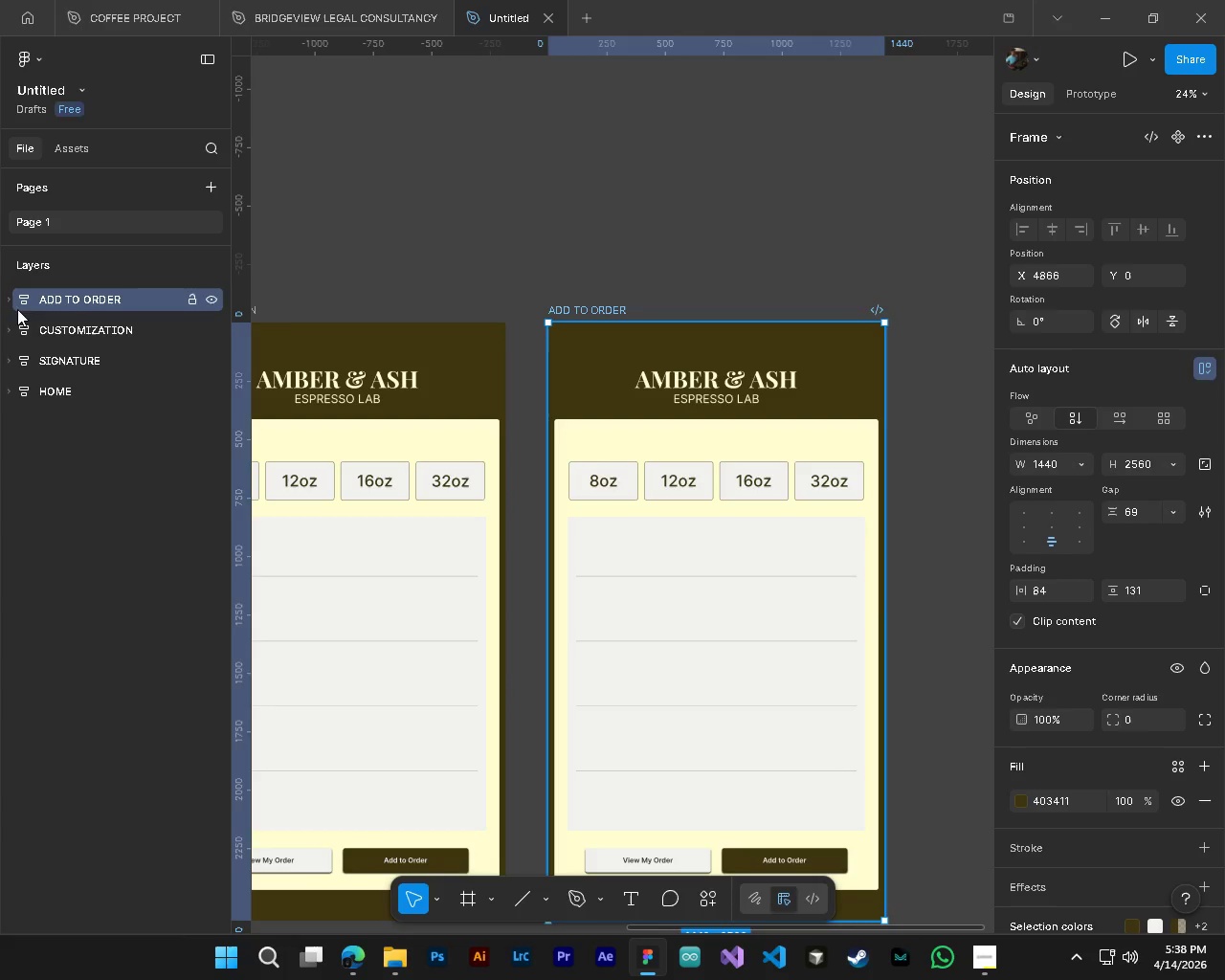 
left_click([5, 300])
 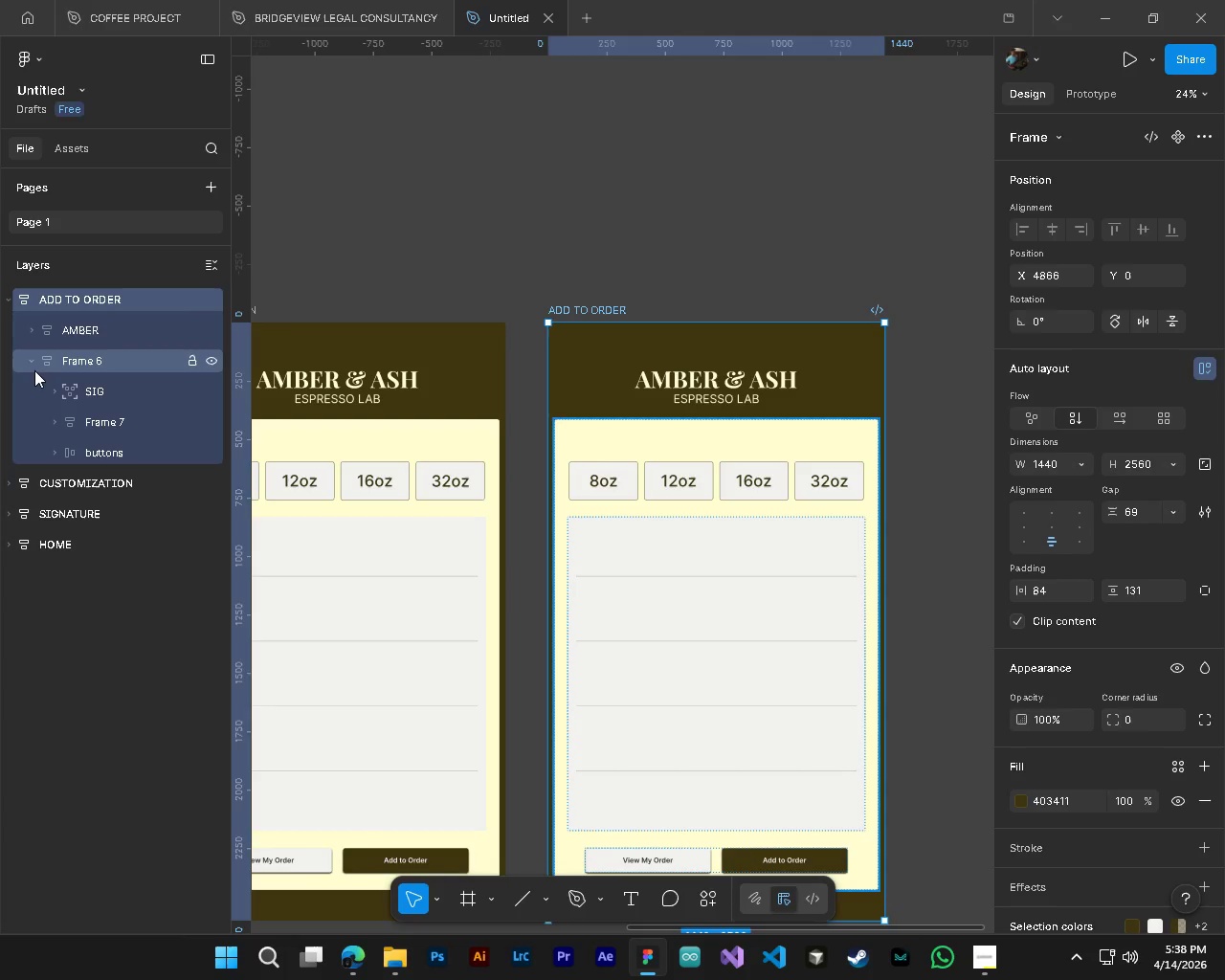 
left_click([31, 368])
 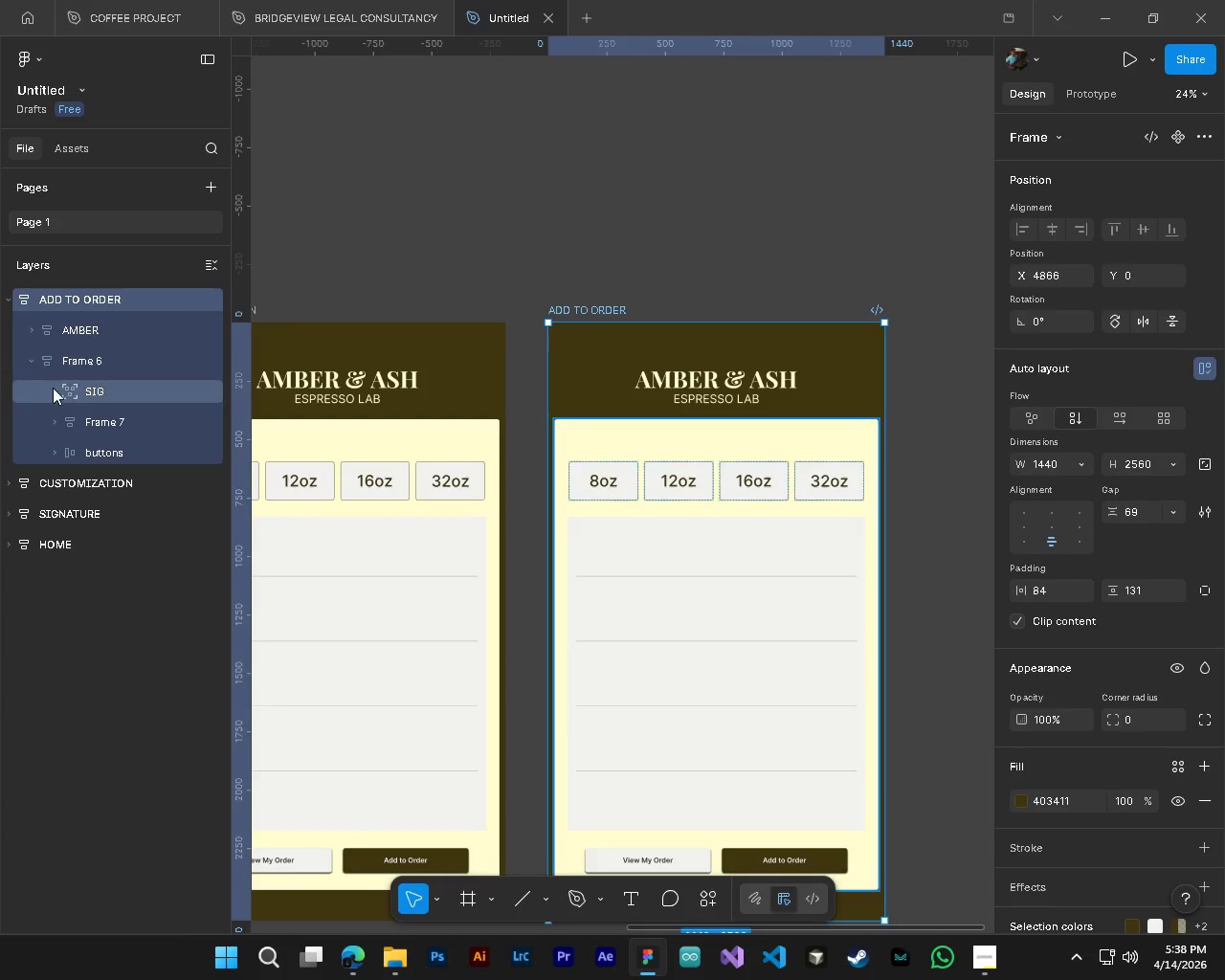 
double_click([55, 389])
 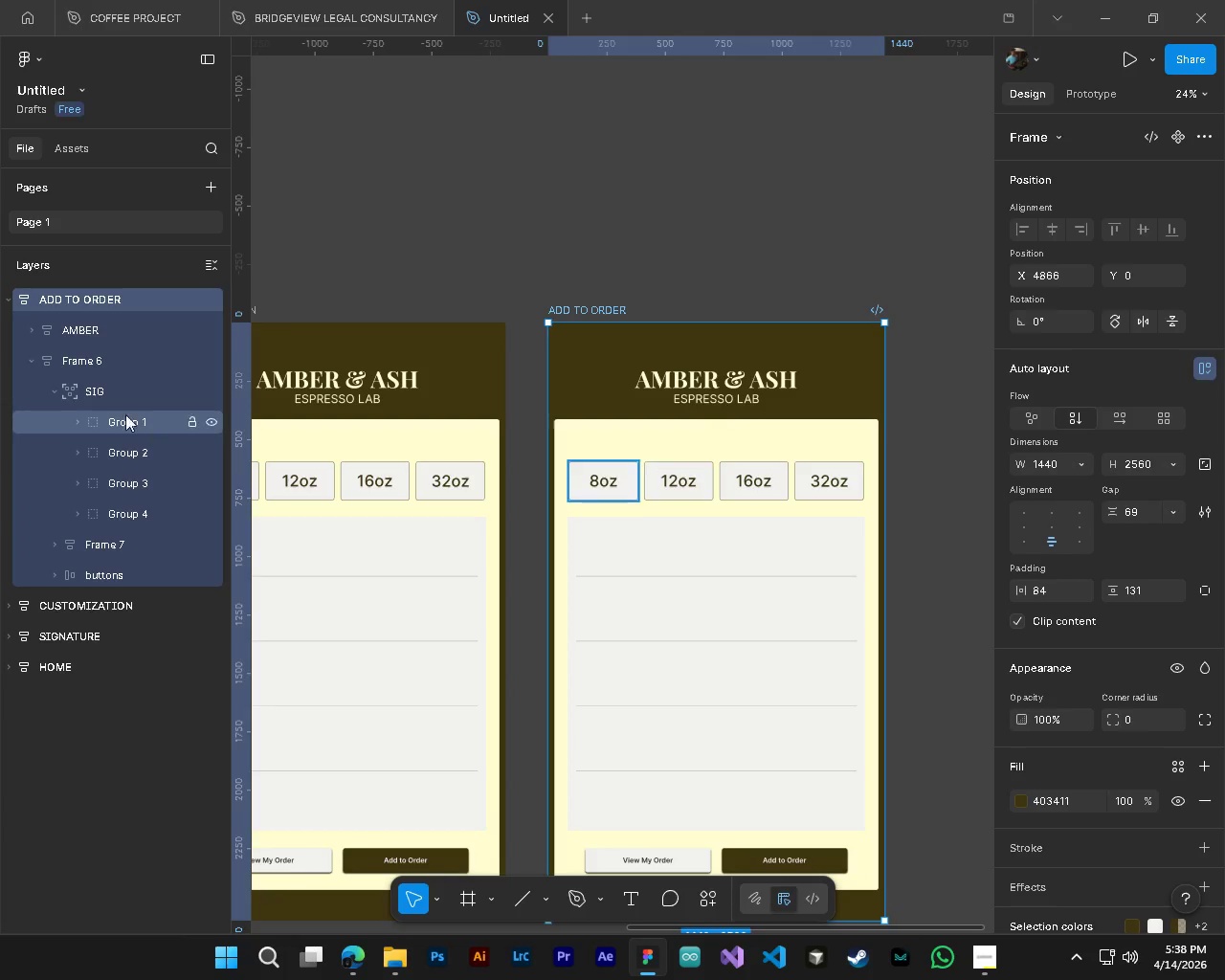 
left_click([85, 393])
 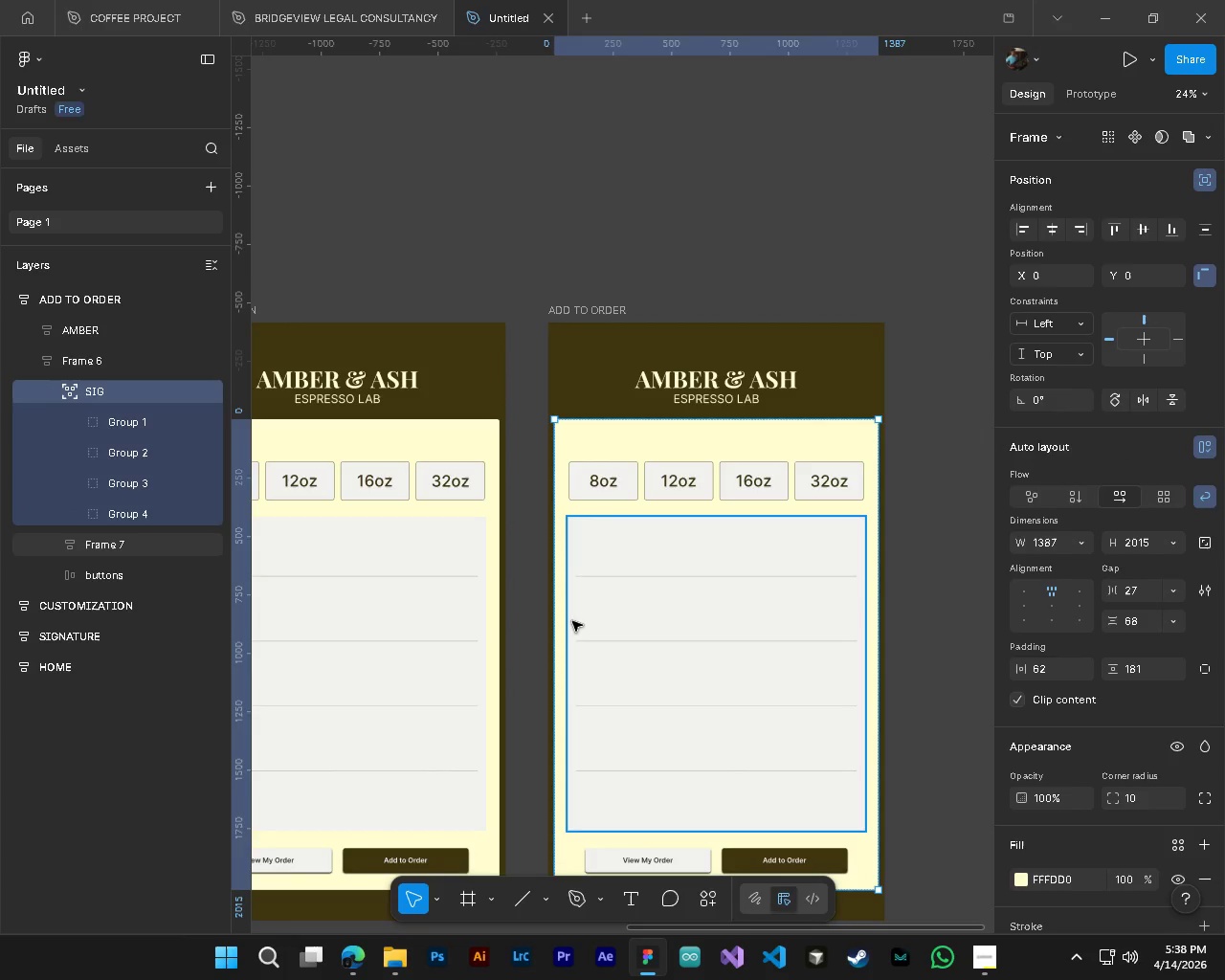 
scroll: coordinate [717, 672], scroll_direction: down, amount: 2.0
 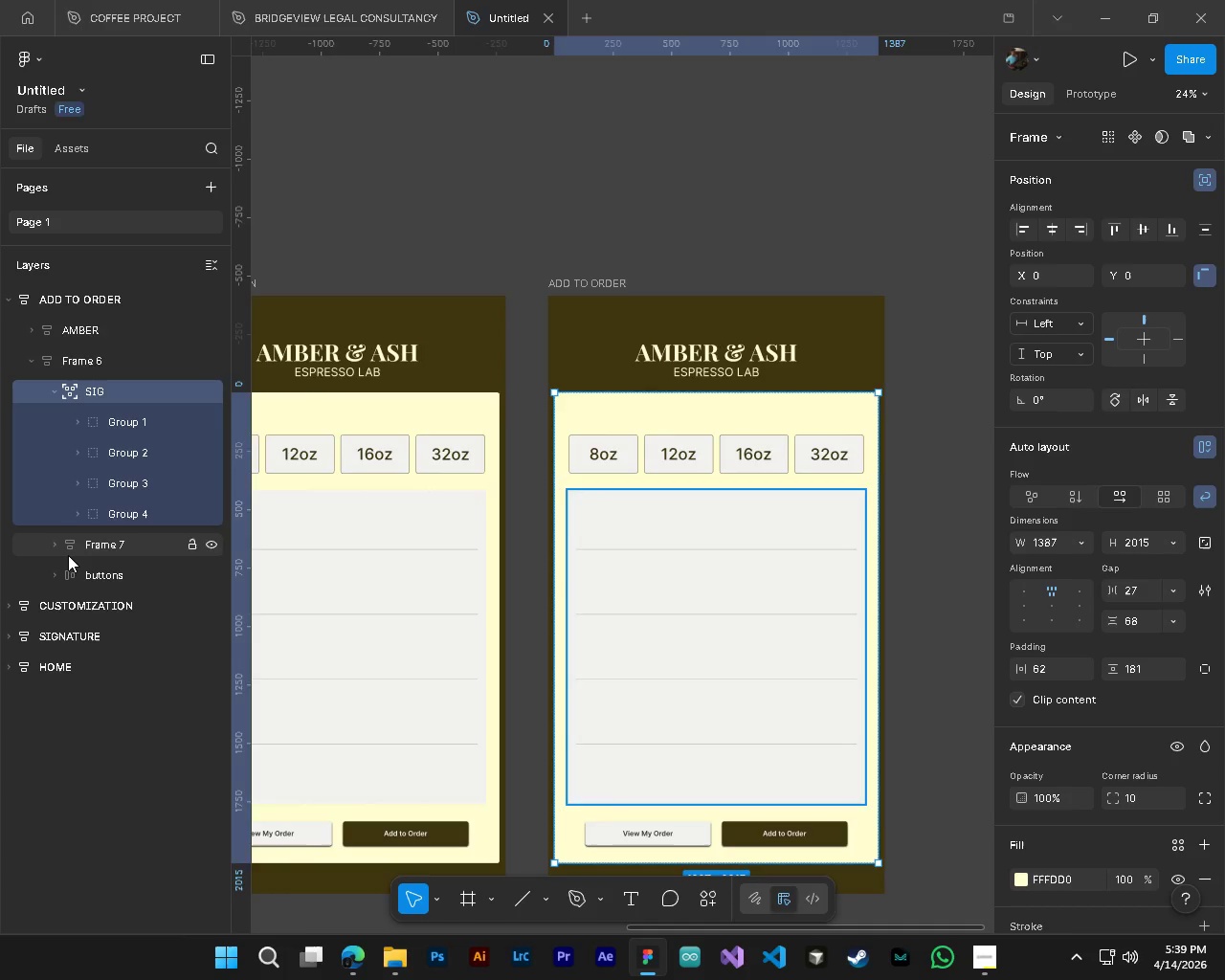 
left_click([55, 574])
 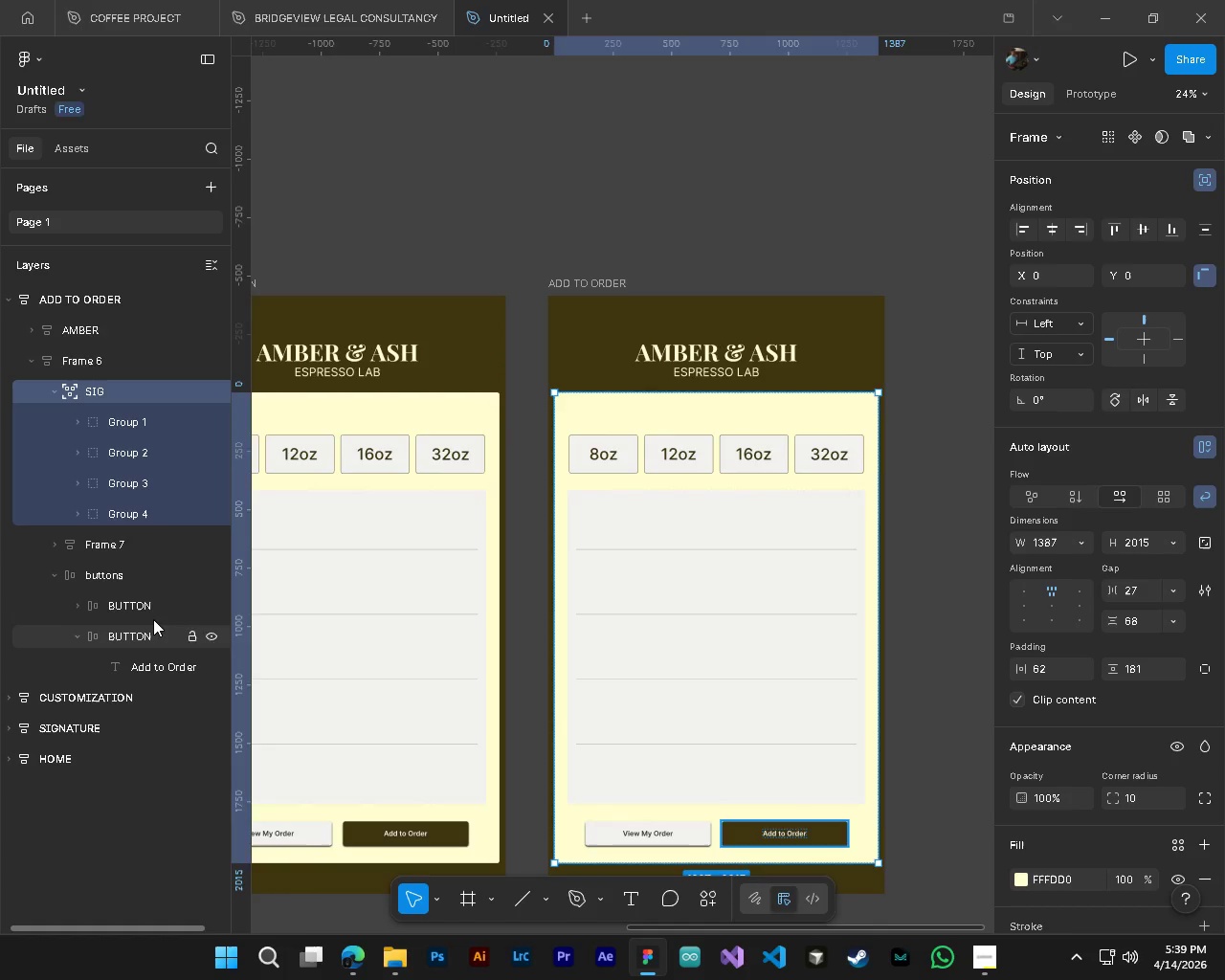 
left_click([153, 618])
 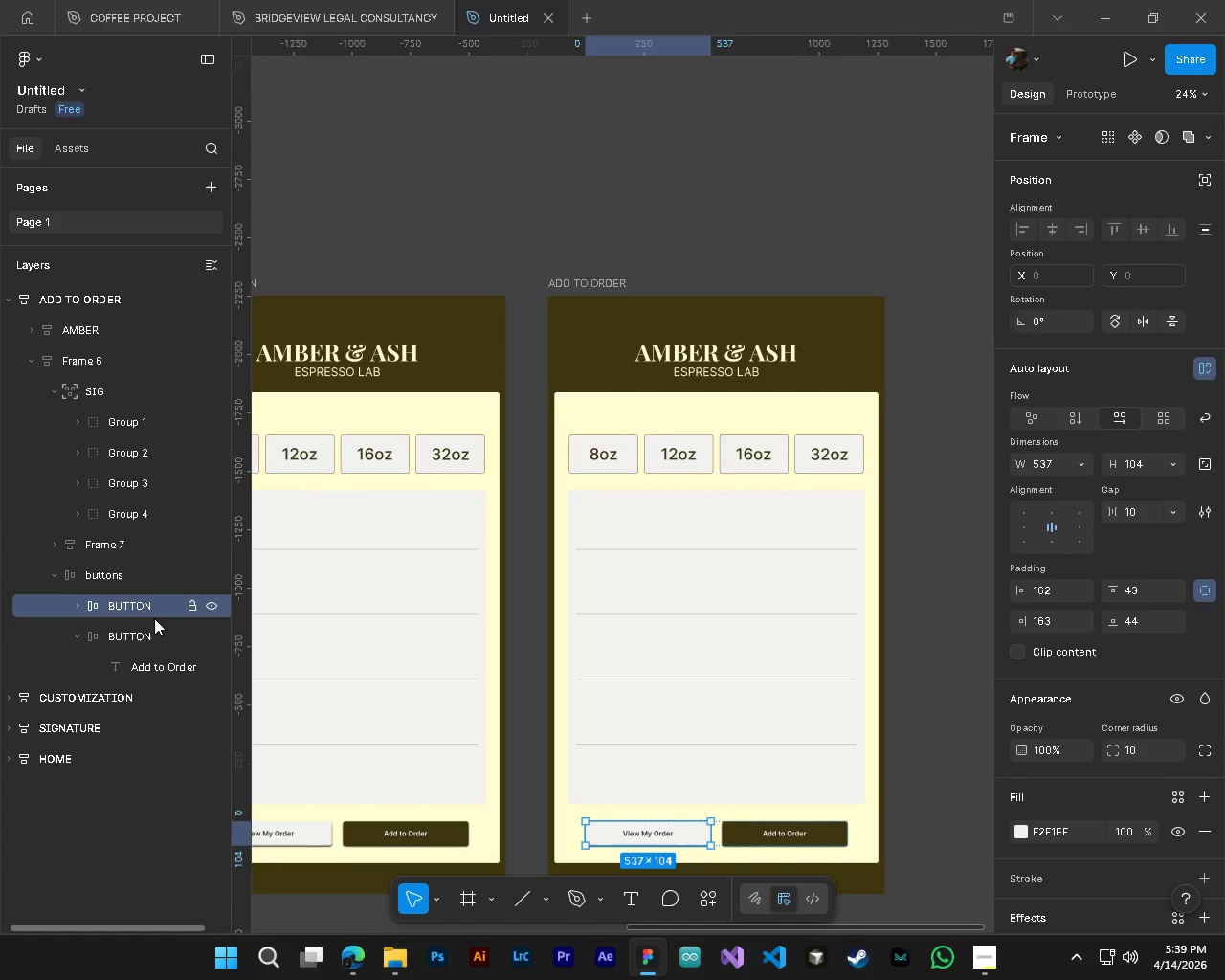 
key(Delete)
 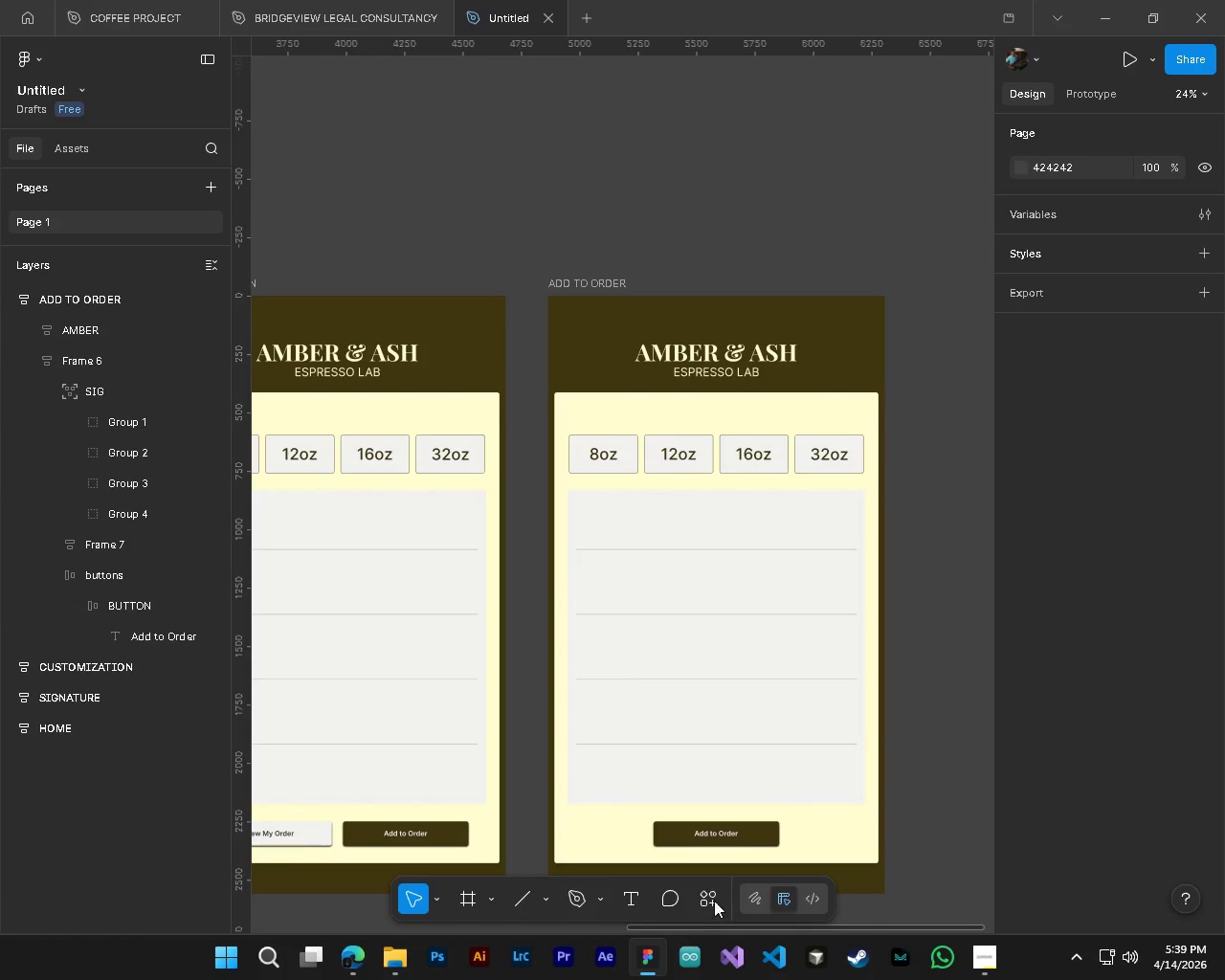 
hold_key(key=ControlLeft, duration=0.73)
hold_key(key=AltLeft, duration=0.66)
scroll: coordinate [774, 831], scroll_direction: up, amount: 3.0
 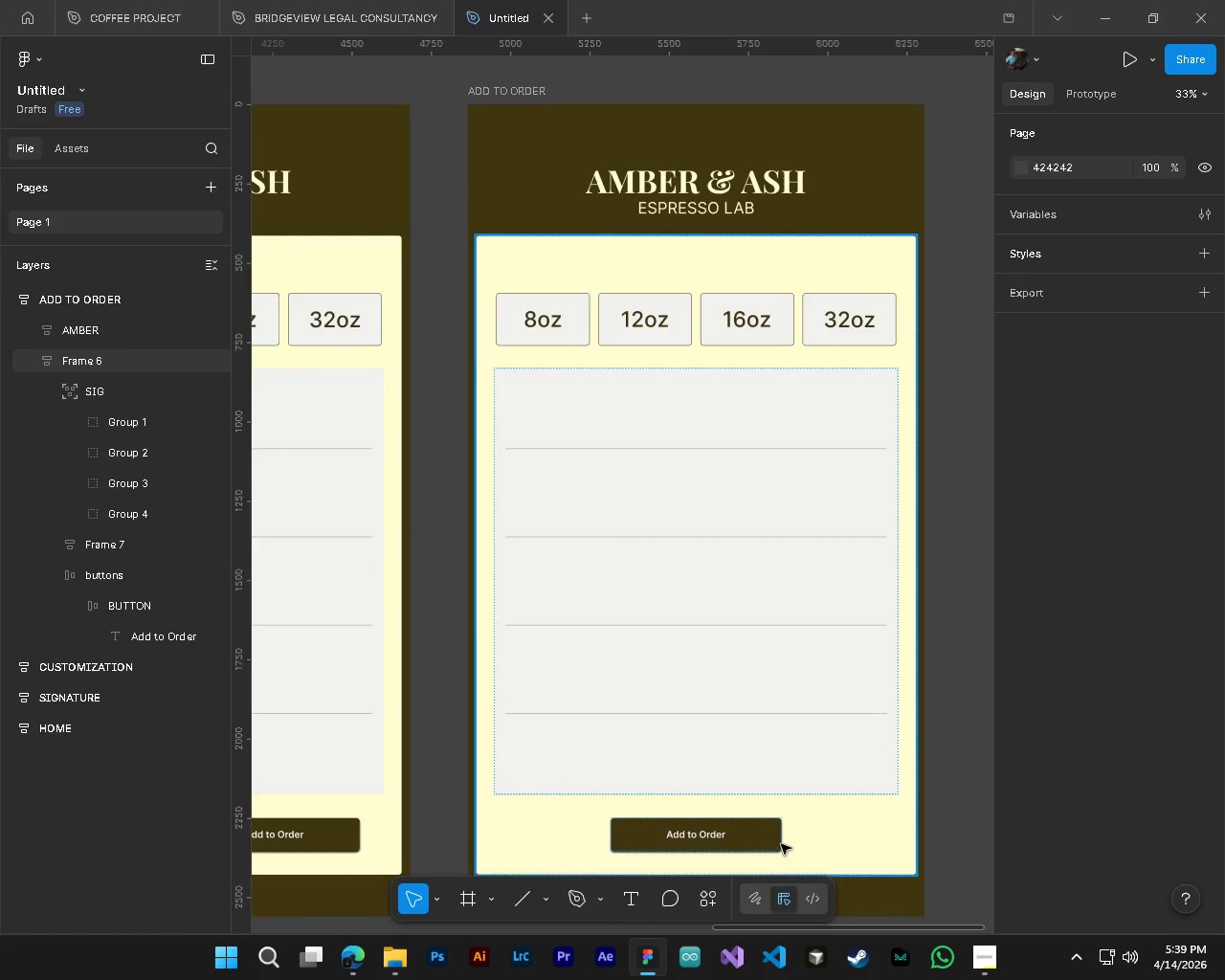 
left_click([737, 837])
 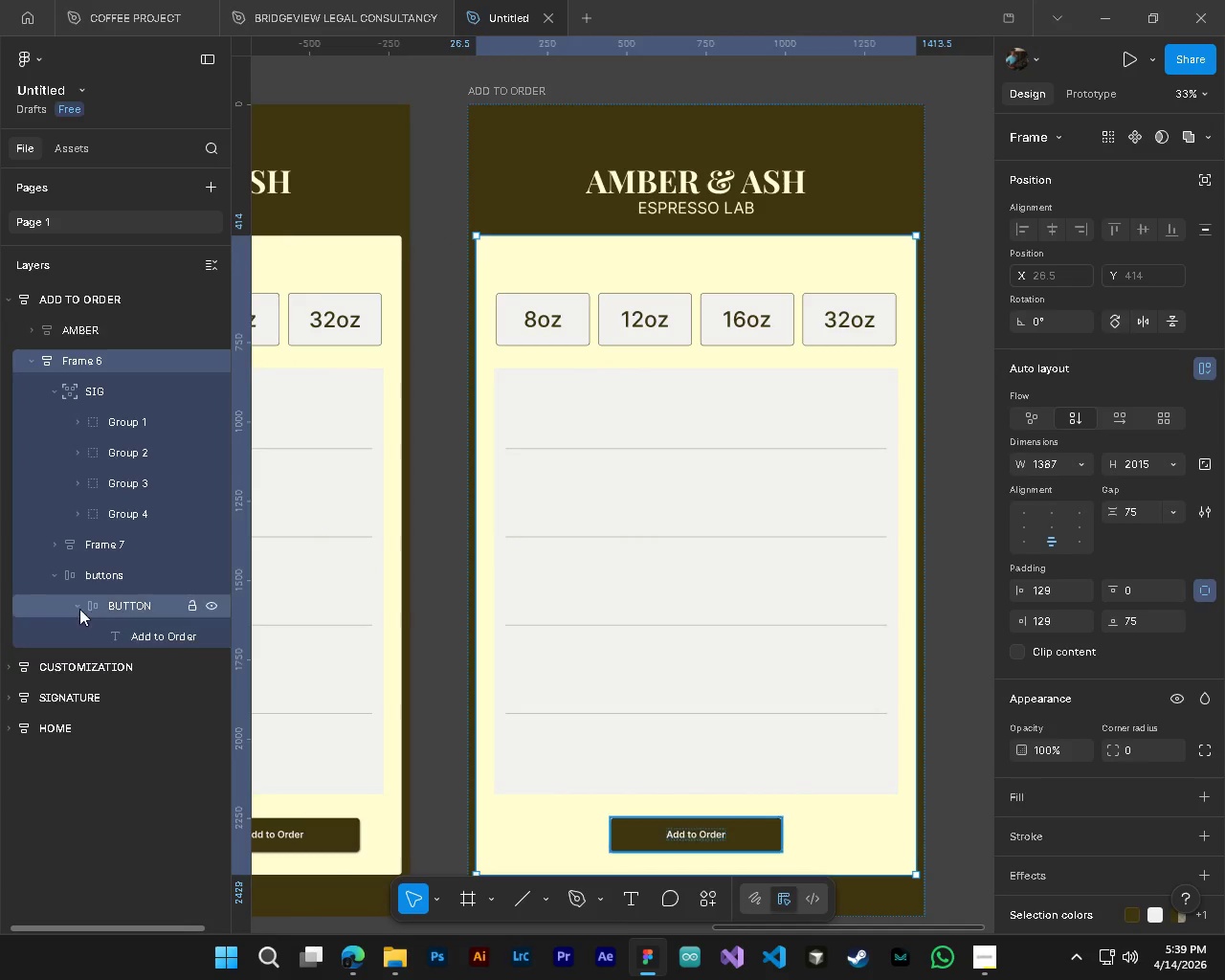 
left_click([77, 608])
 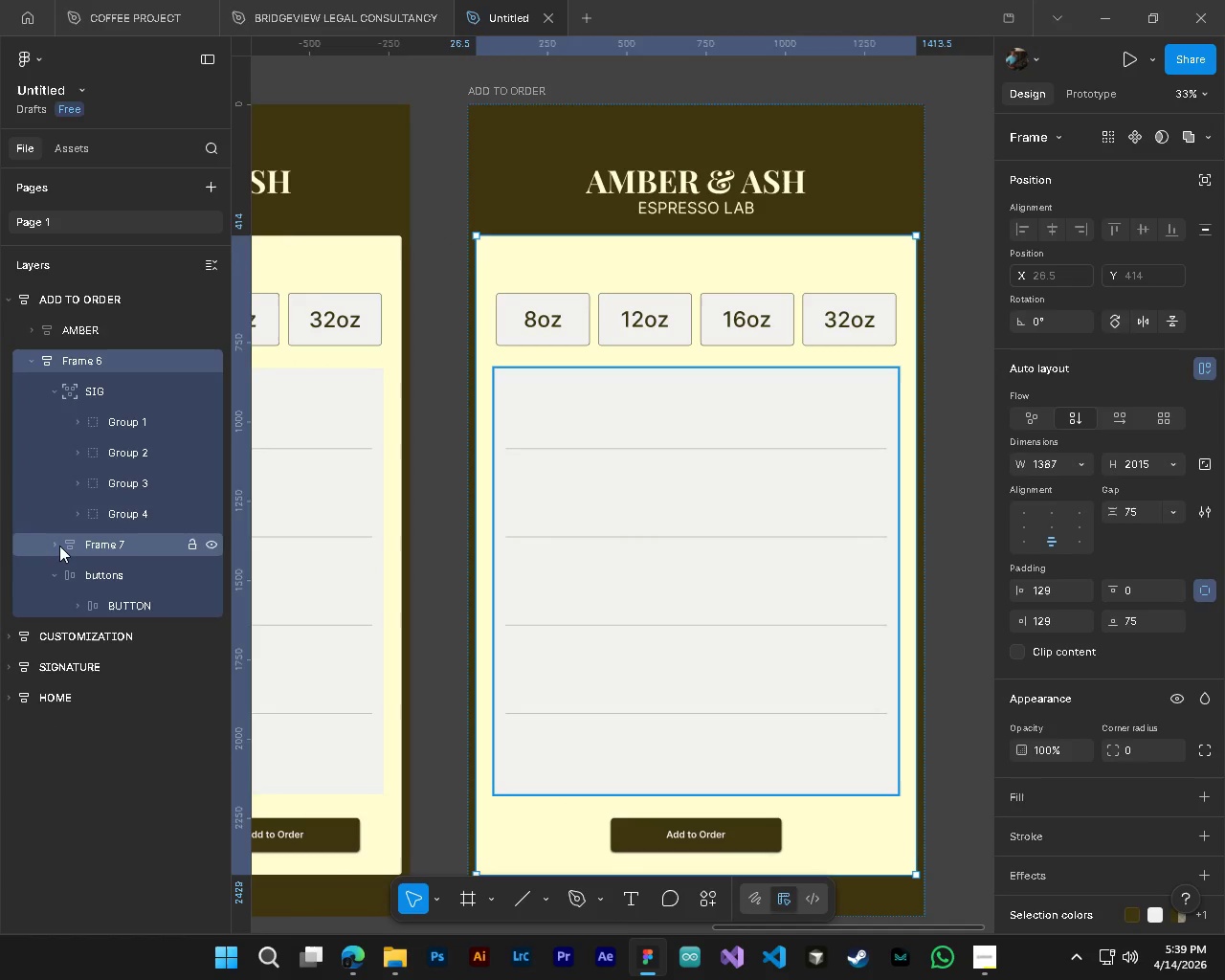 
left_click([59, 538])
 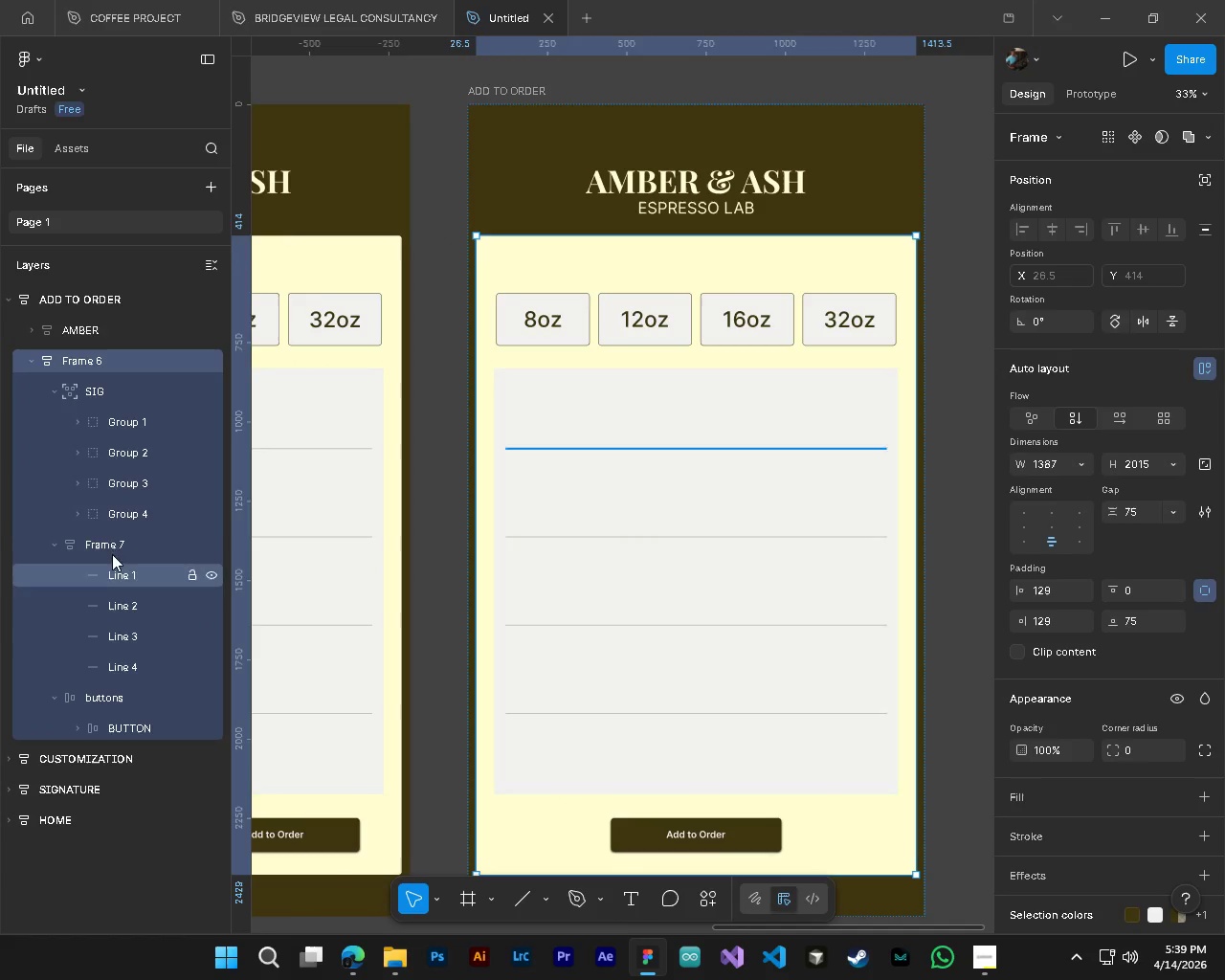 
left_click([112, 539])
 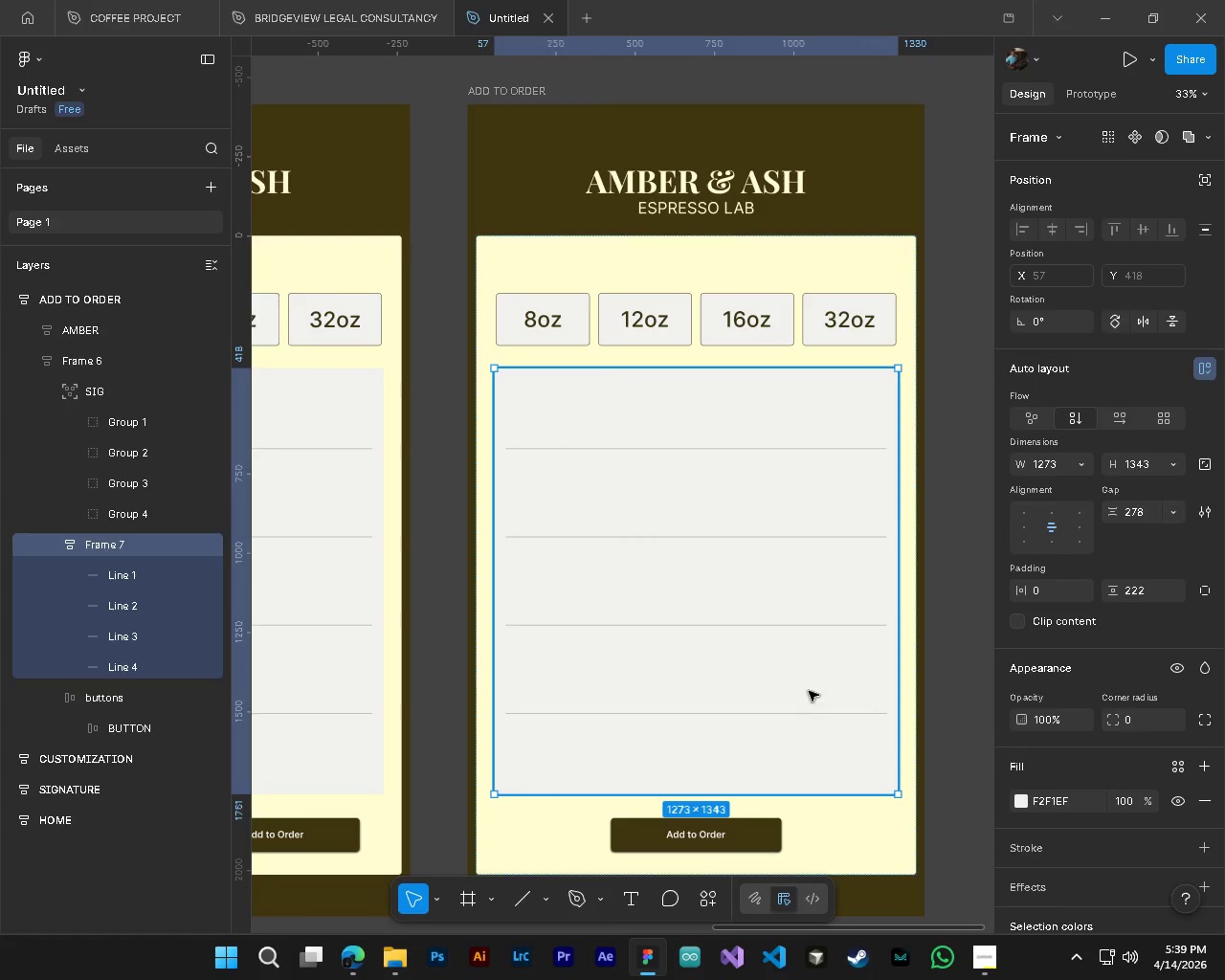 
hold_key(key=ControlLeft, duration=0.55)
hold_key(key=AltLeft, duration=0.55)
scroll: coordinate [879, 705], scroll_direction: down, amount: 3.0
 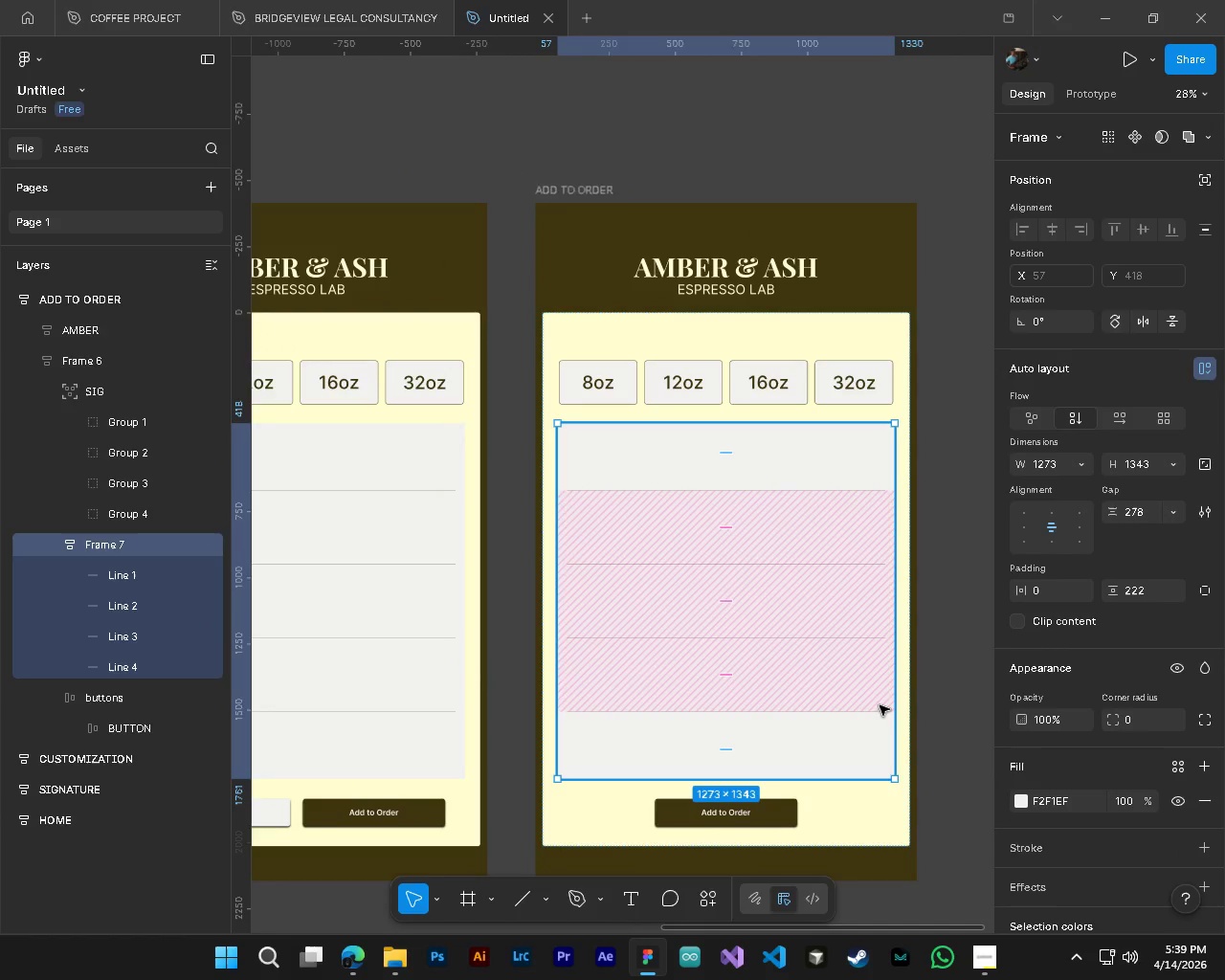 
hold_key(key=ShiftLeft, duration=0.47)
 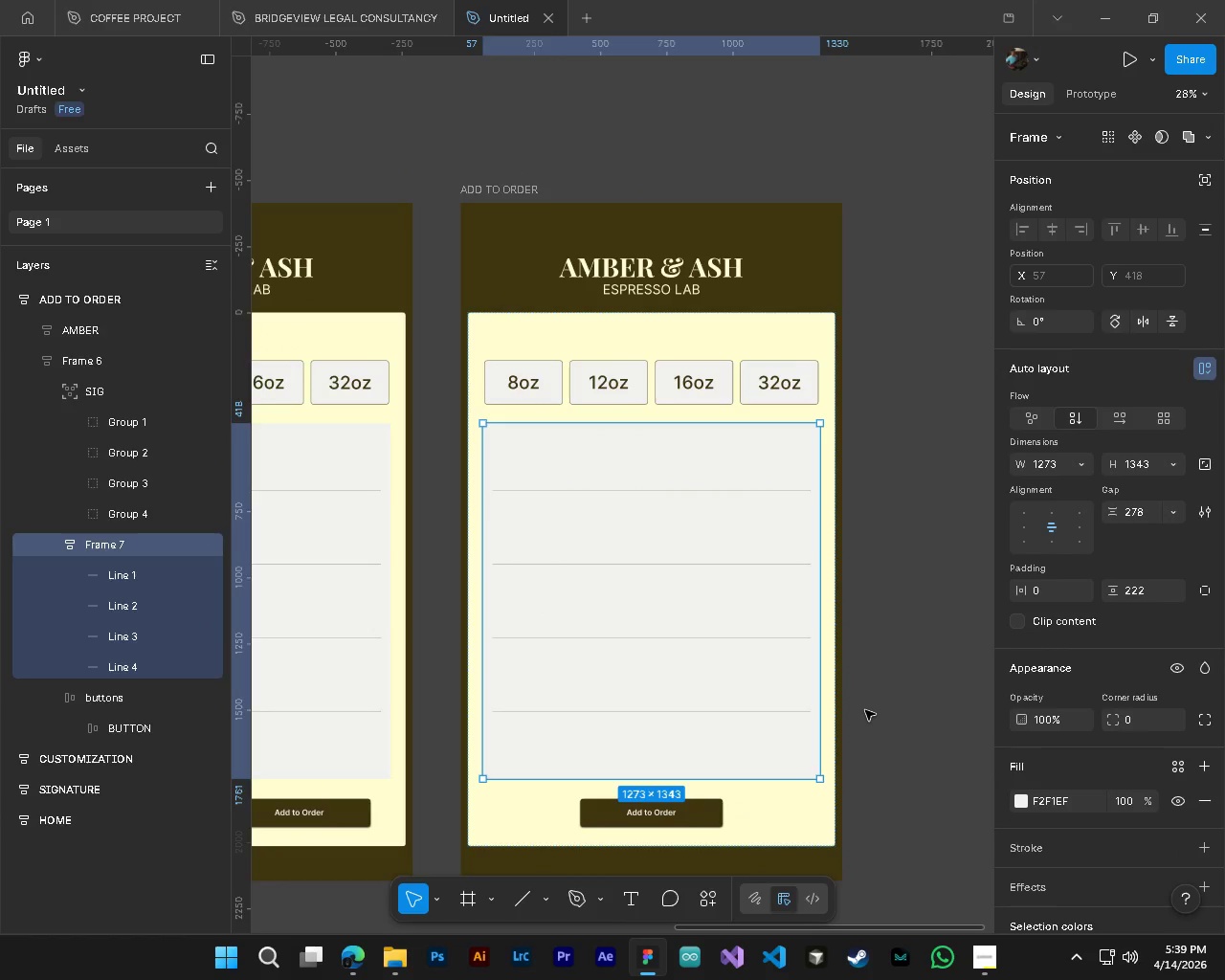 
hold_key(key=AltLeft, duration=1.08)
 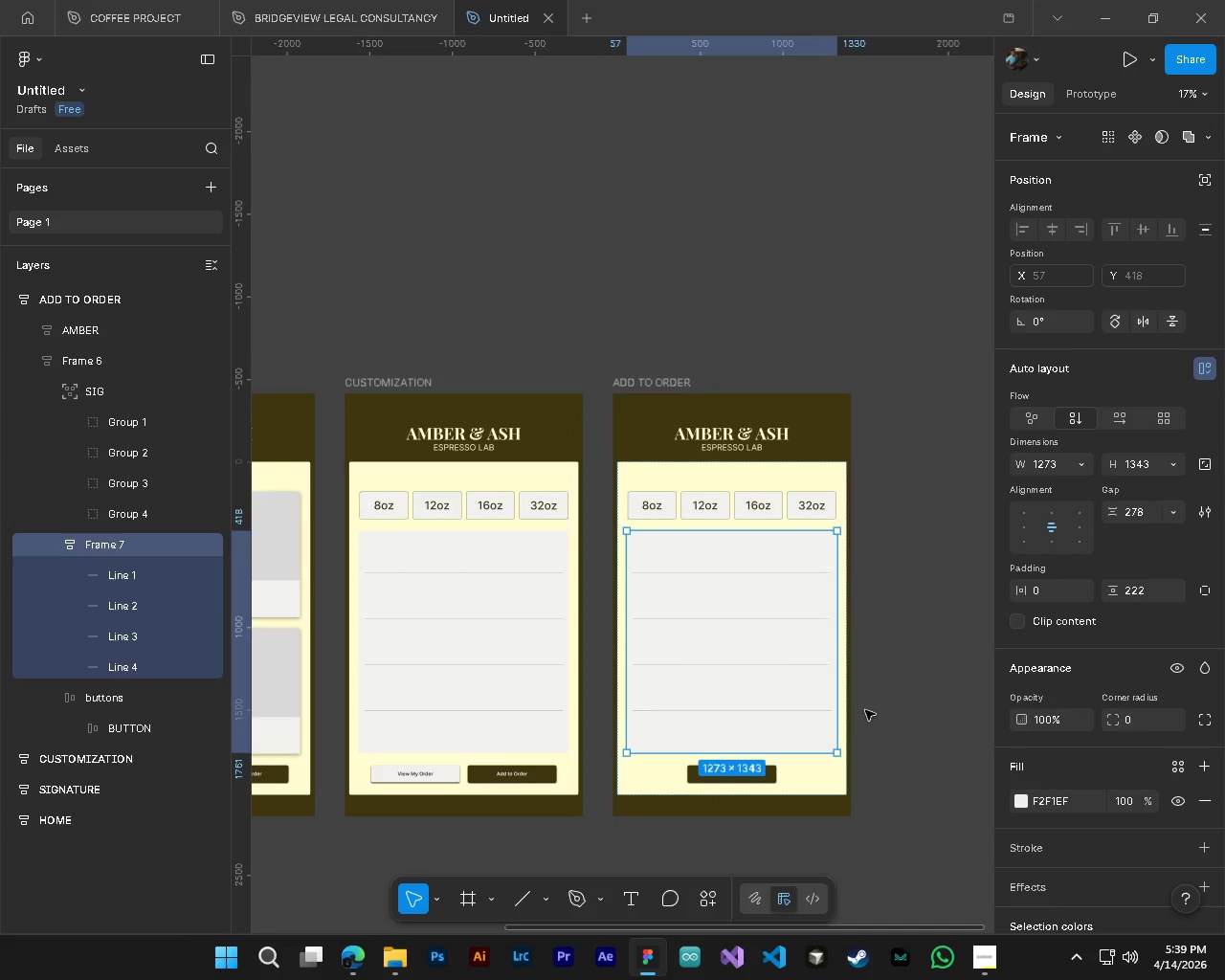 
hold_key(key=ControlLeft, duration=1.11)
 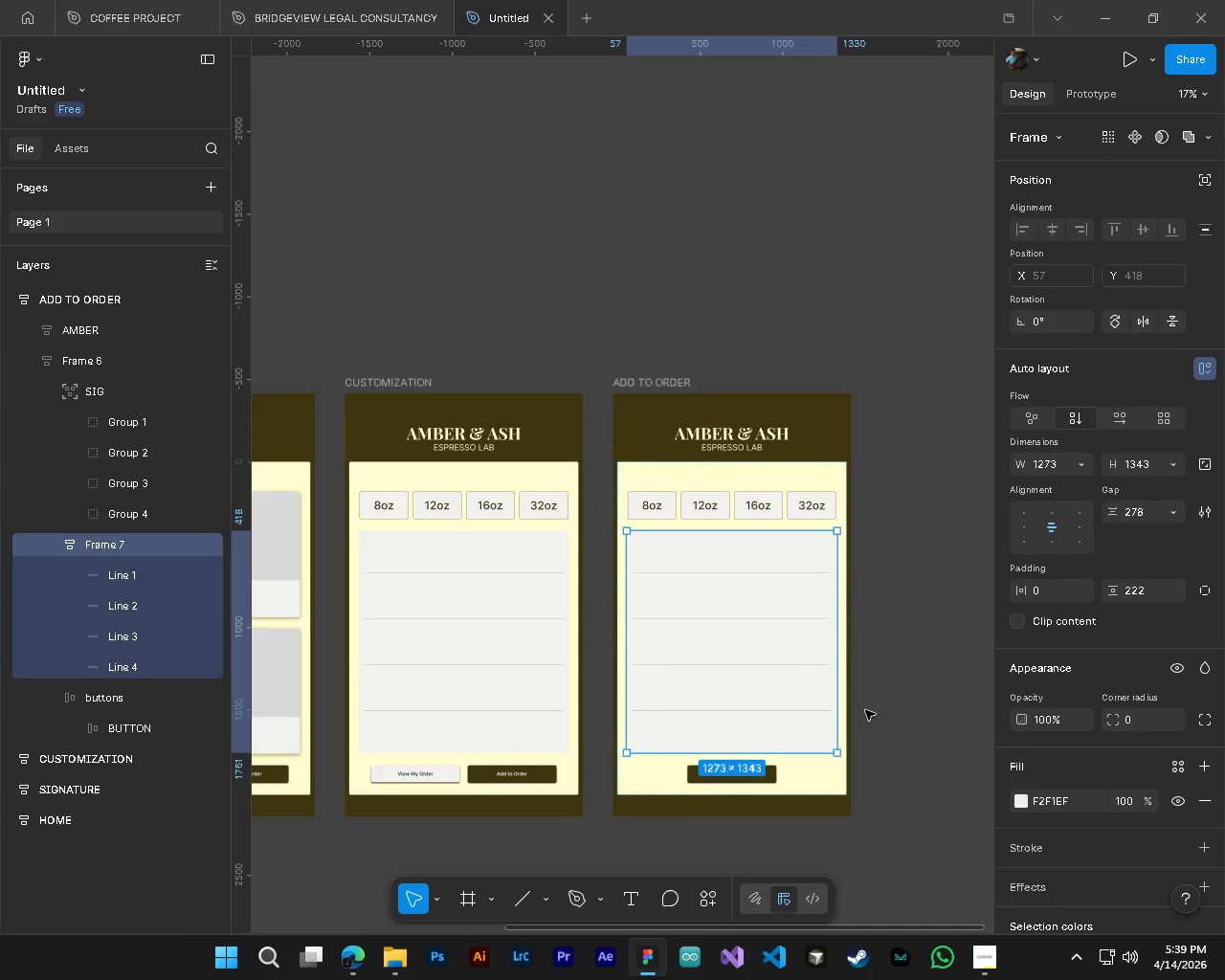 
scroll: coordinate [880, 705], scroll_direction: down, amount: 3.0
 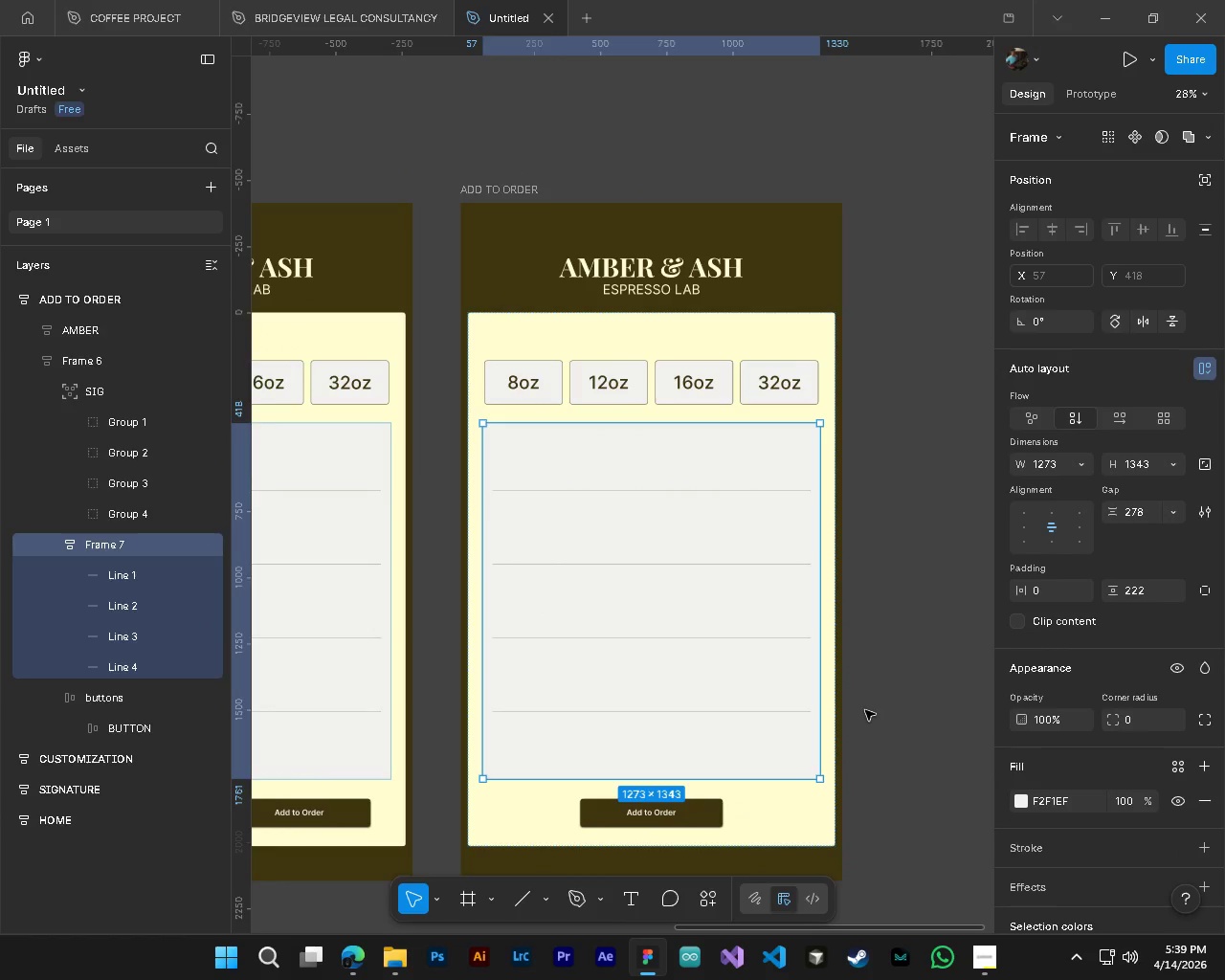 
hold_key(key=AltLeft, duration=7.72)
 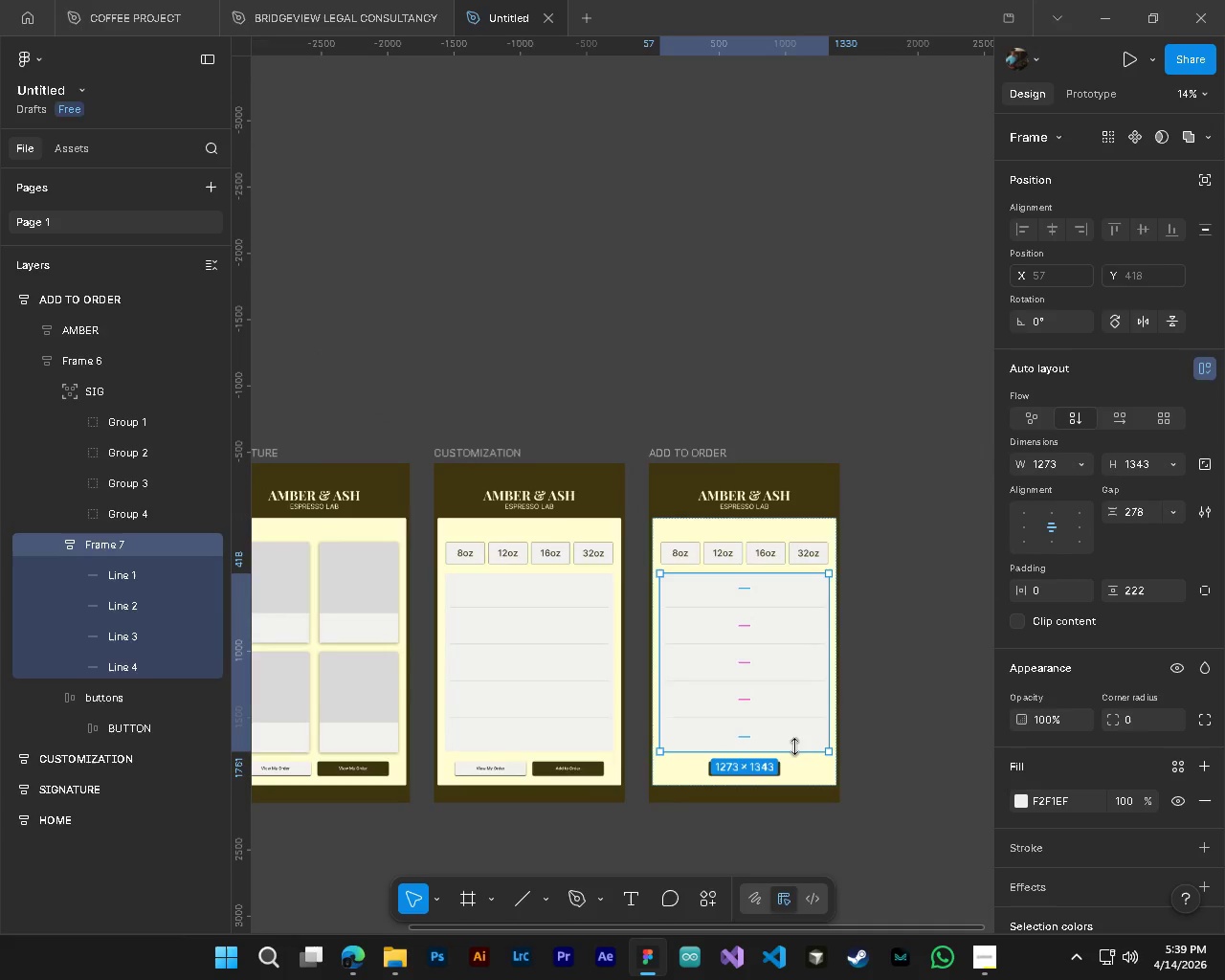 
scroll: coordinate [865, 710], scroll_direction: down, amount: 4.0
 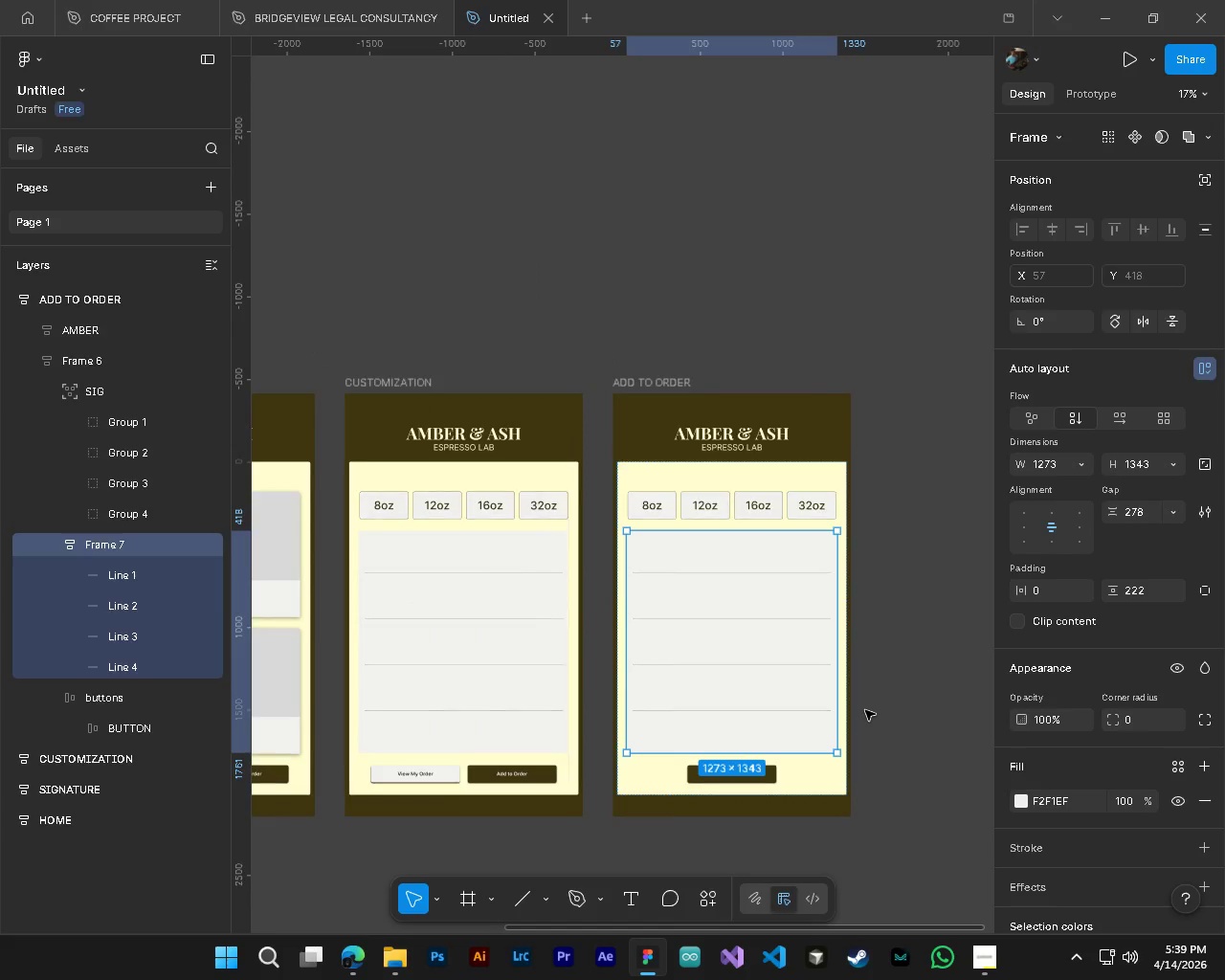 
hold_key(key=AltLeft, duration=0.61)
hold_key(key=ControlLeft, duration=0.64)
scroll: coordinate [794, 746], scroll_direction: down, amount: 4.0
 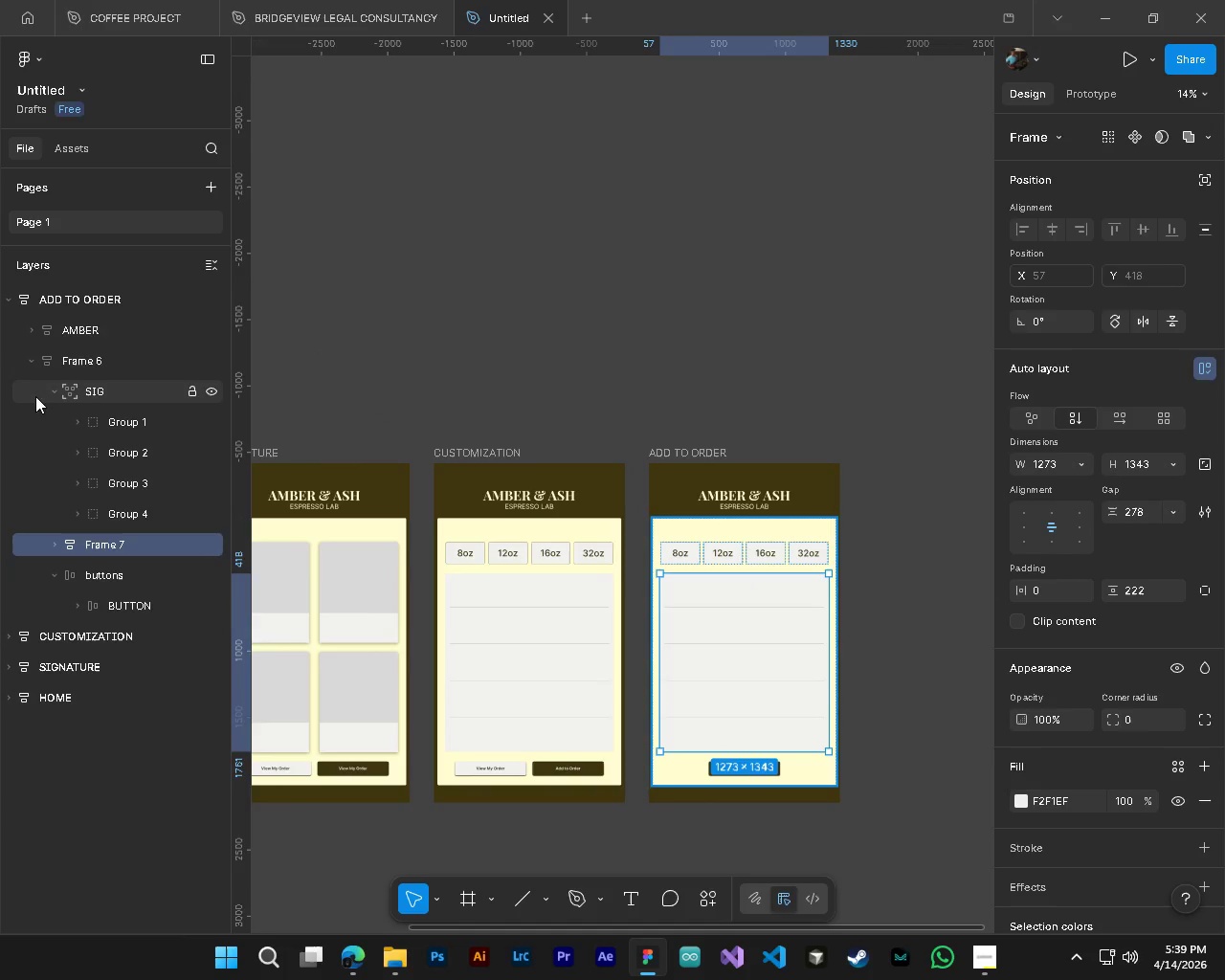 
left_click([53, 389])
 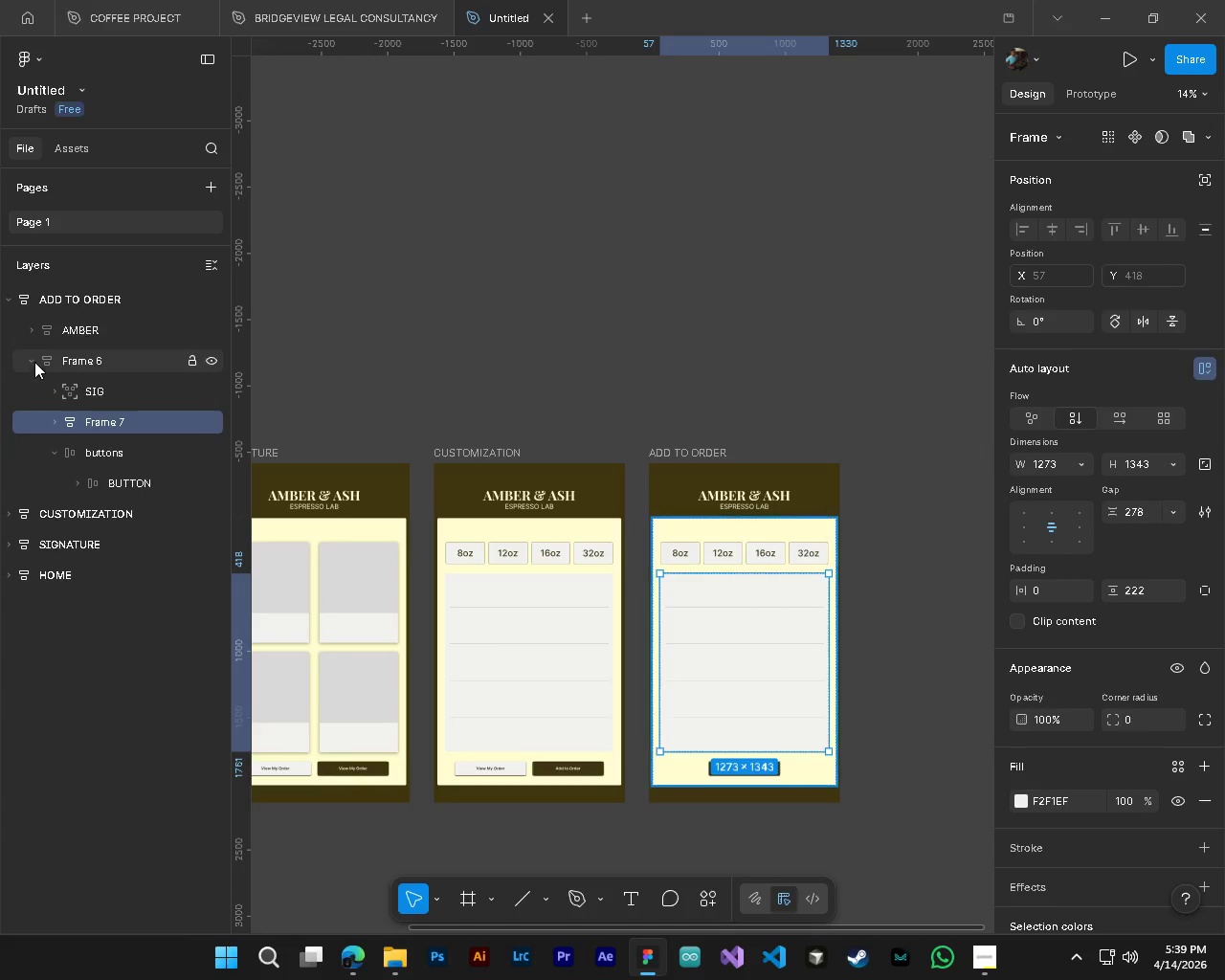 
left_click([34, 360])
 